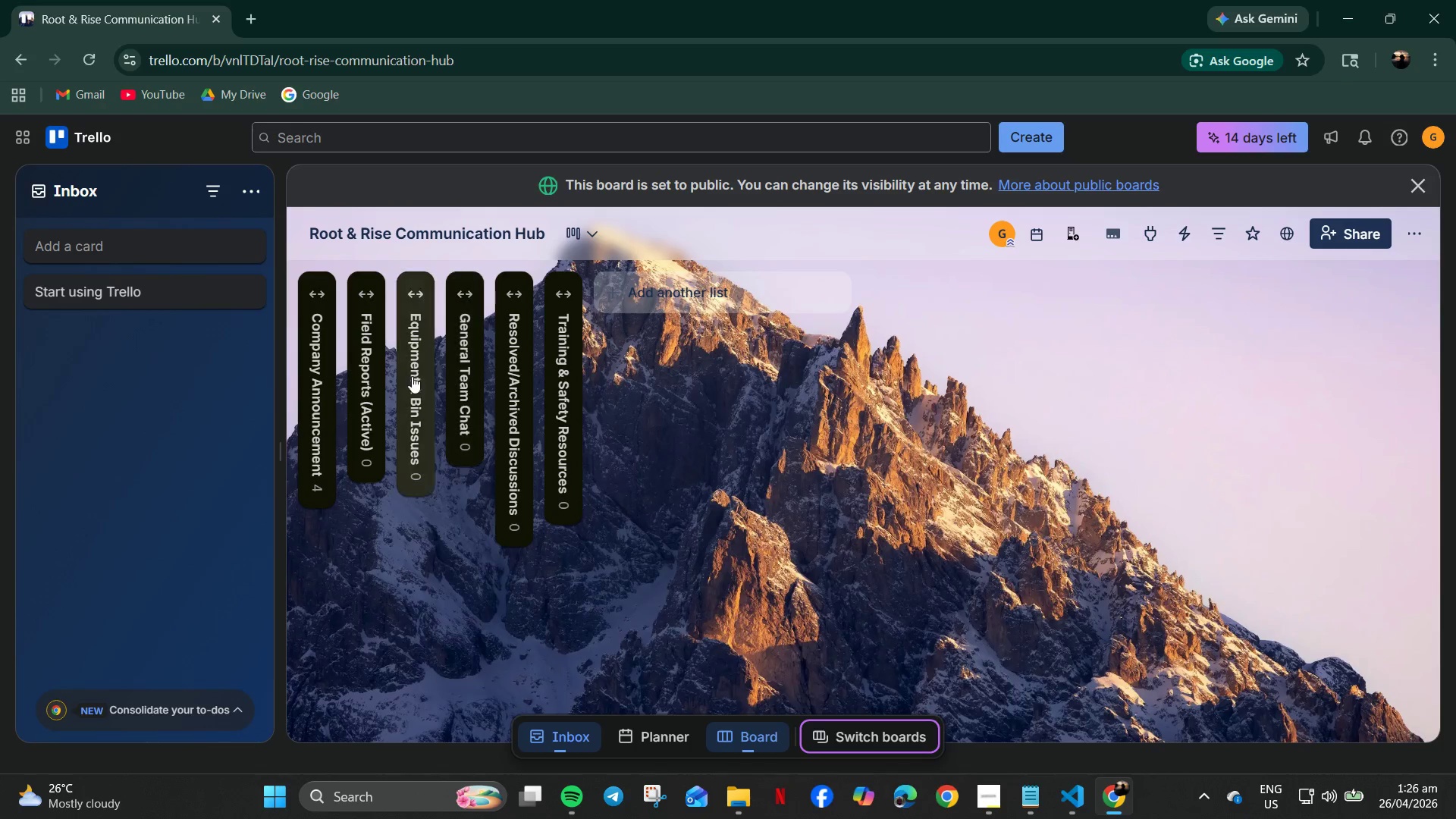 
left_click([363, 352])
 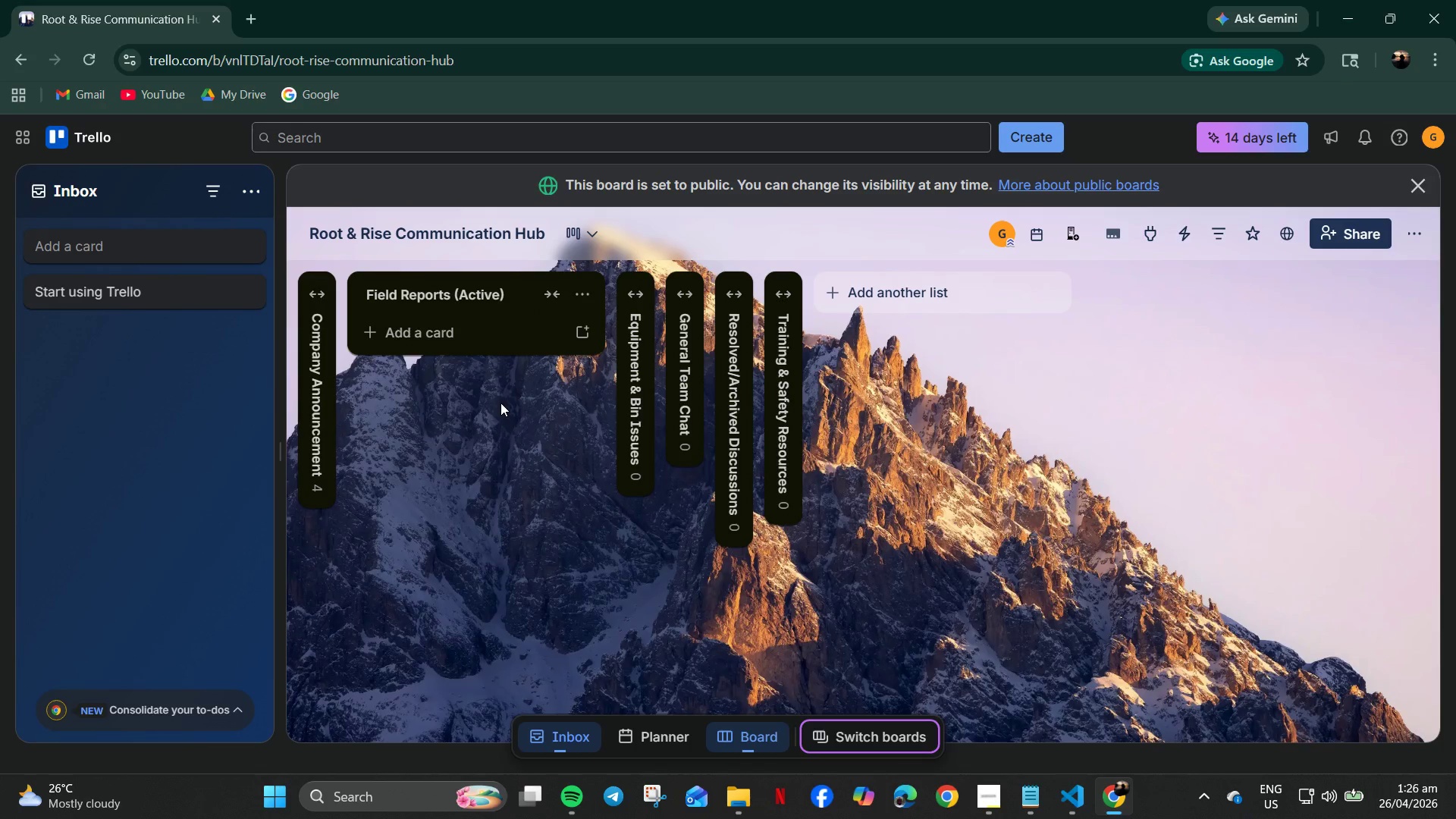 
wait(5.12)
 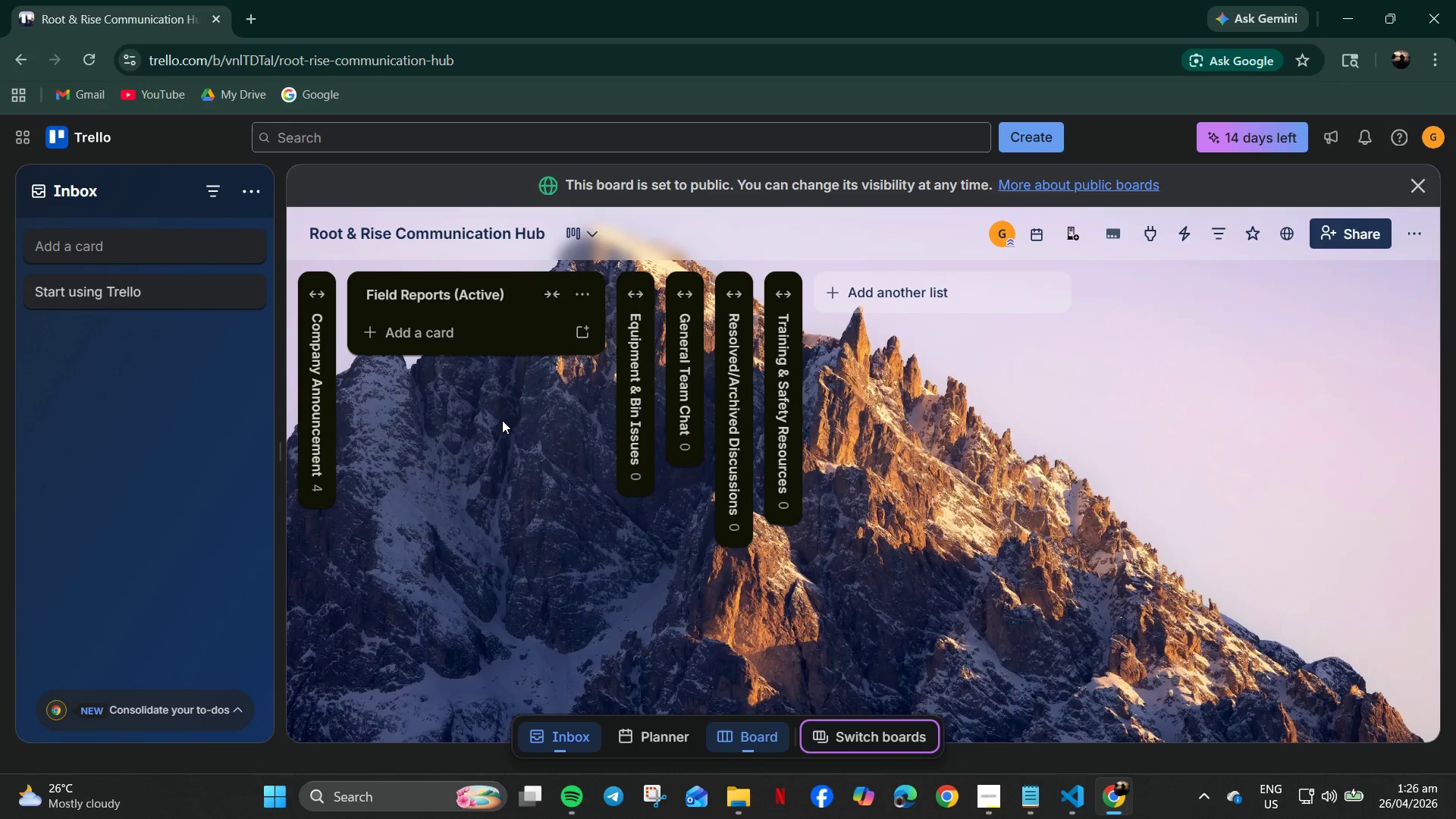 
left_click([430, 315])
 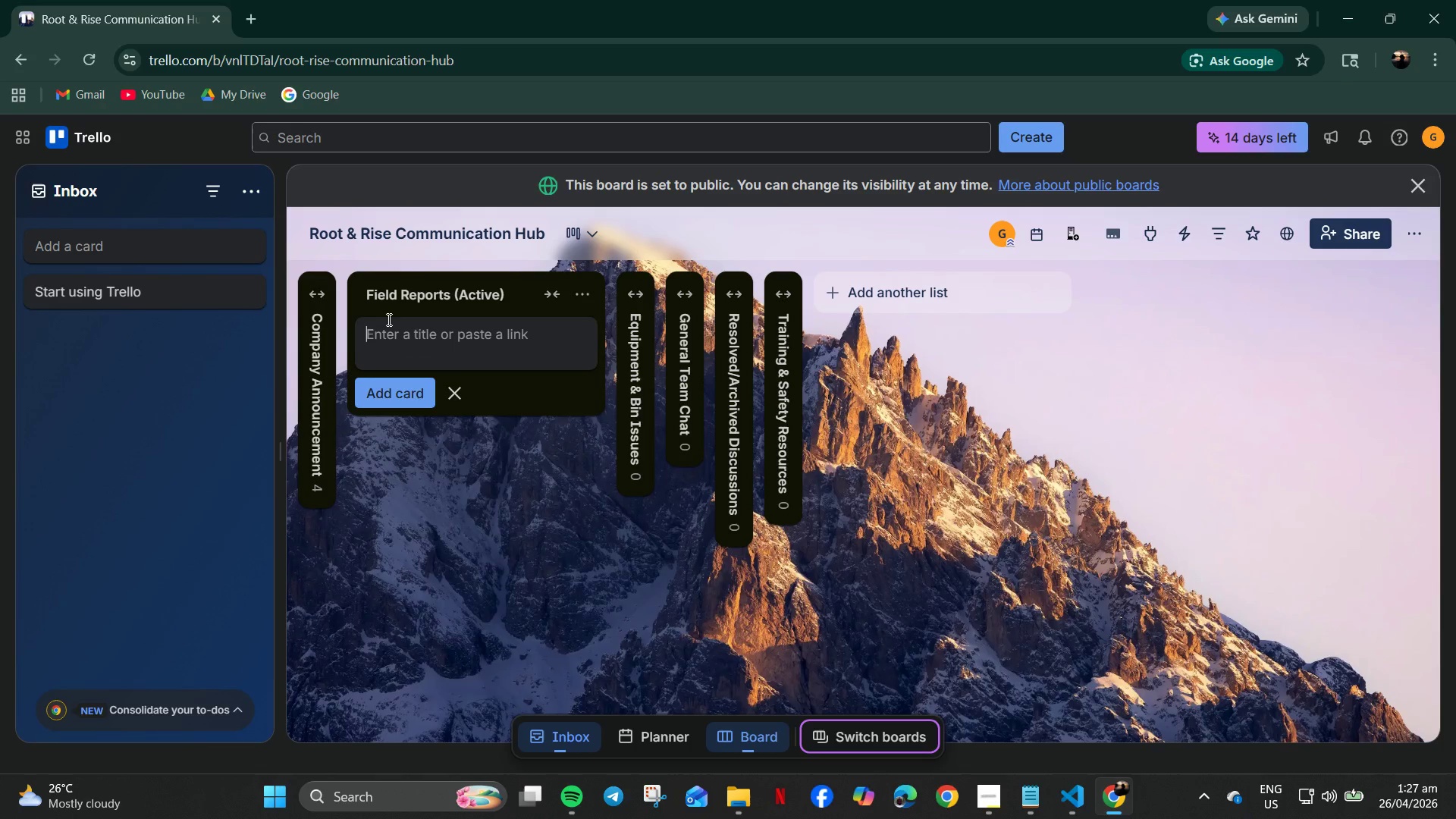 
type(Driver reported fluid leak during morning route.)
 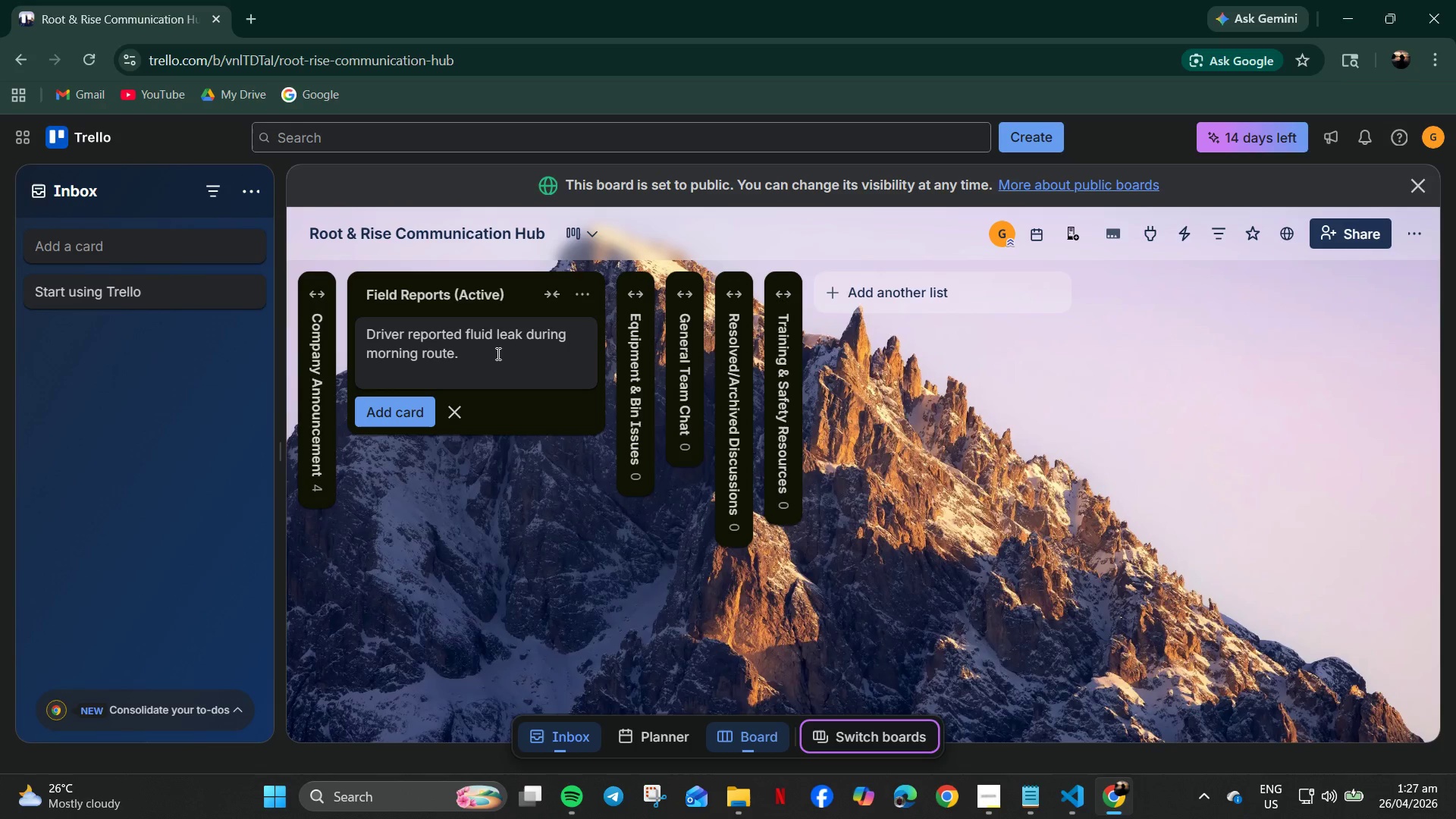 
wait(11.88)
 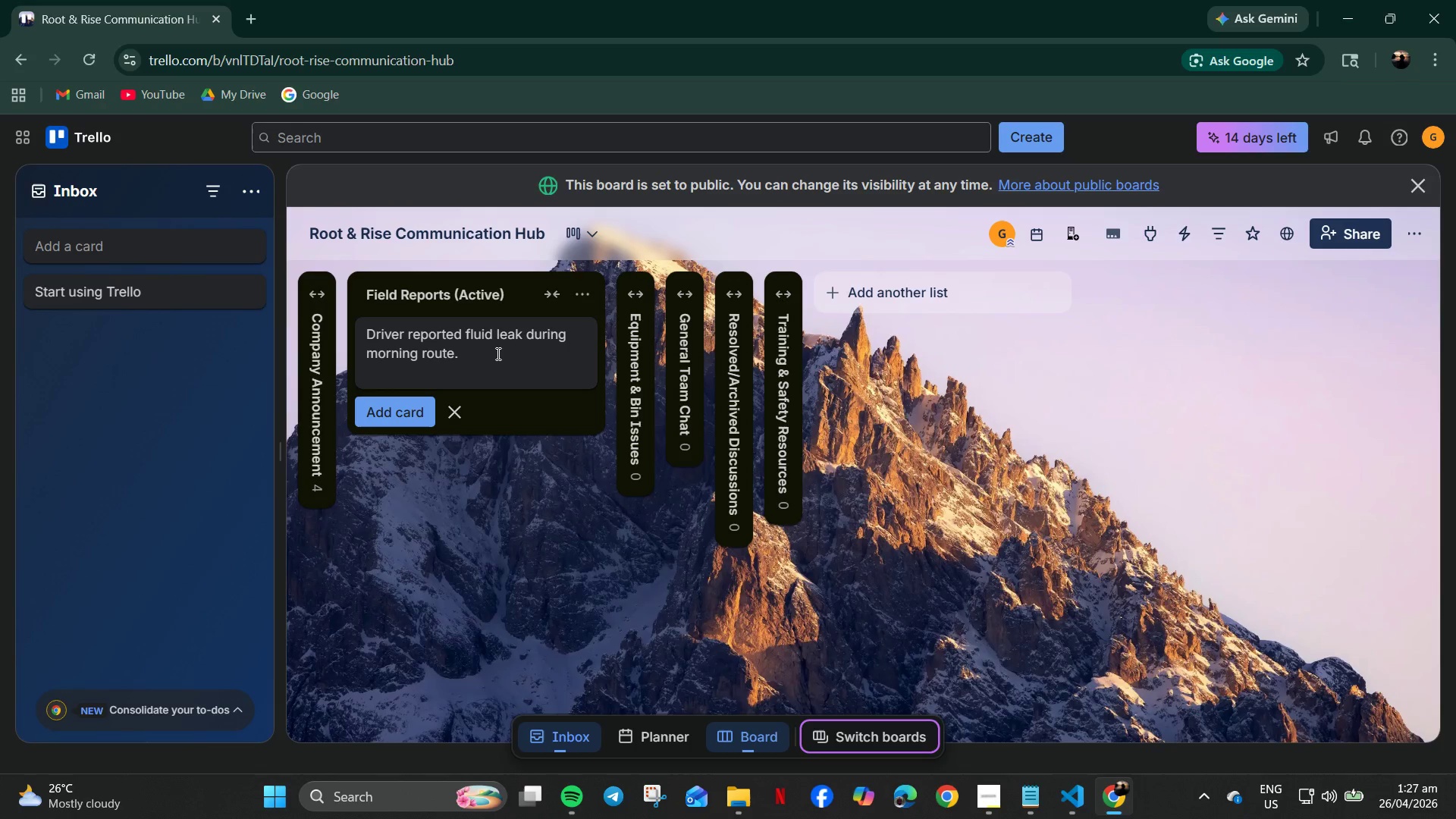 
left_click([399, 426])
 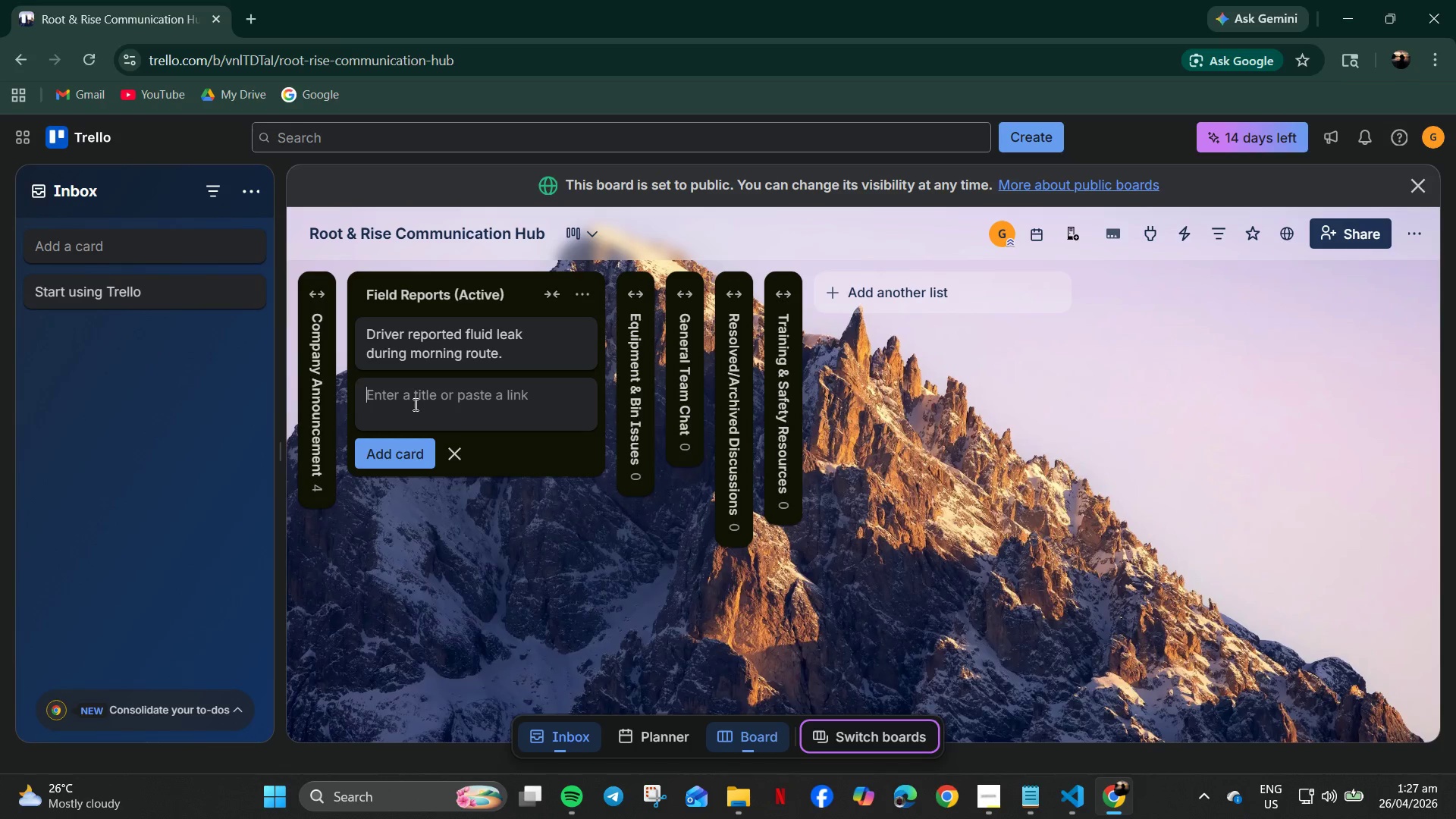 
wait(5.03)
 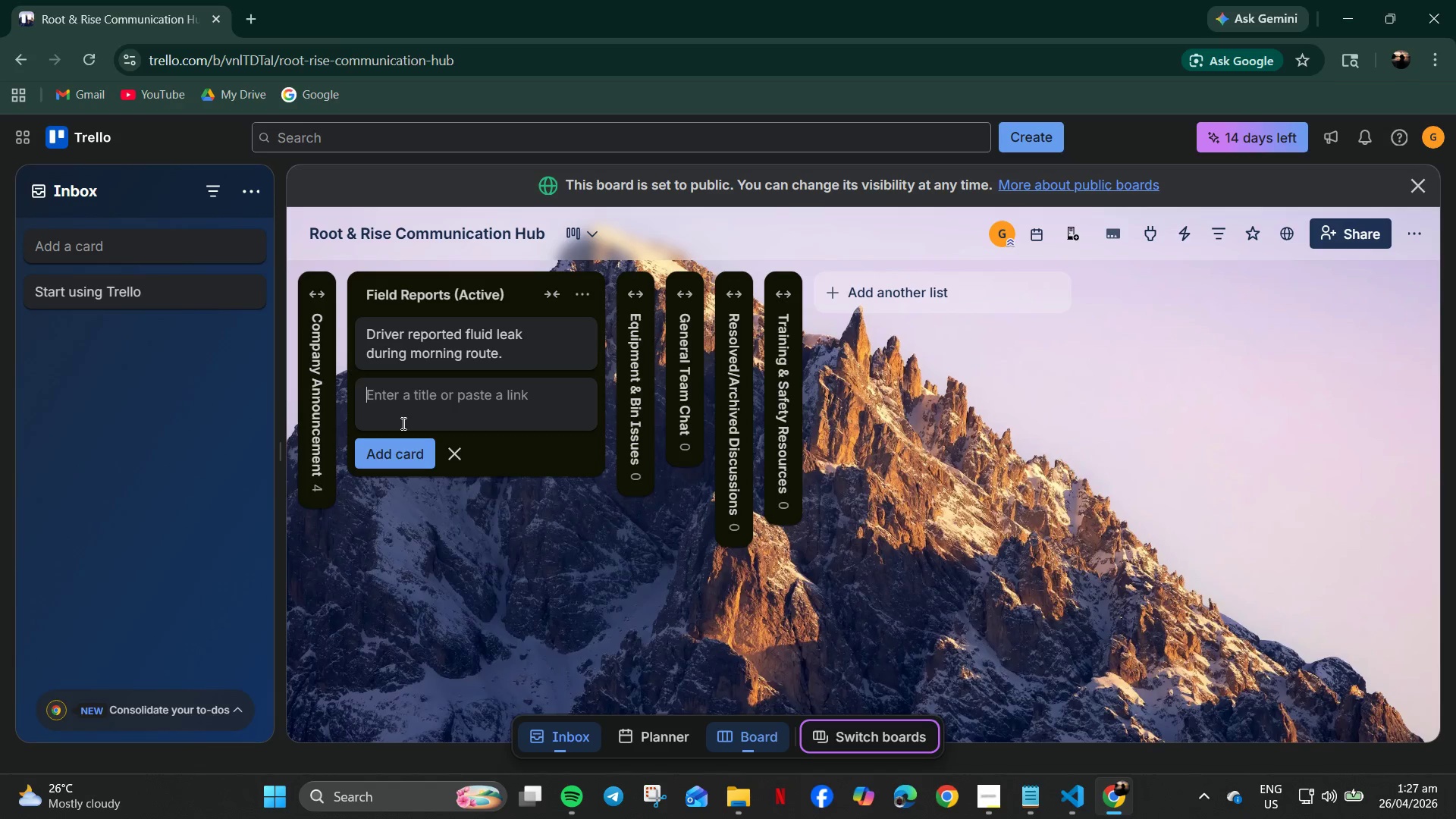 
left_click([331, 377])
 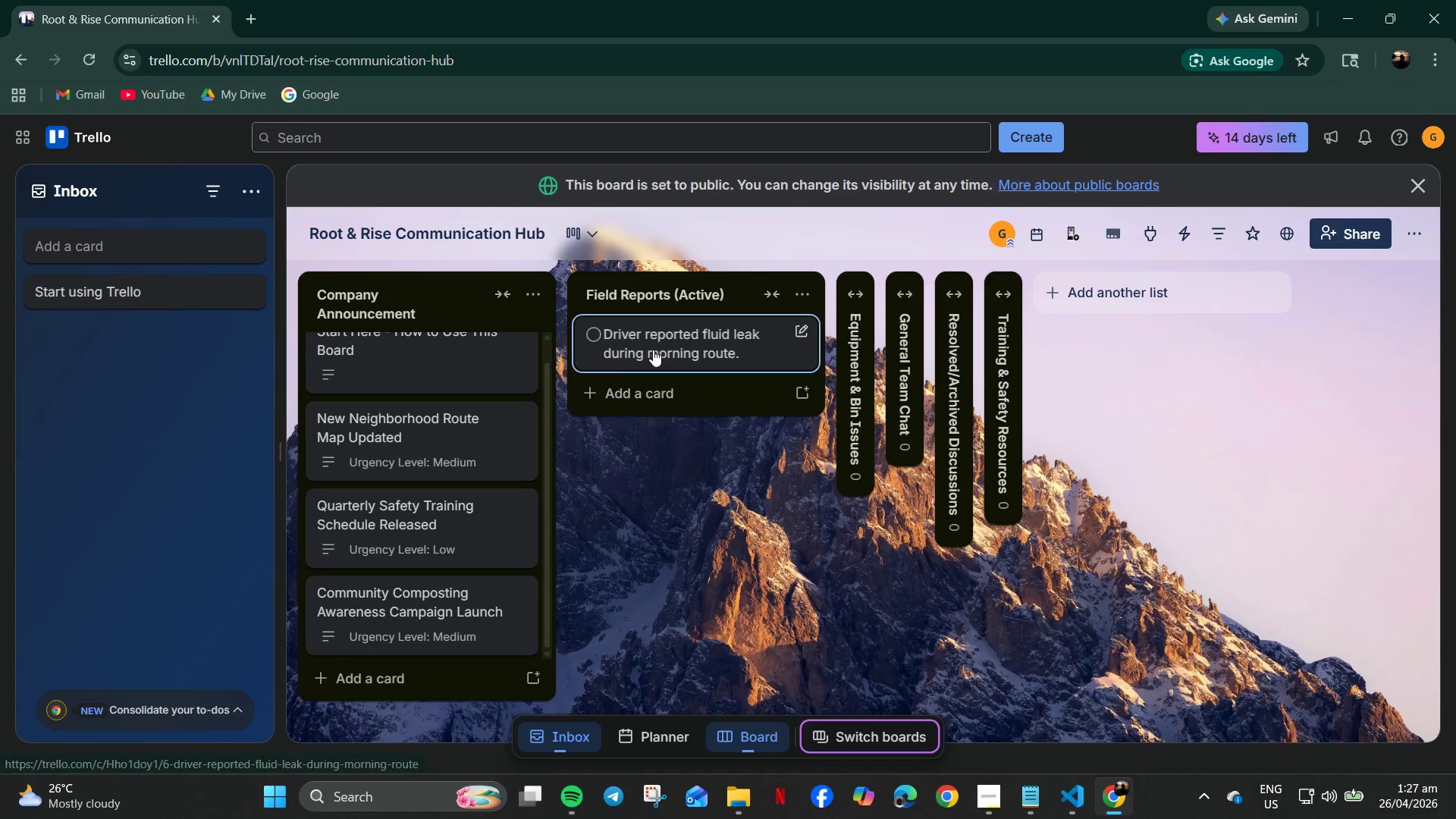 
wait(5.2)
 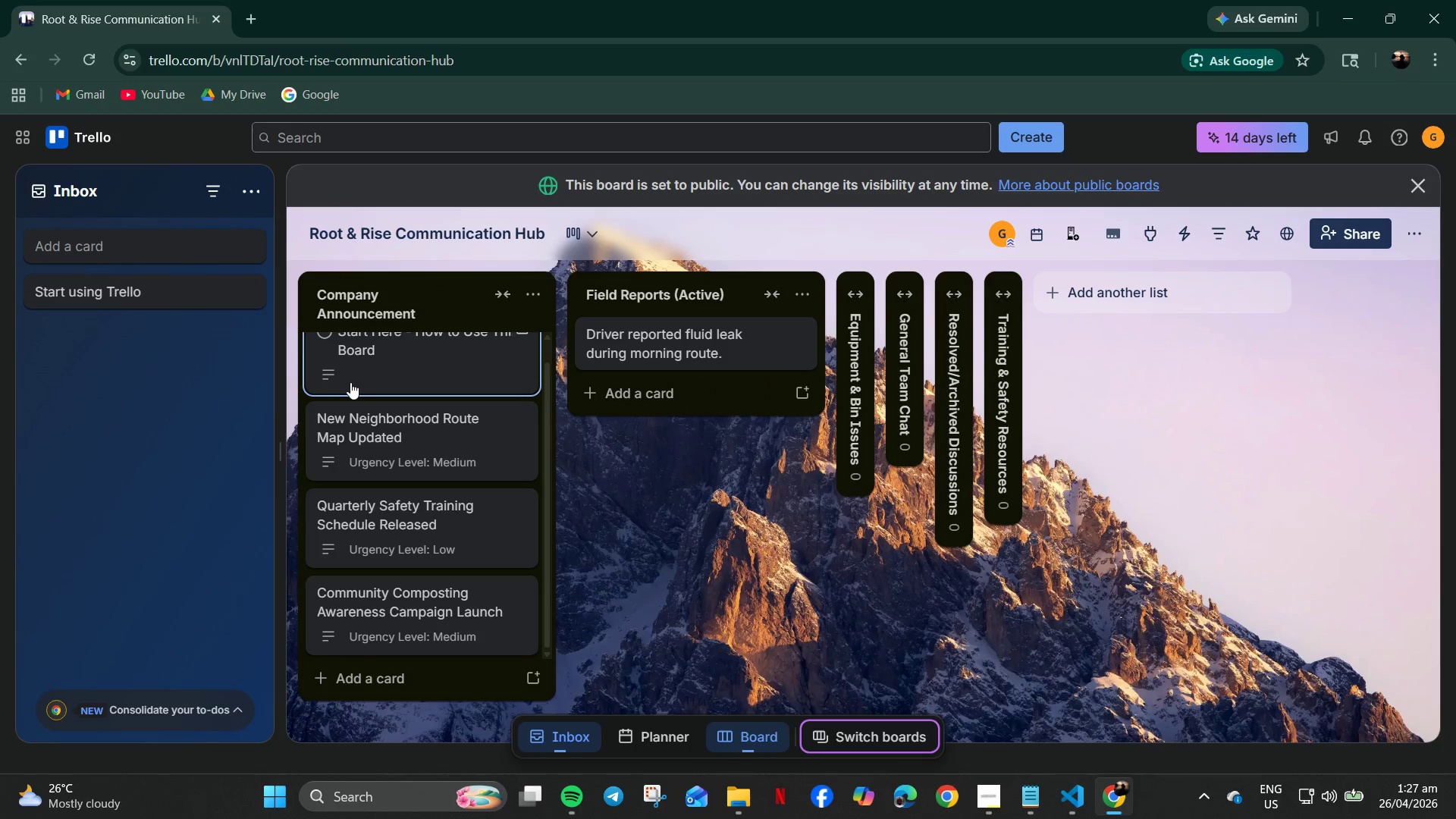 
left_click([804, 332])
 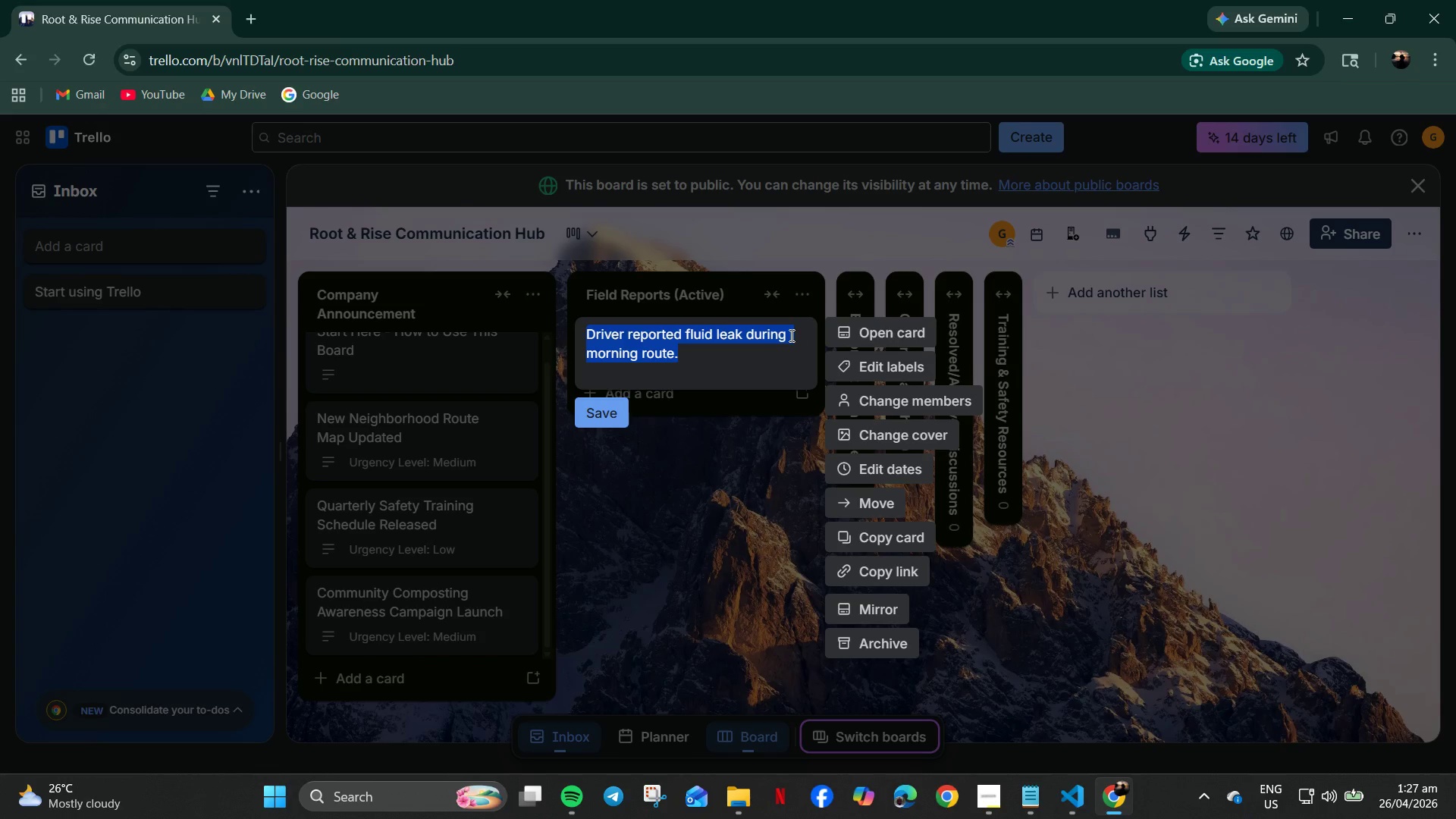 
wait(17.72)
 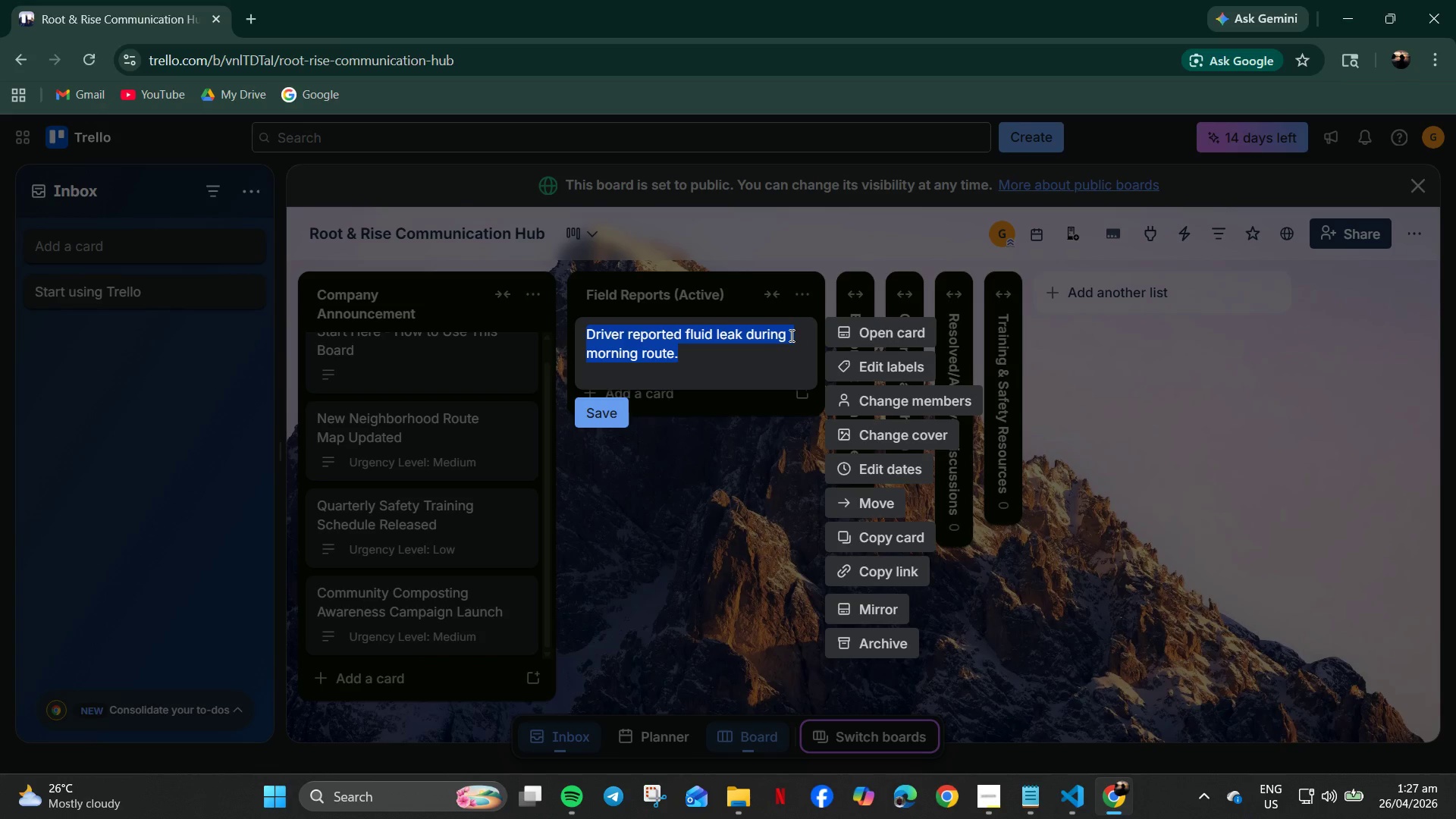 
left_click([651, 469])
 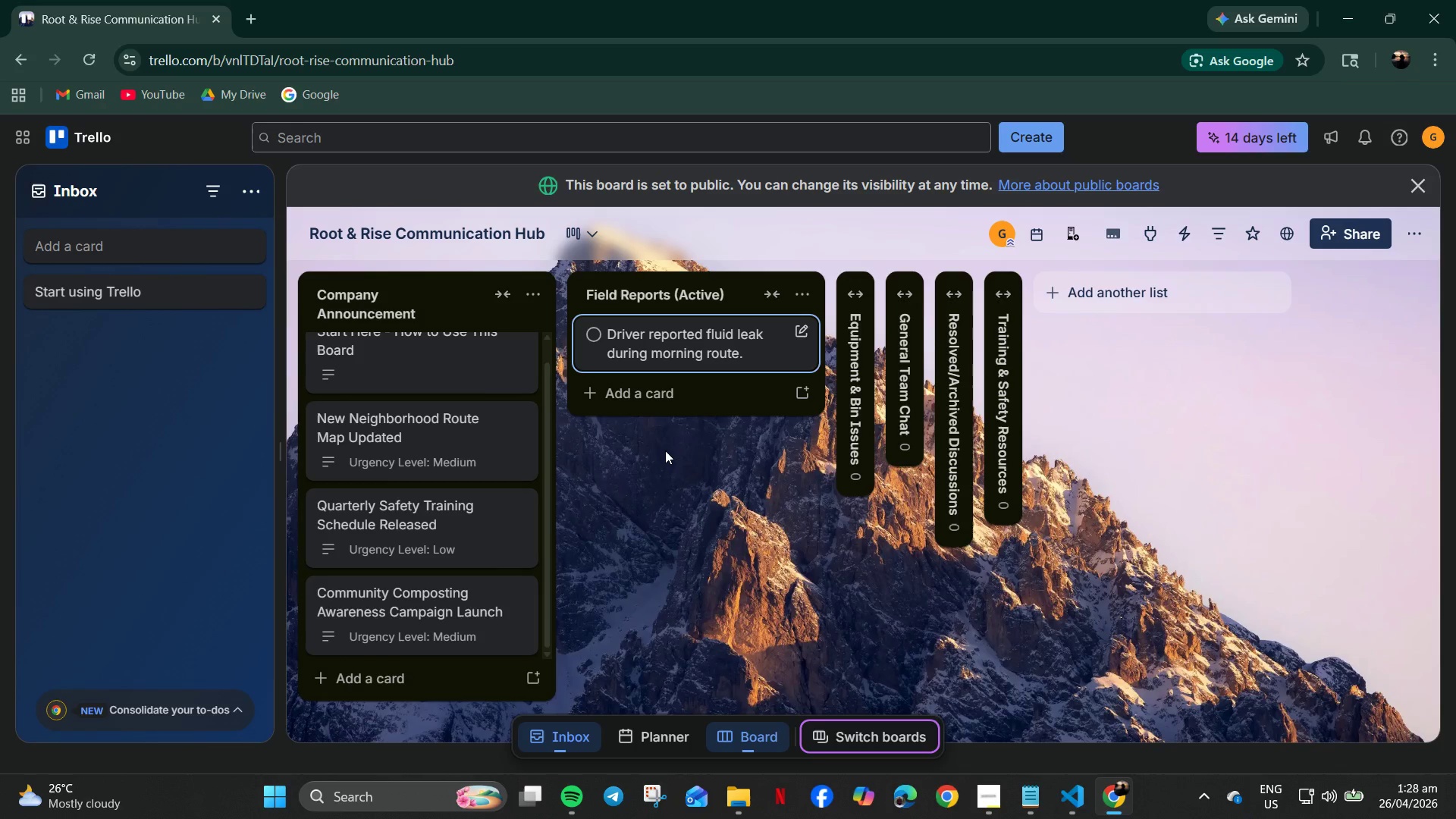 
wait(7.25)
 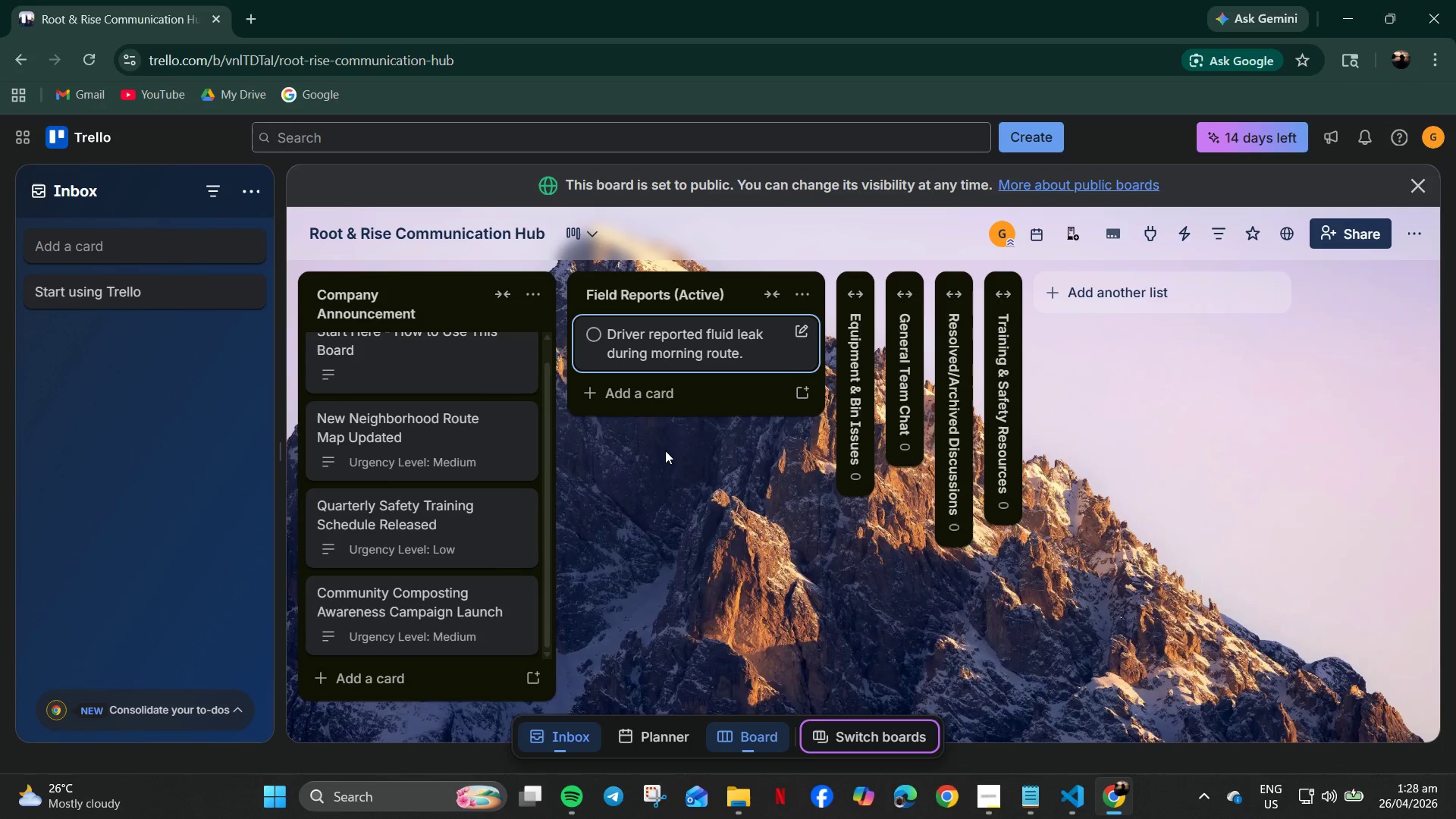 
left_click([657, 445])
 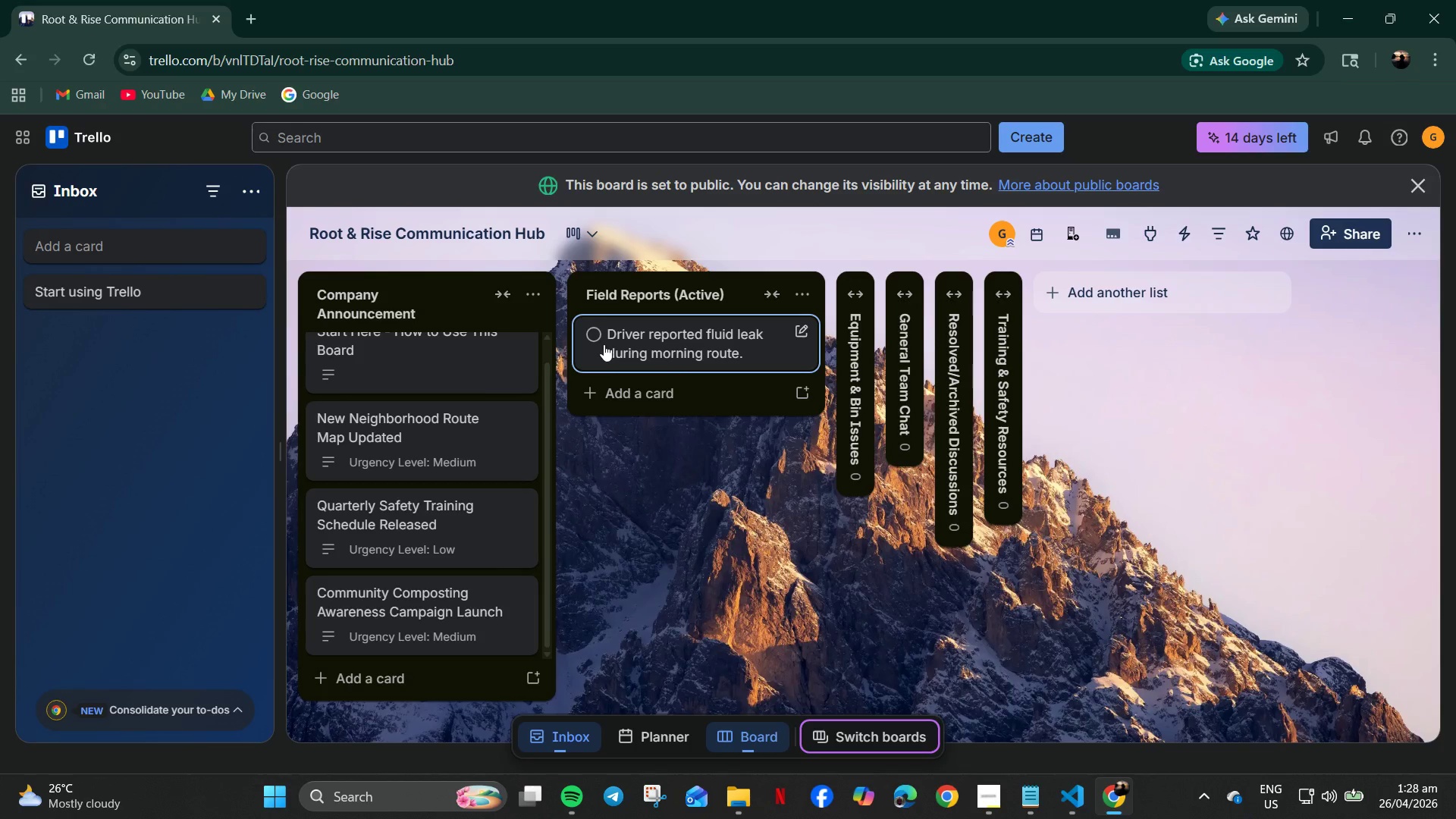 
wait(8.08)
 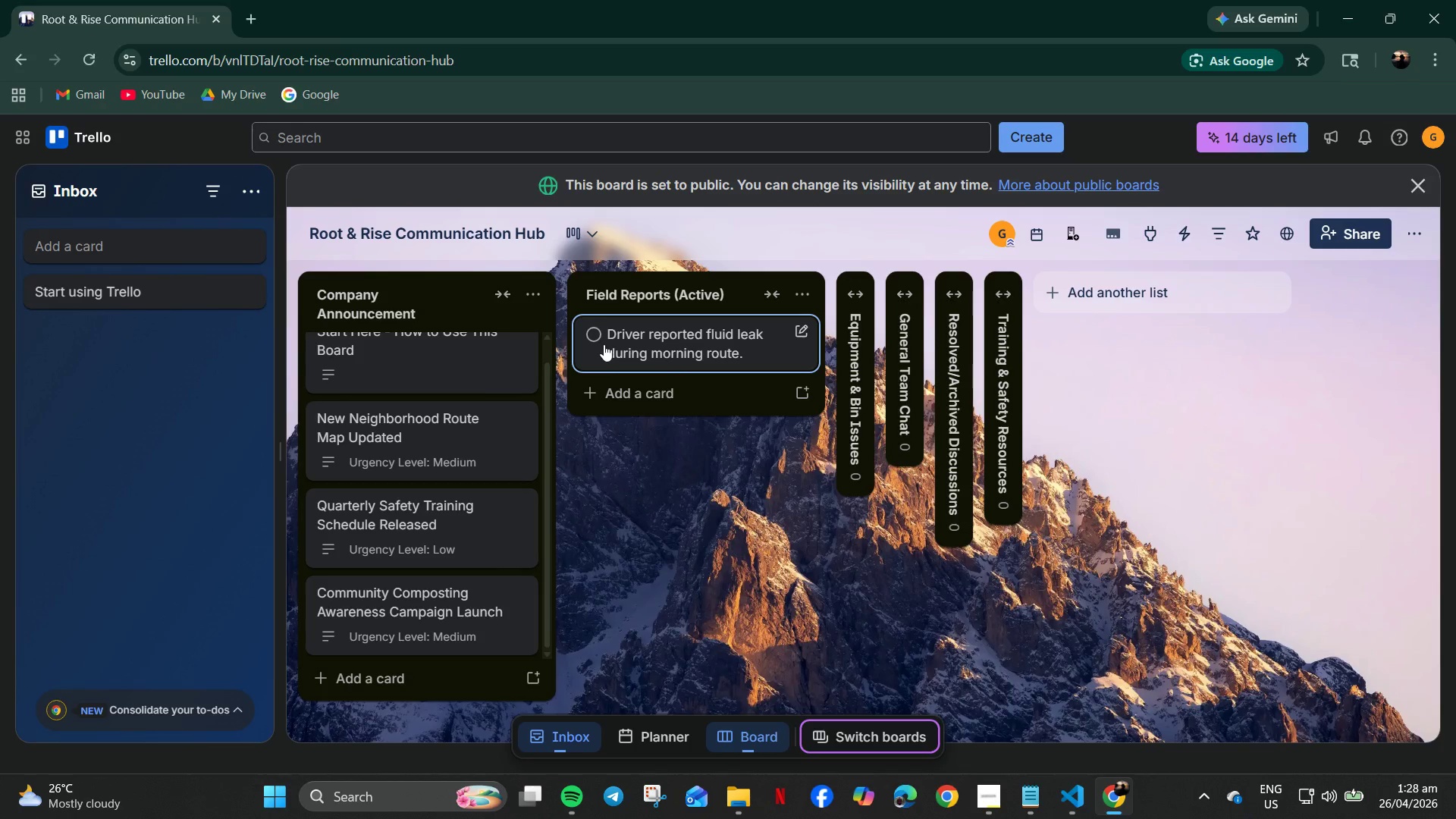 
left_click([795, 328])
 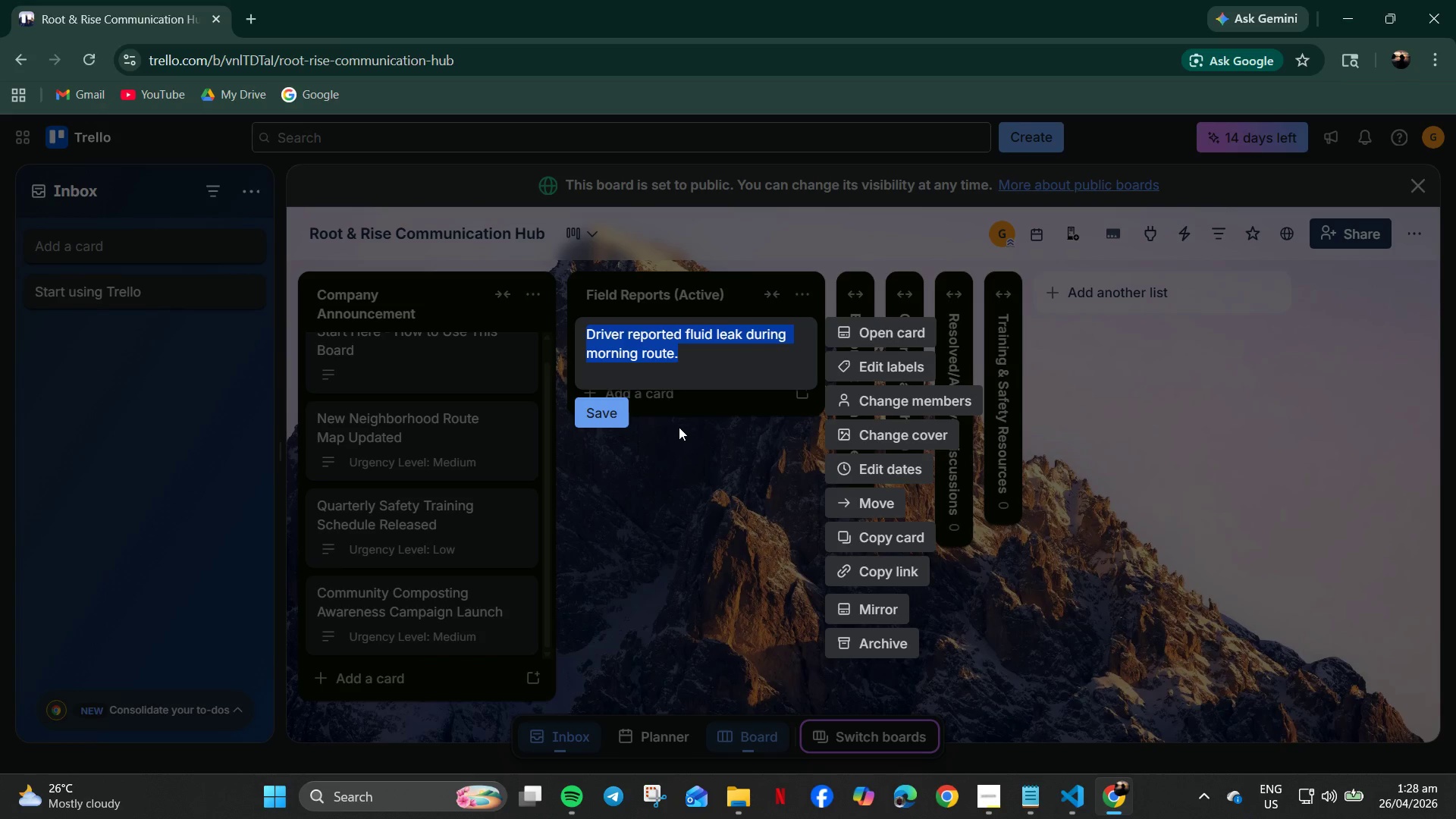 
key(Control+C)
 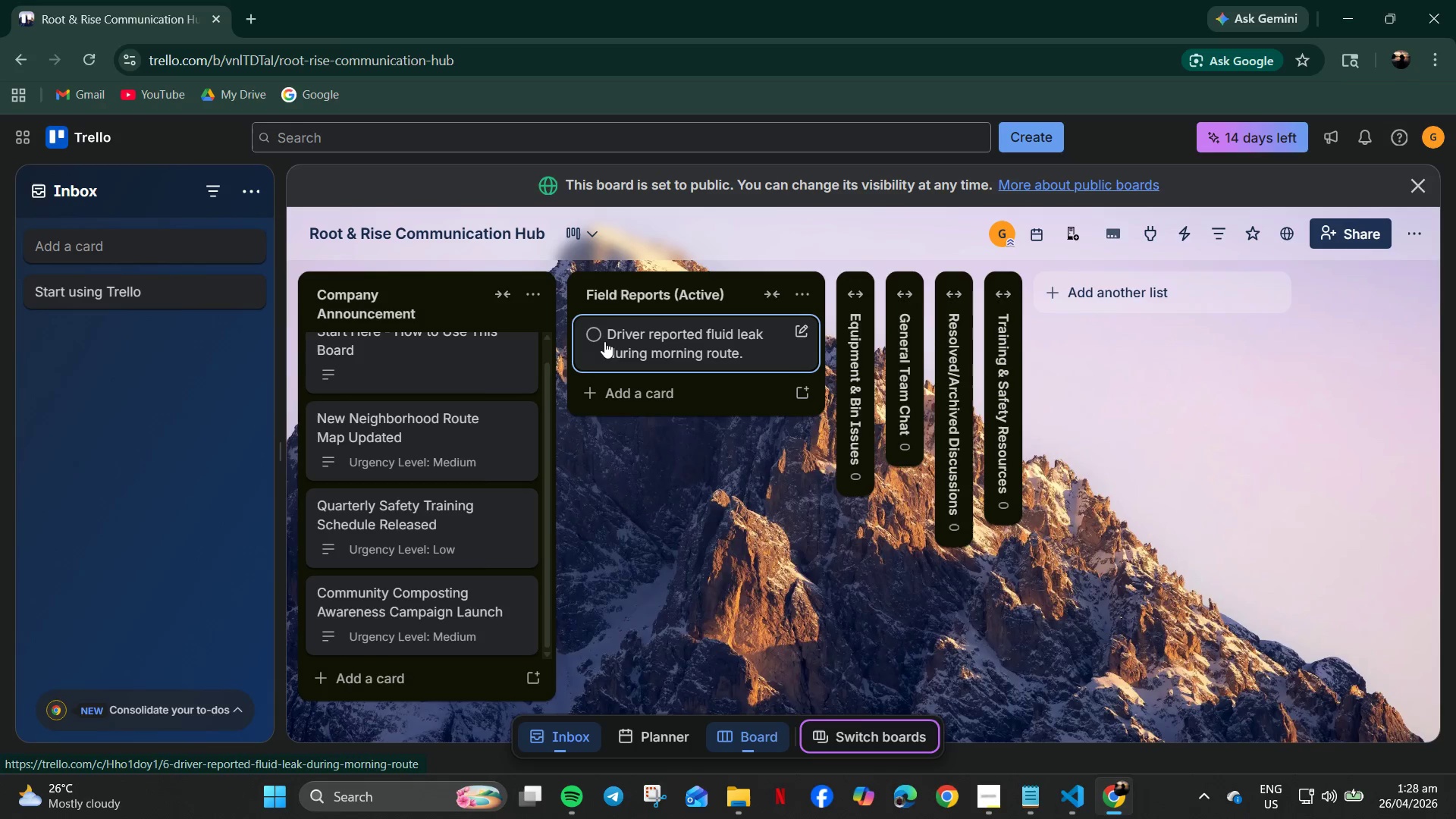 
left_click([632, 337])
 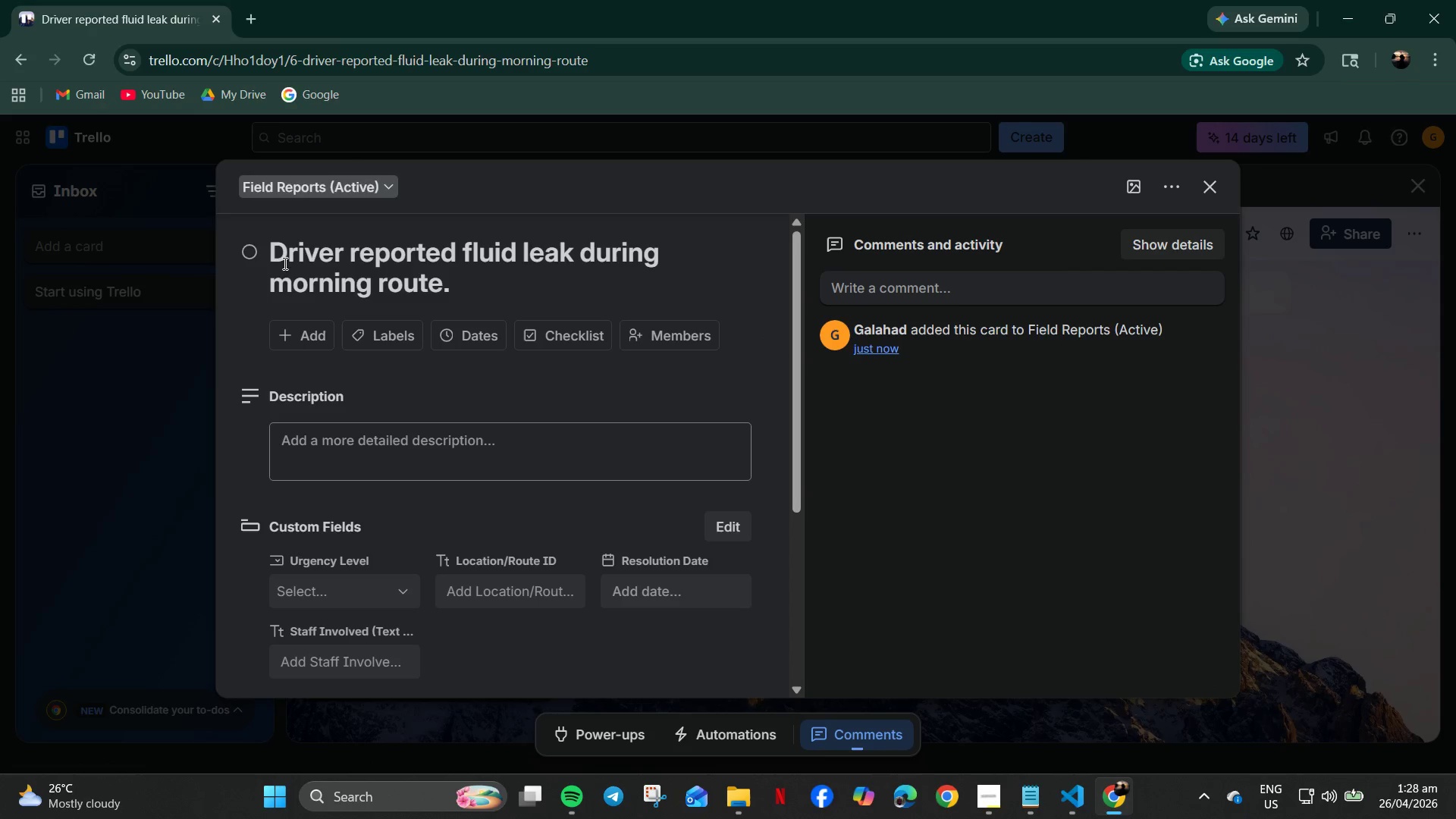 
key(Control+A)
 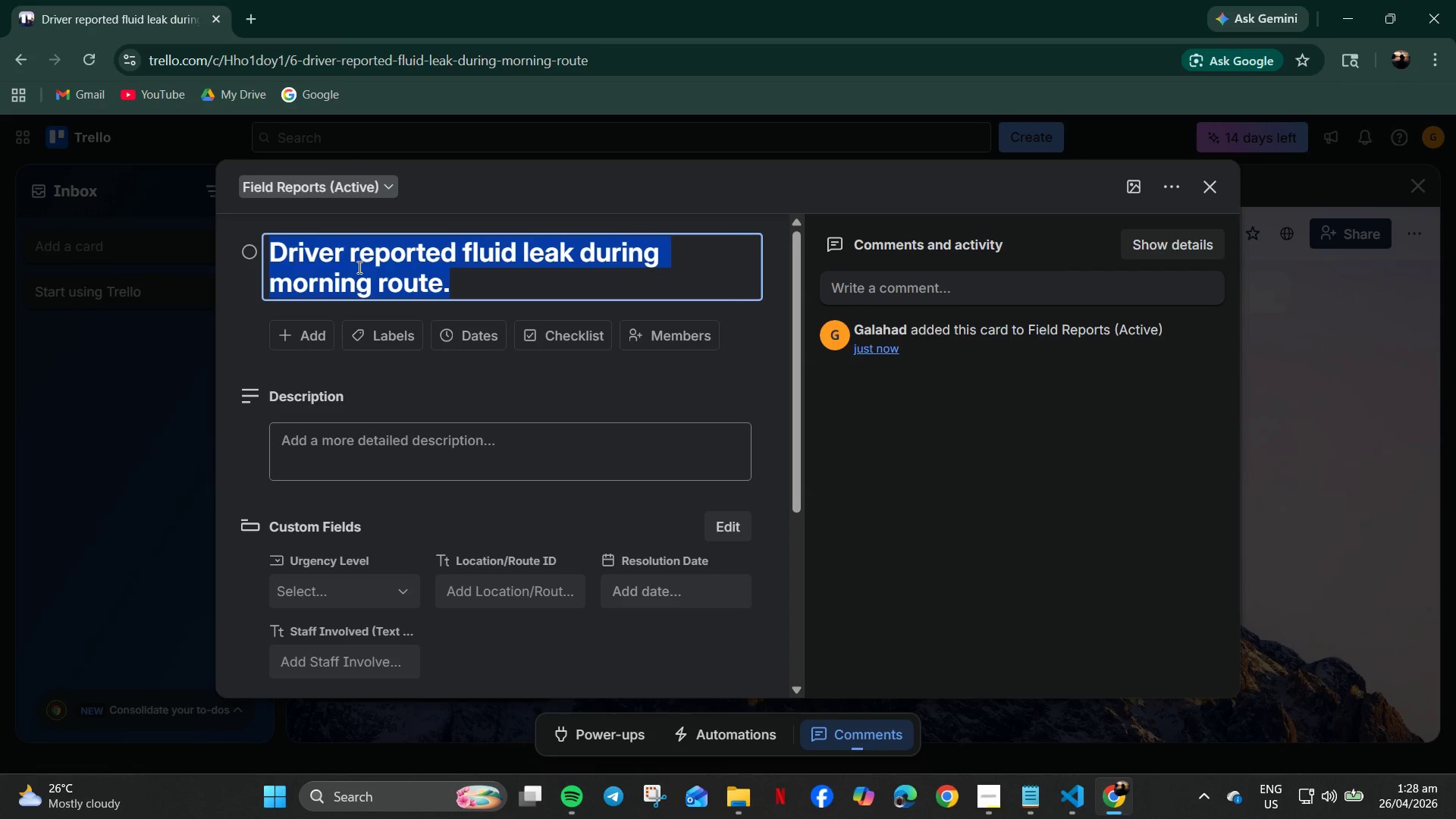 
wait(6.03)
 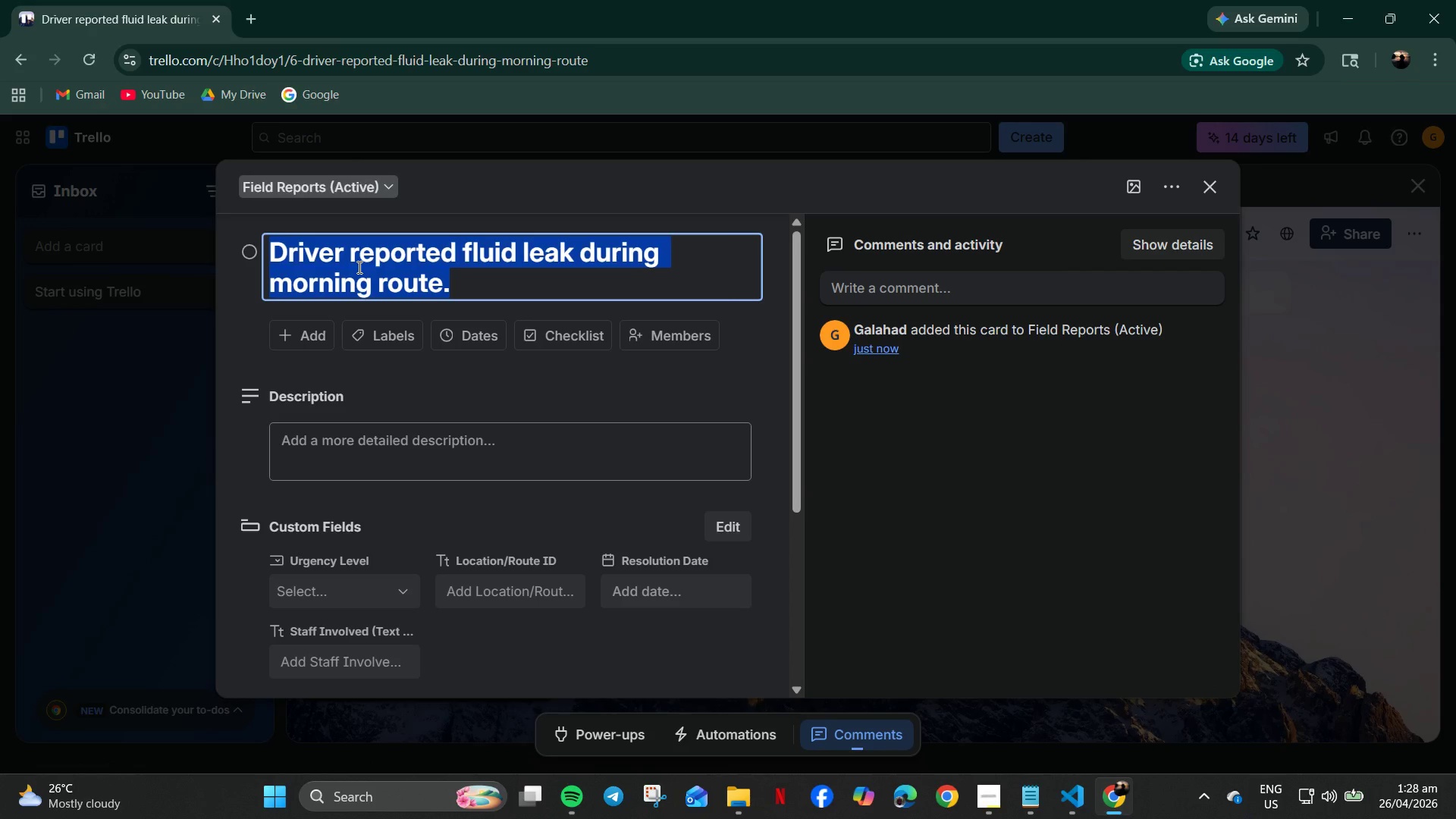 
type(Hydraulic Leak i)
key(Backspace)
type(on Trucl #4)
 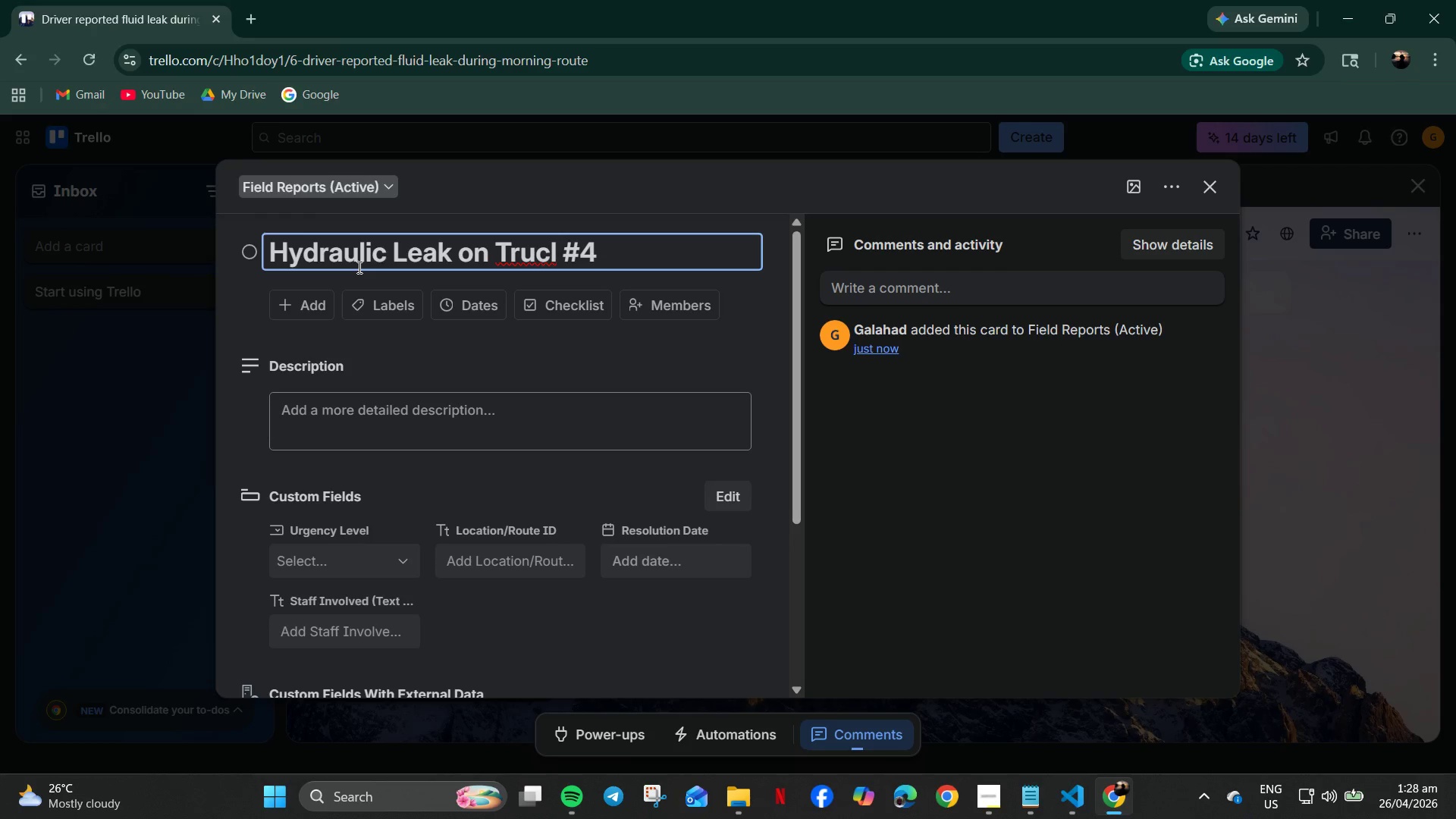 
left_click([555, 256])
 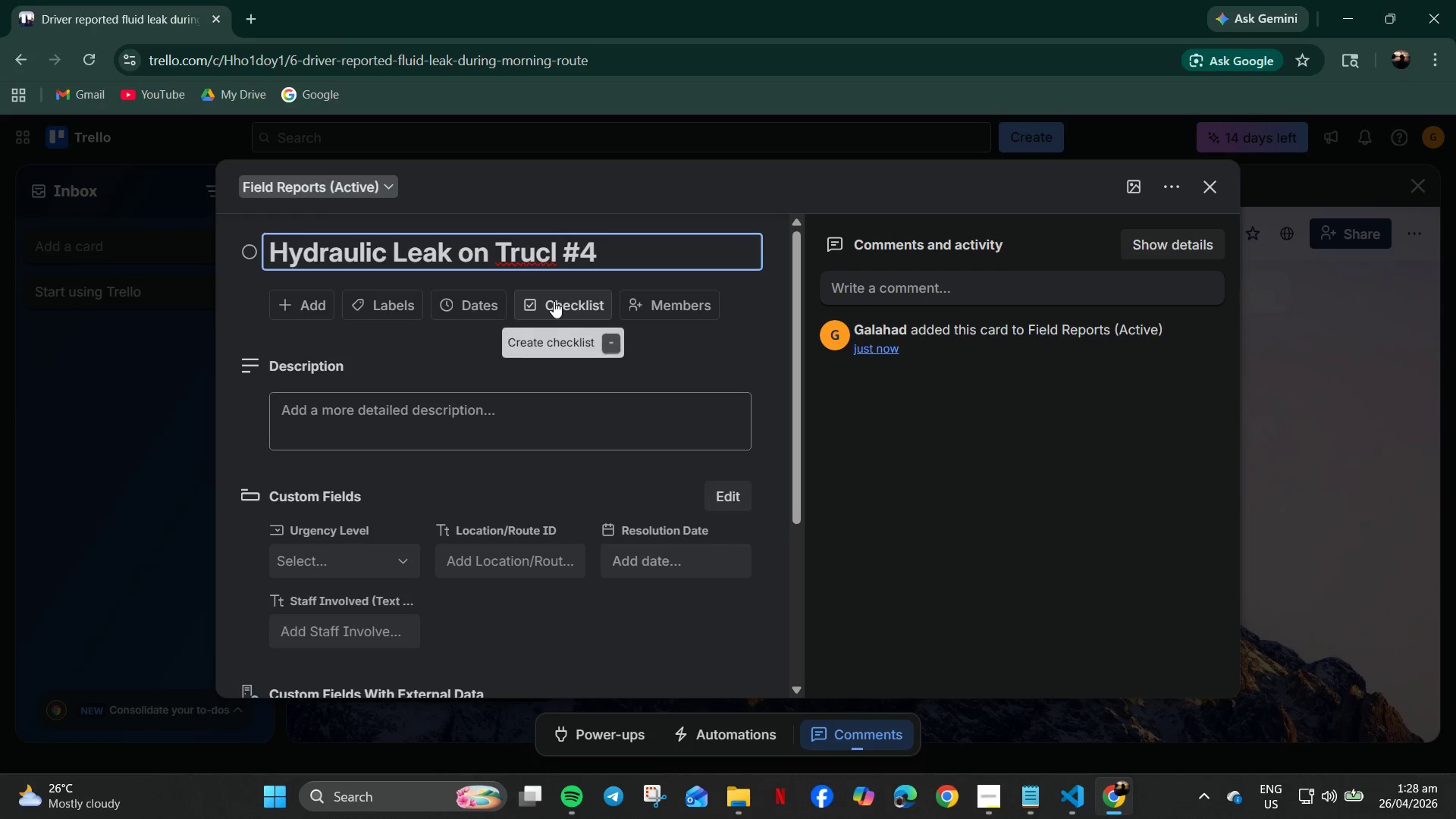 
key(Backspace)
 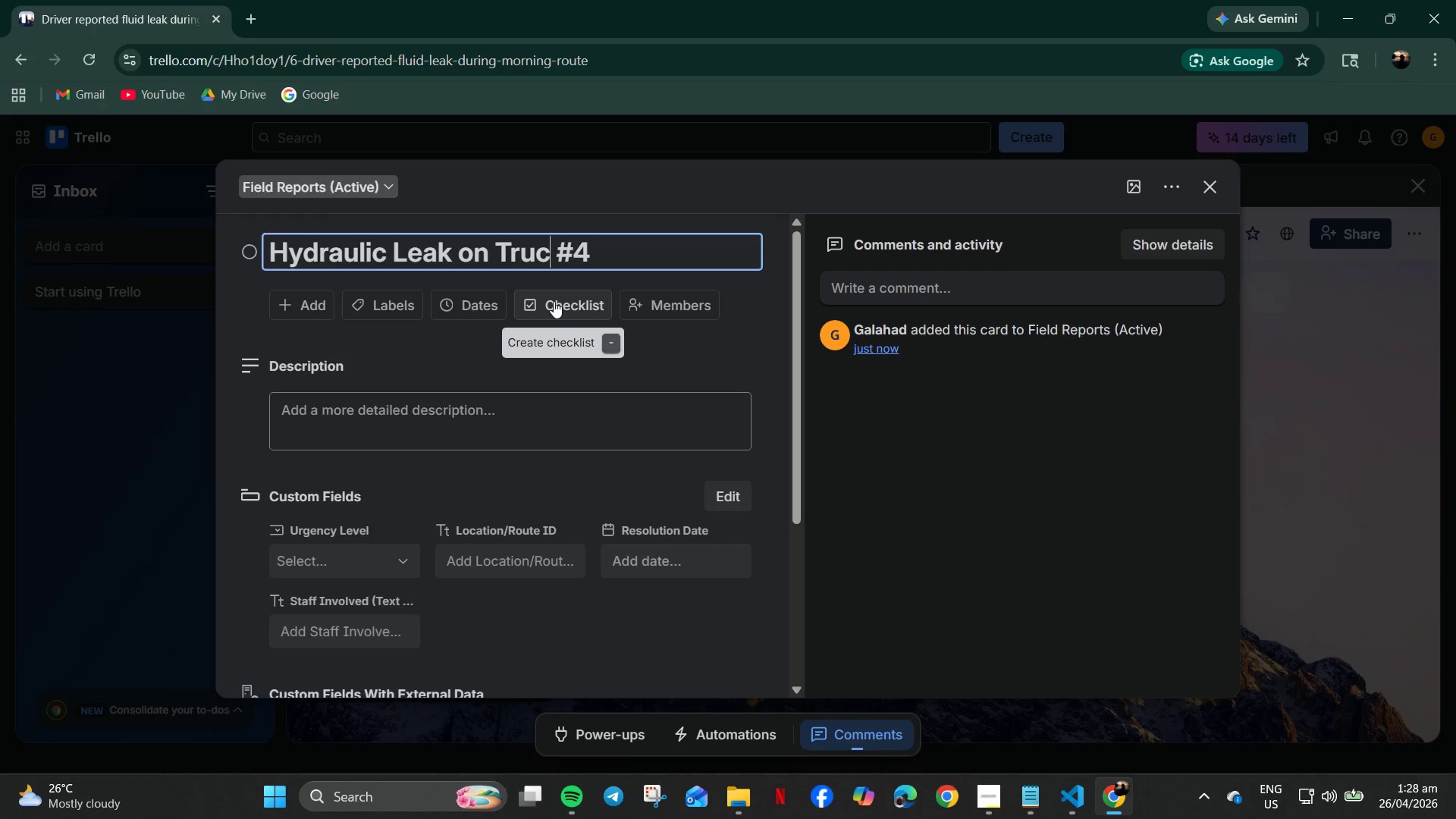 
key(K)
 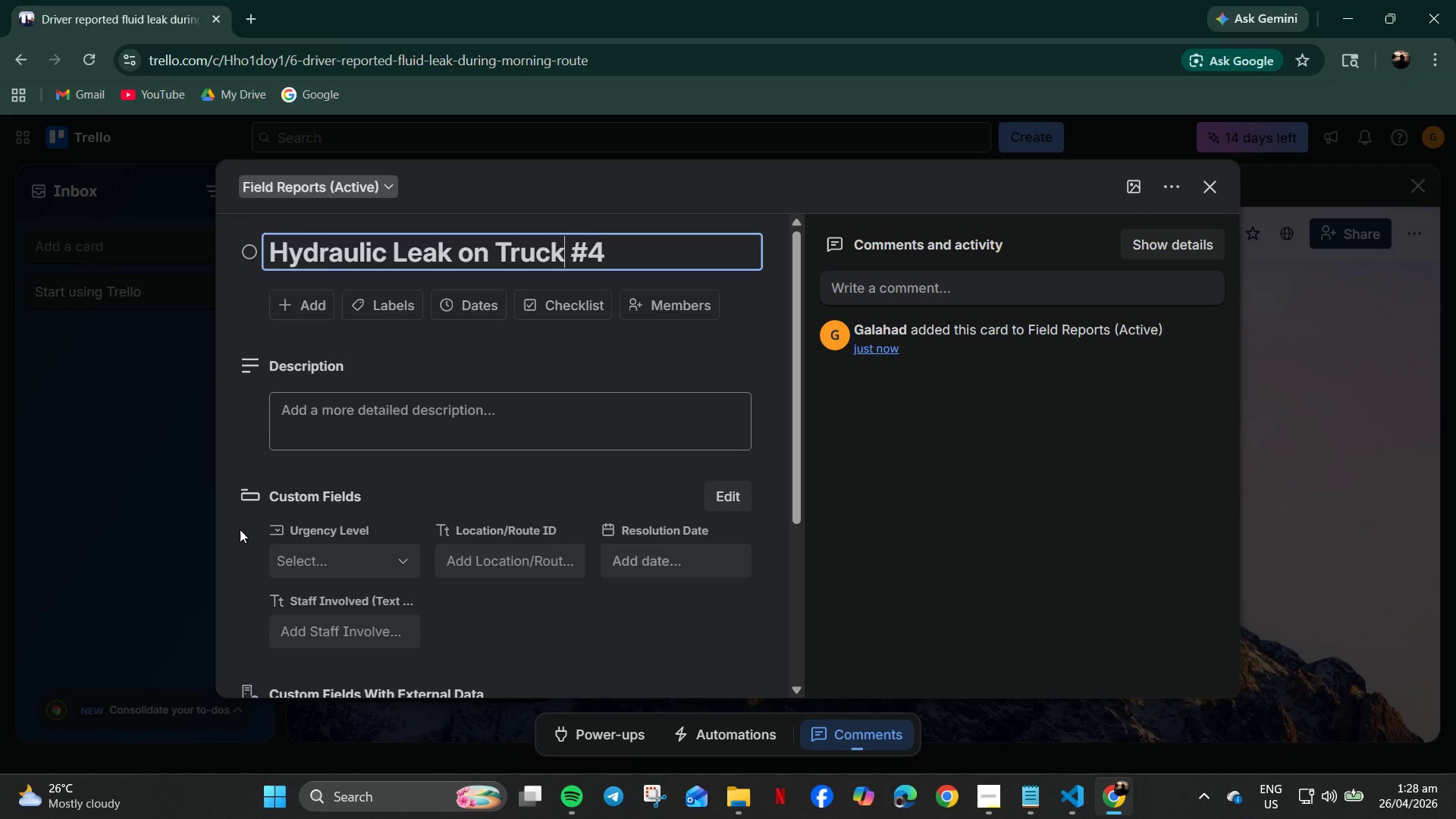 
wait(6.97)
 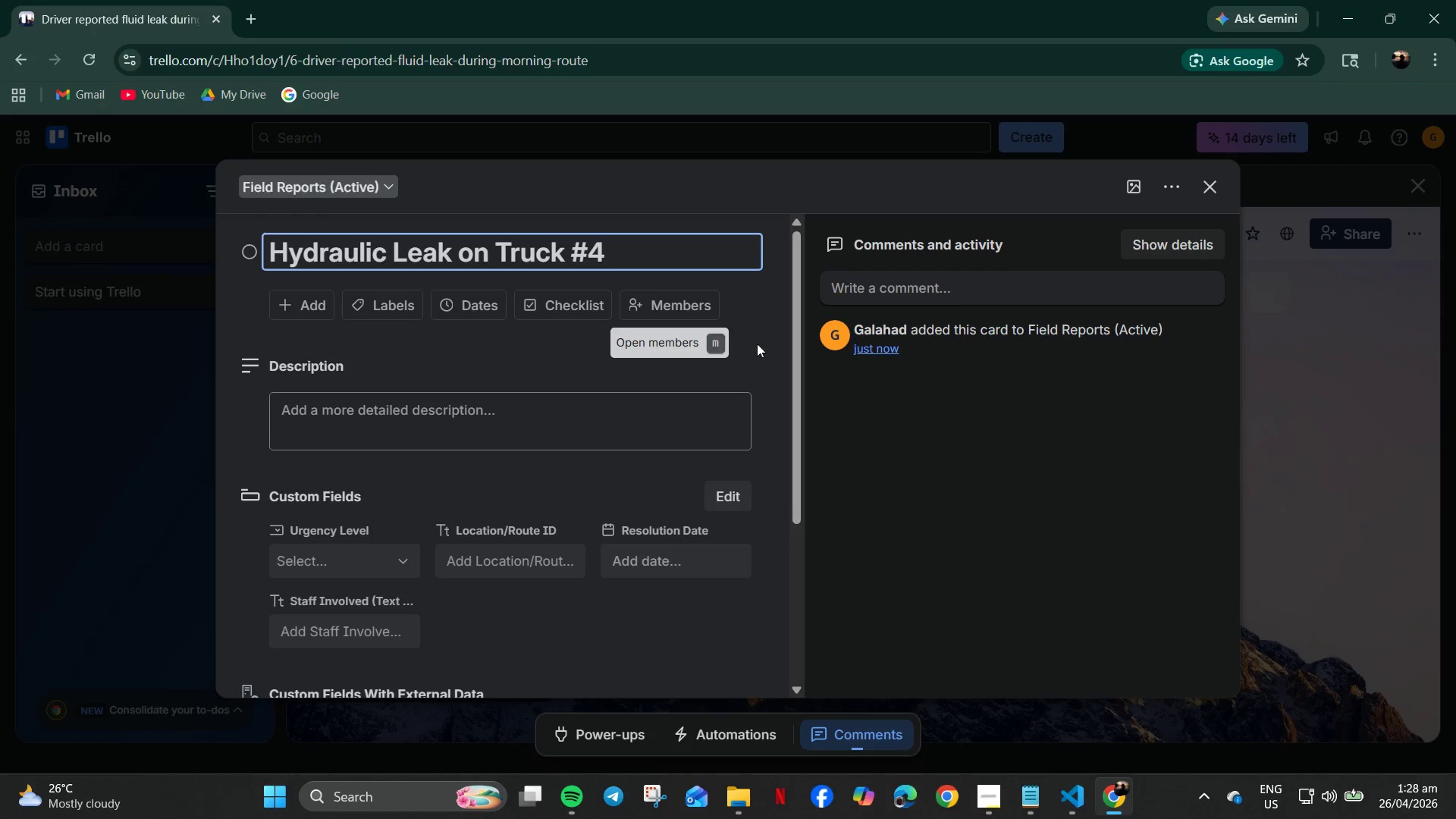 
left_click([313, 667])
 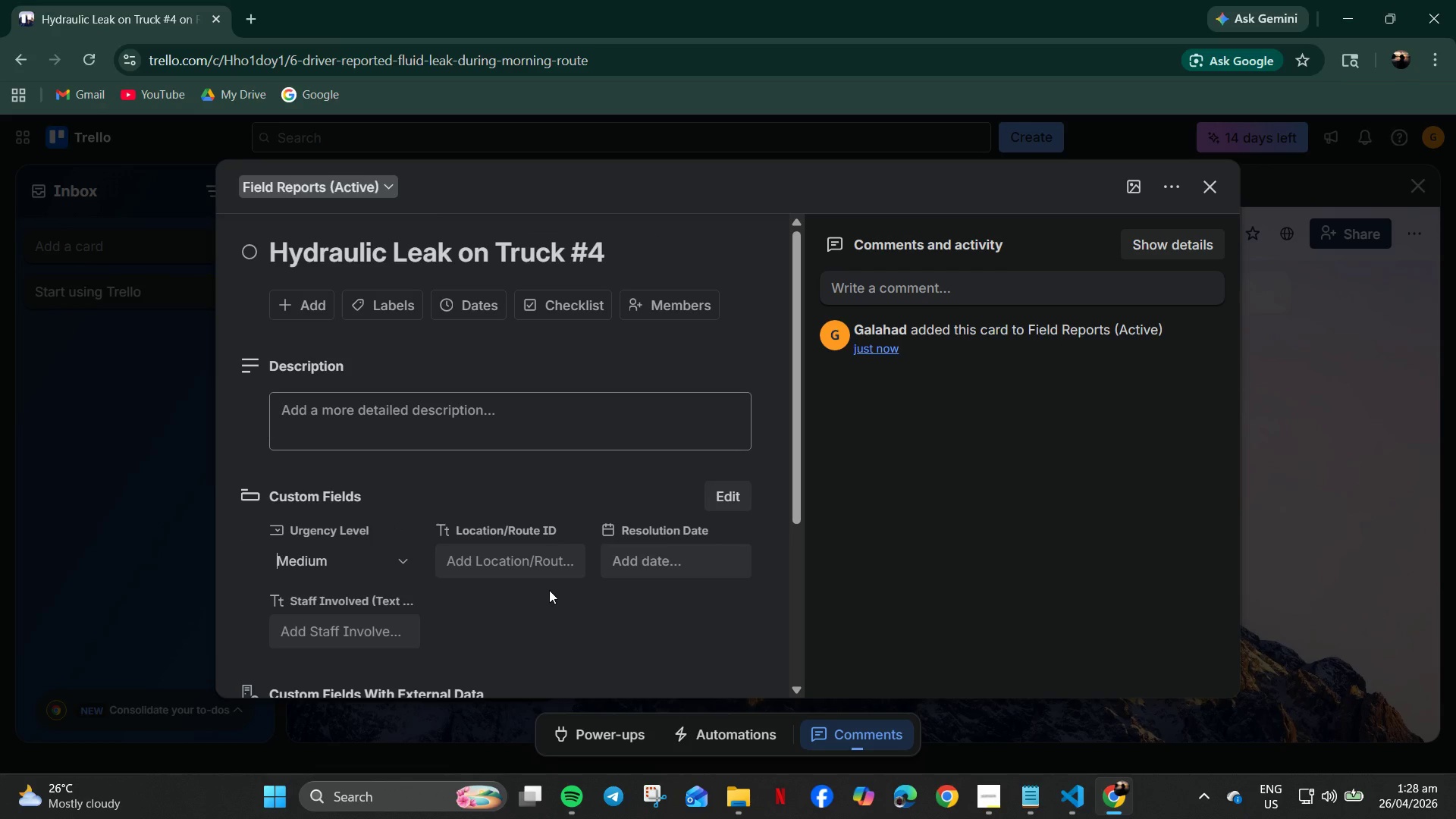 
scroll: coordinate [549, 590], scroll_direction: none, amount: 0.0
 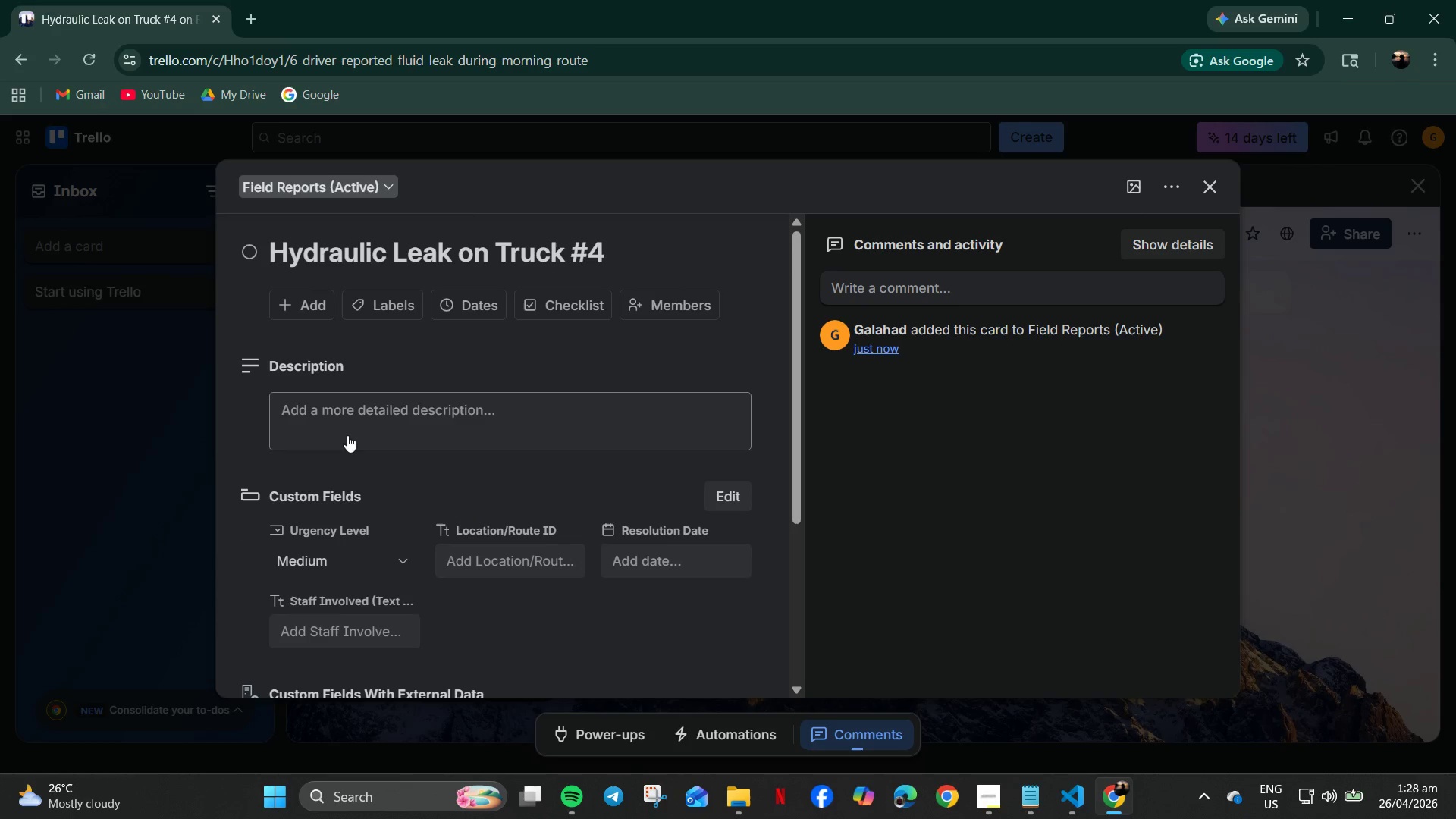 
left_click([345, 428])
 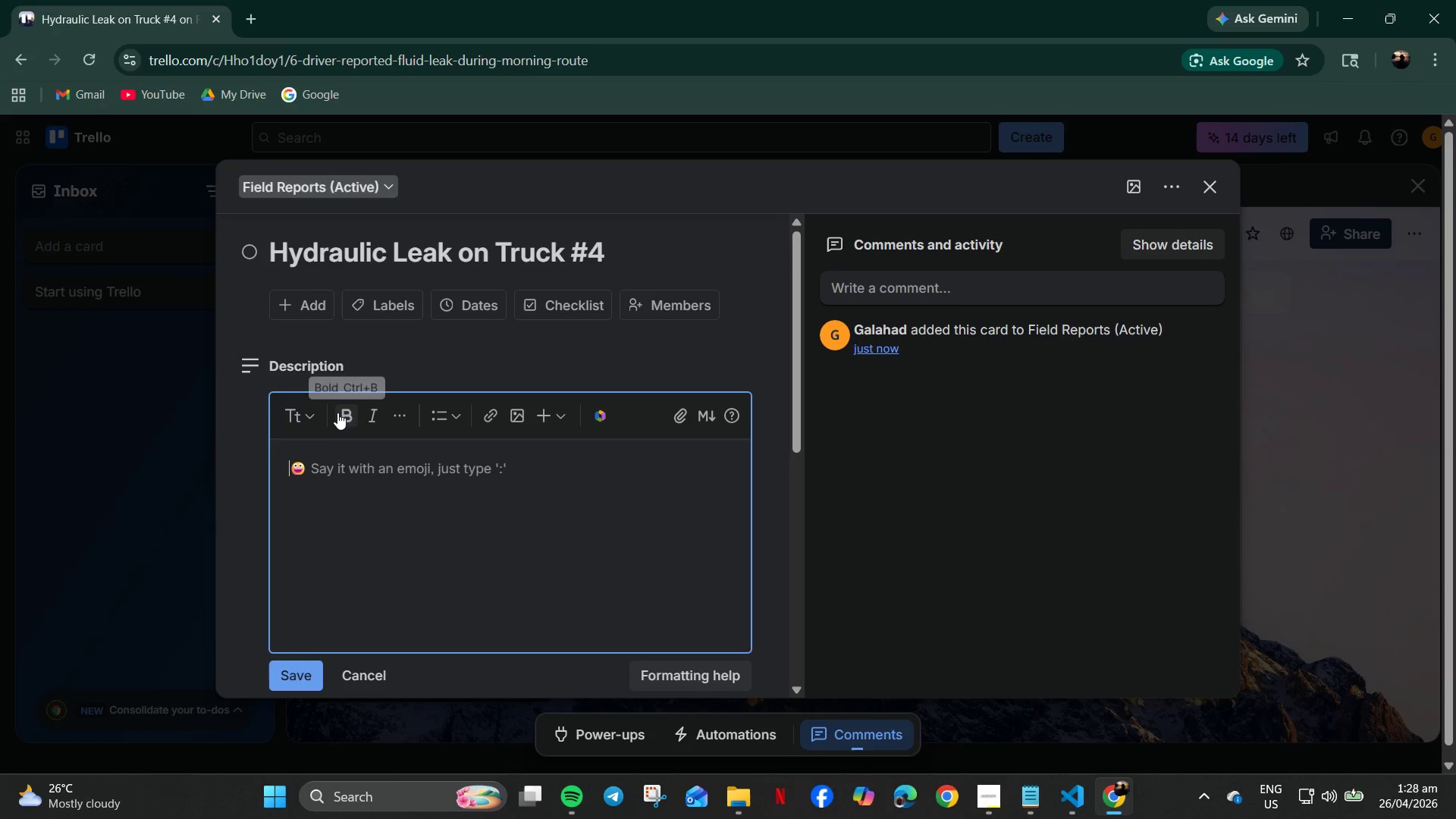 
key(Control+V)
 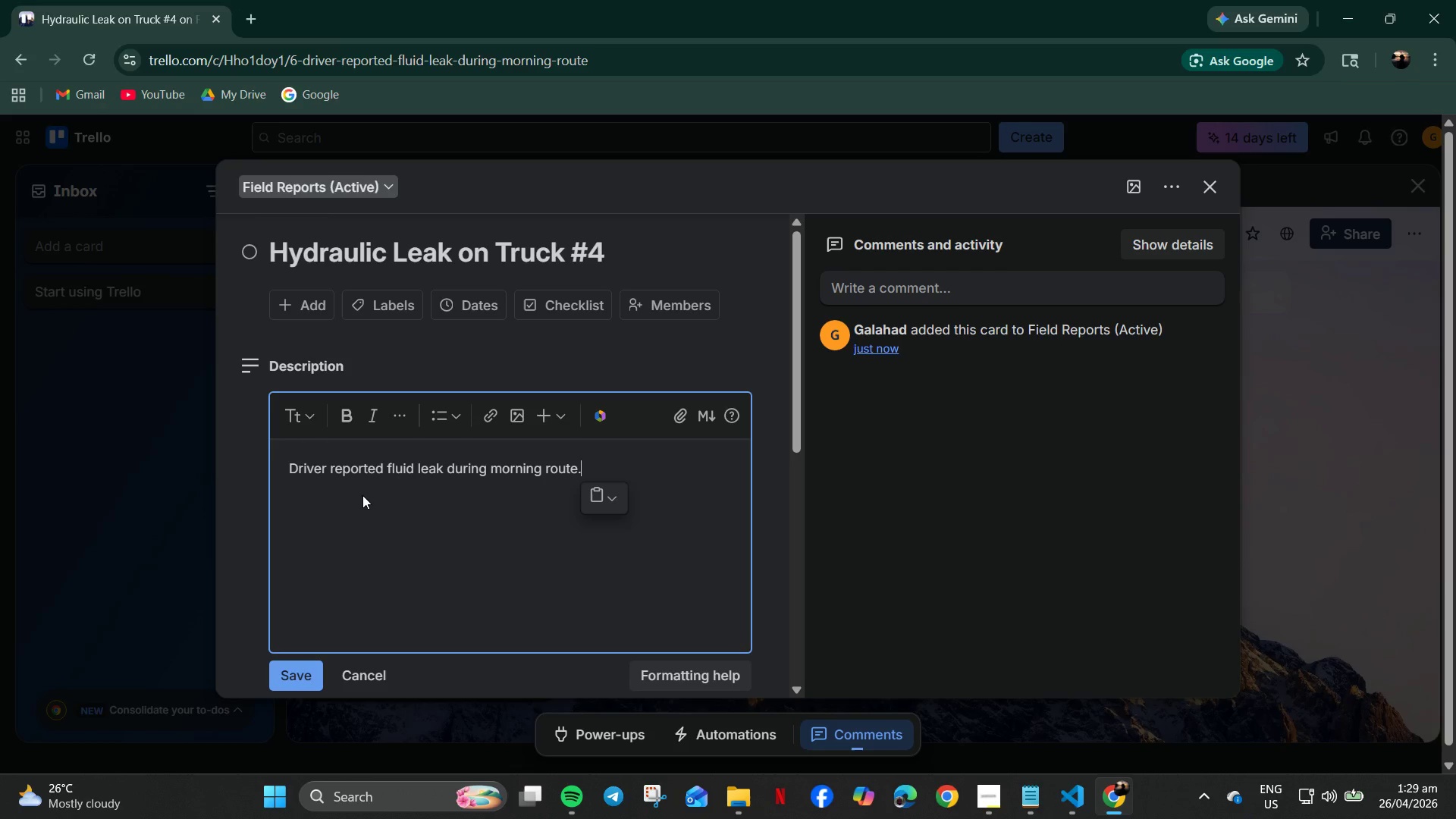 
wait(7.25)
 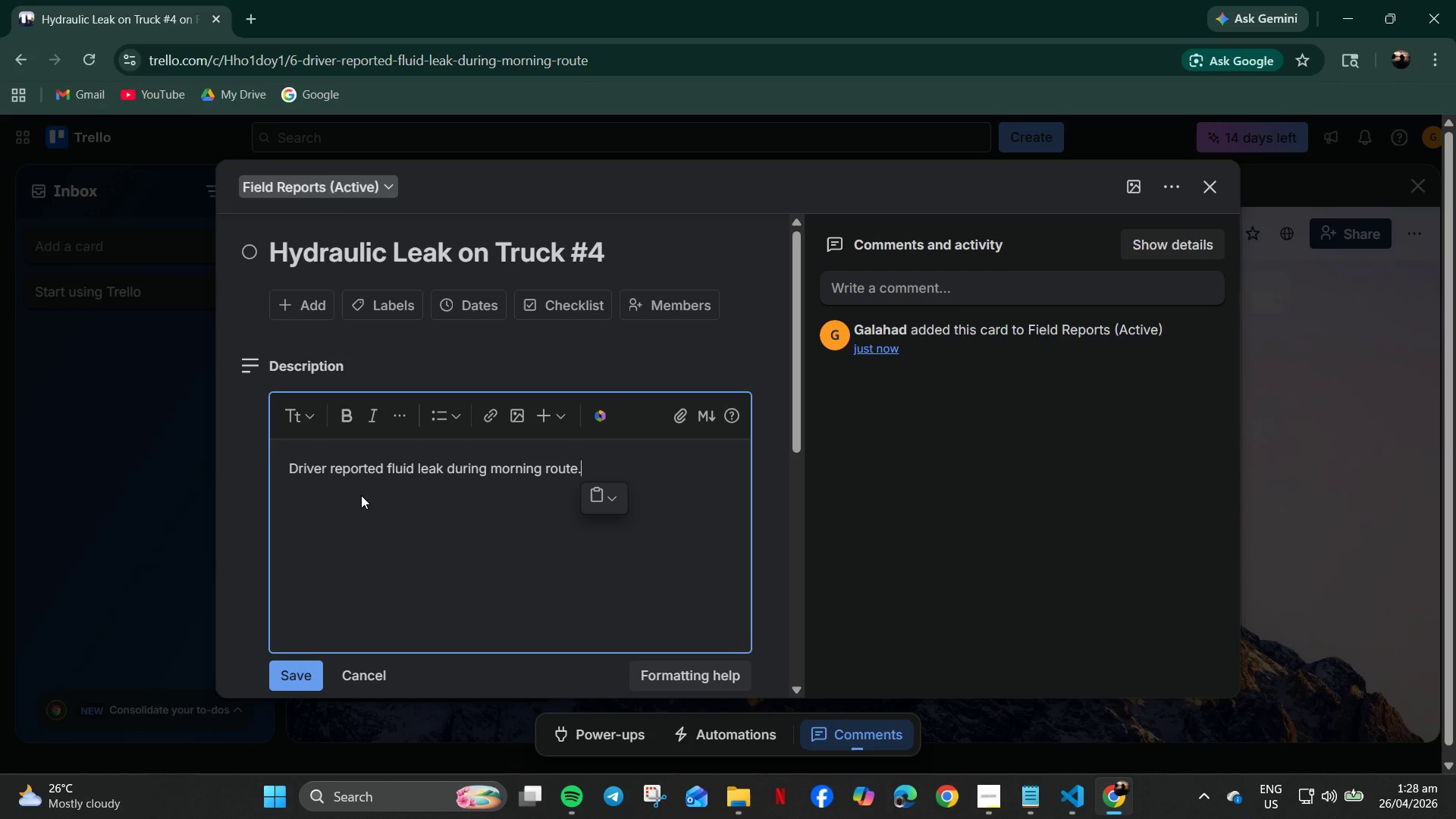 
scroll: coordinate [337, 557], scroll_direction: down, amount: 2.0
 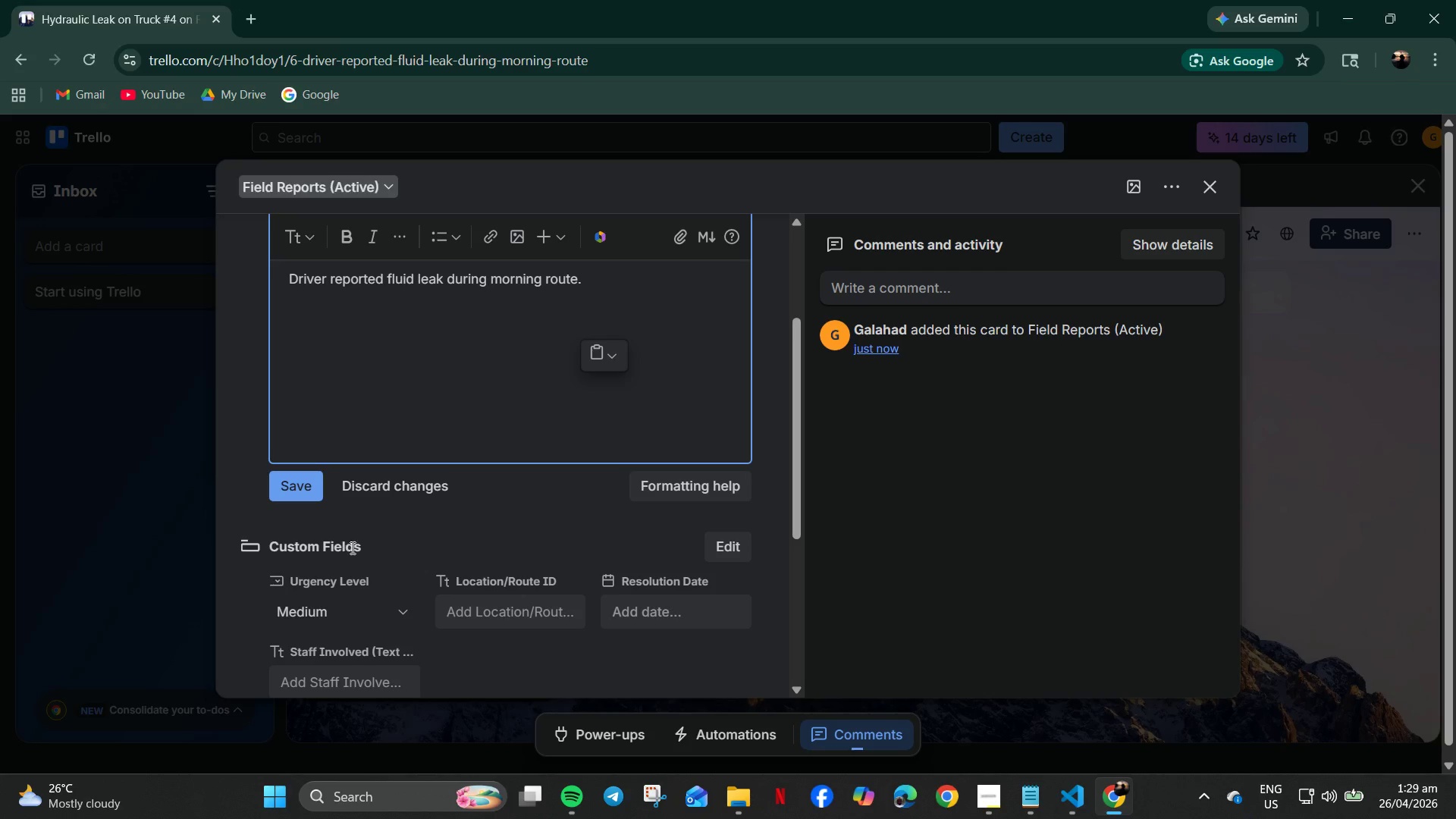 
wait(6.15)
 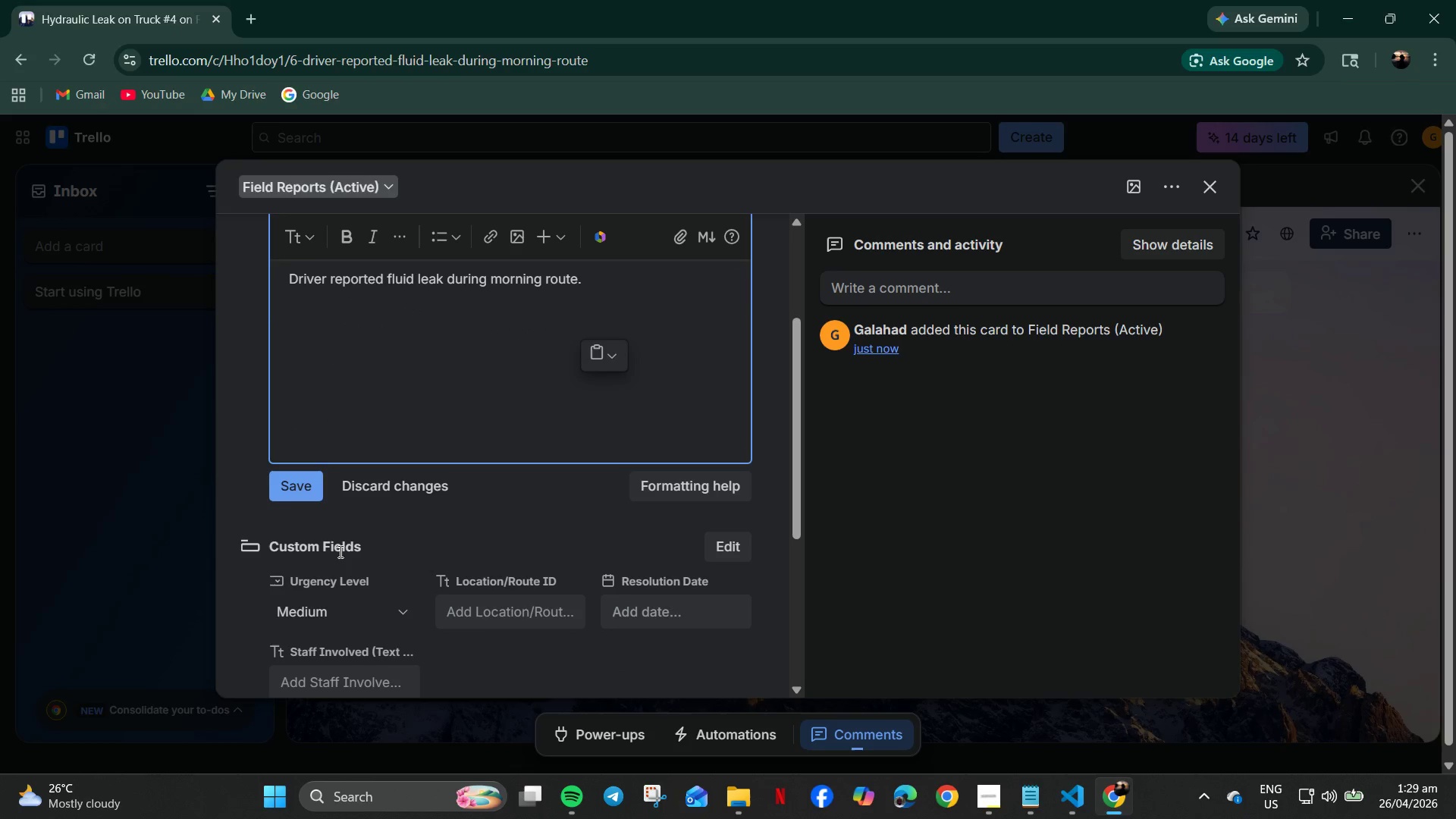 
left_click([358, 610])
 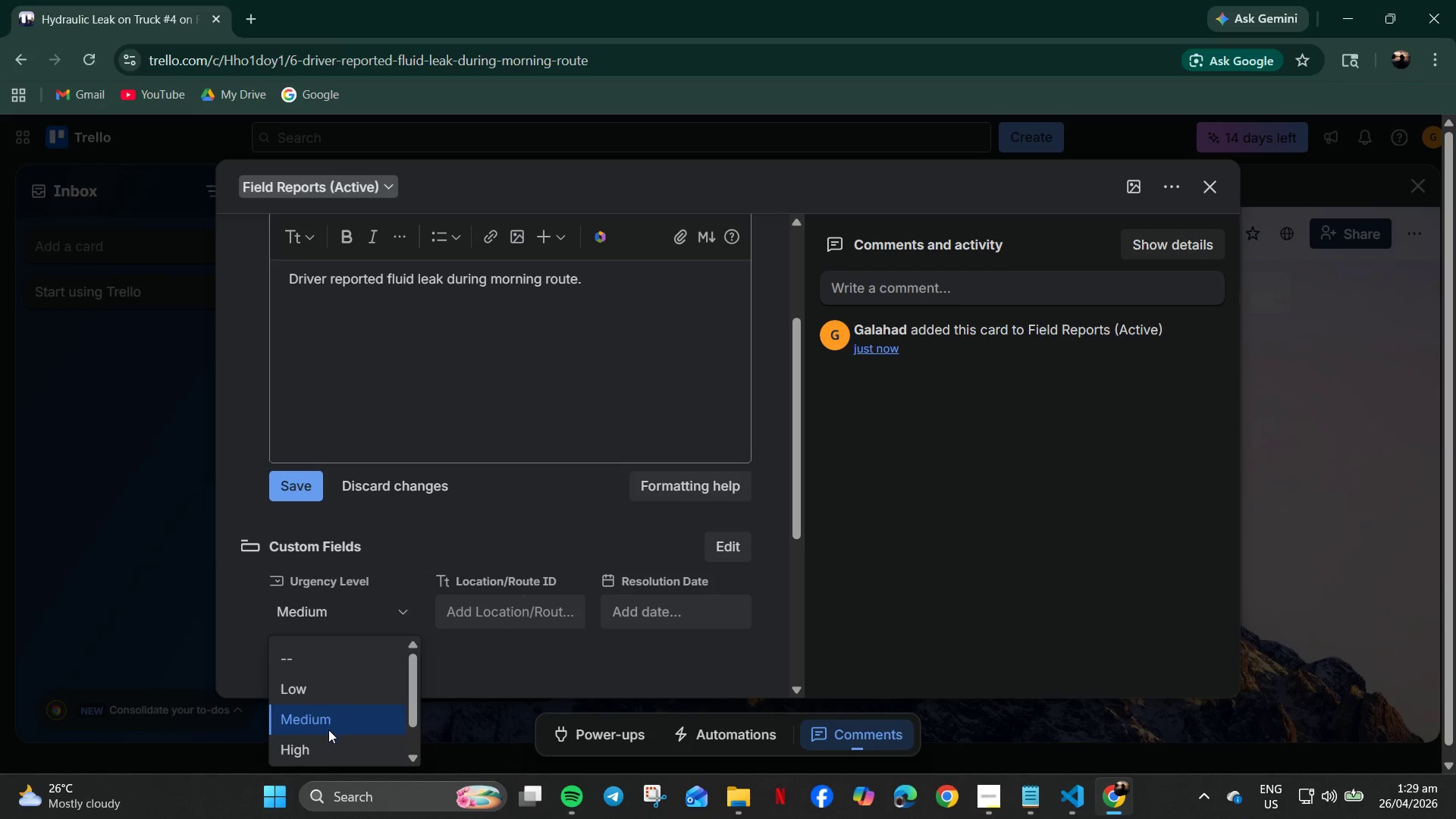 
left_click([319, 753])
 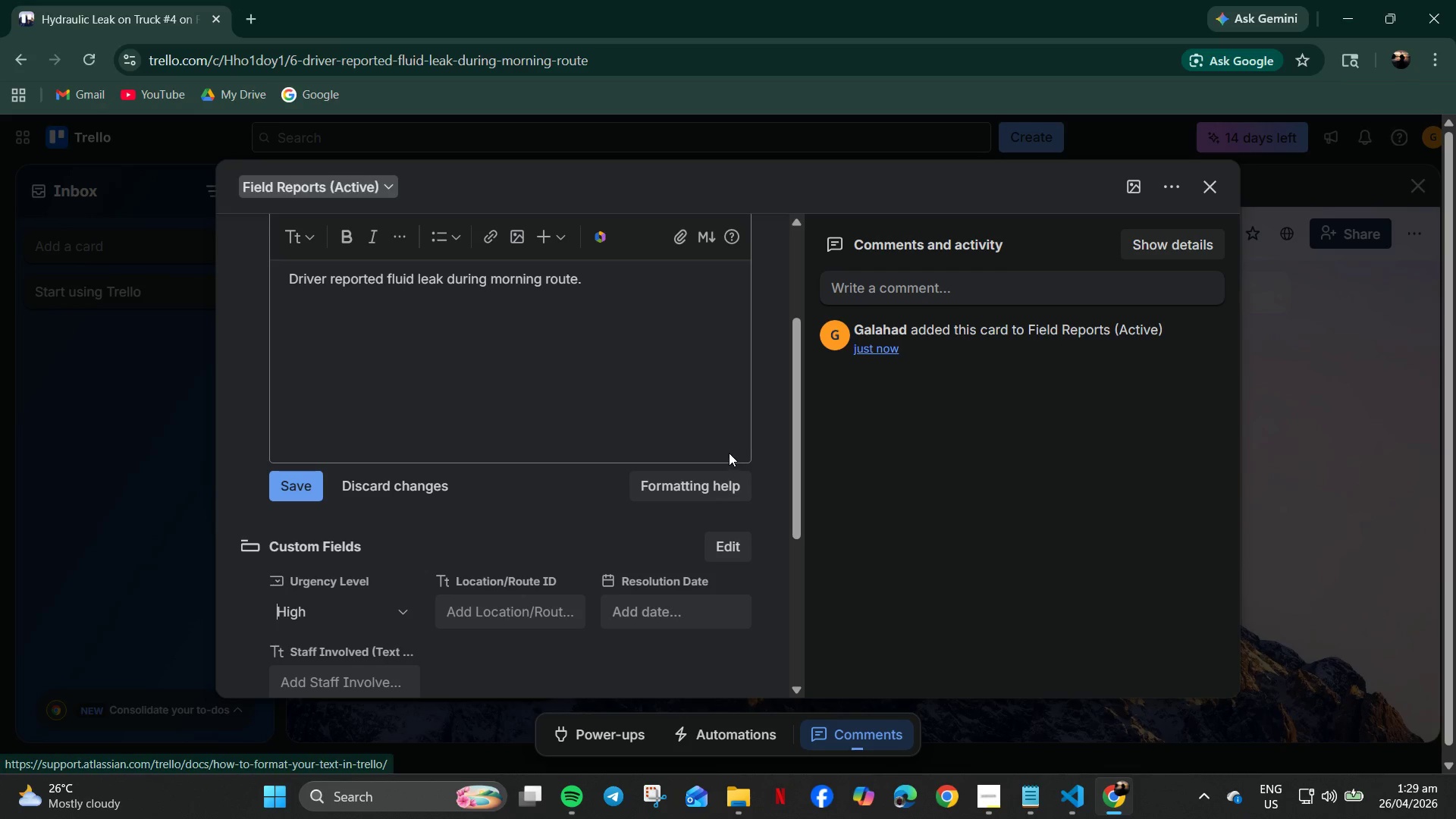 
mouse_move([607, 276])
 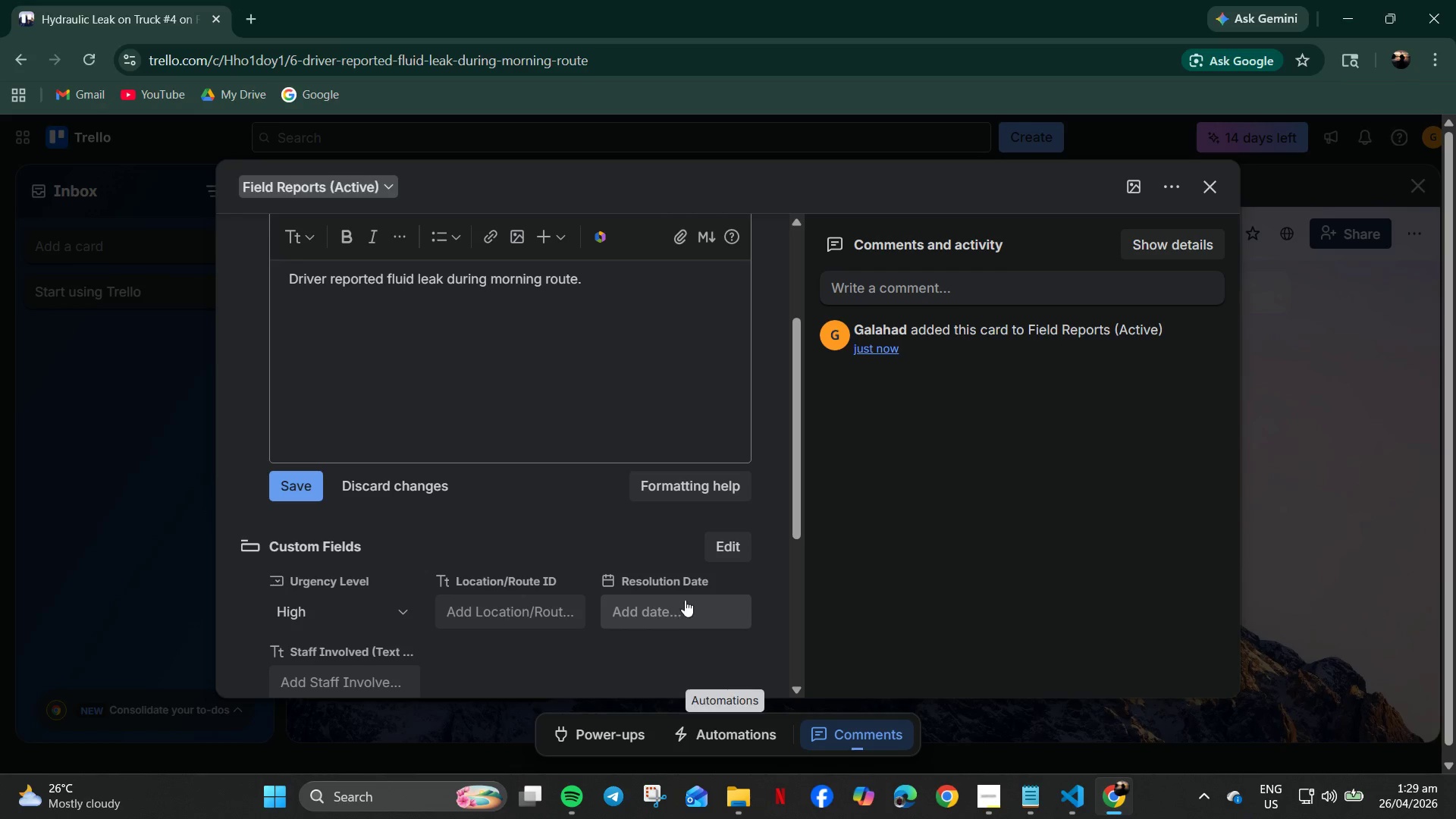 
scroll: coordinate [706, 623], scroll_direction: down, amount: 4.0
 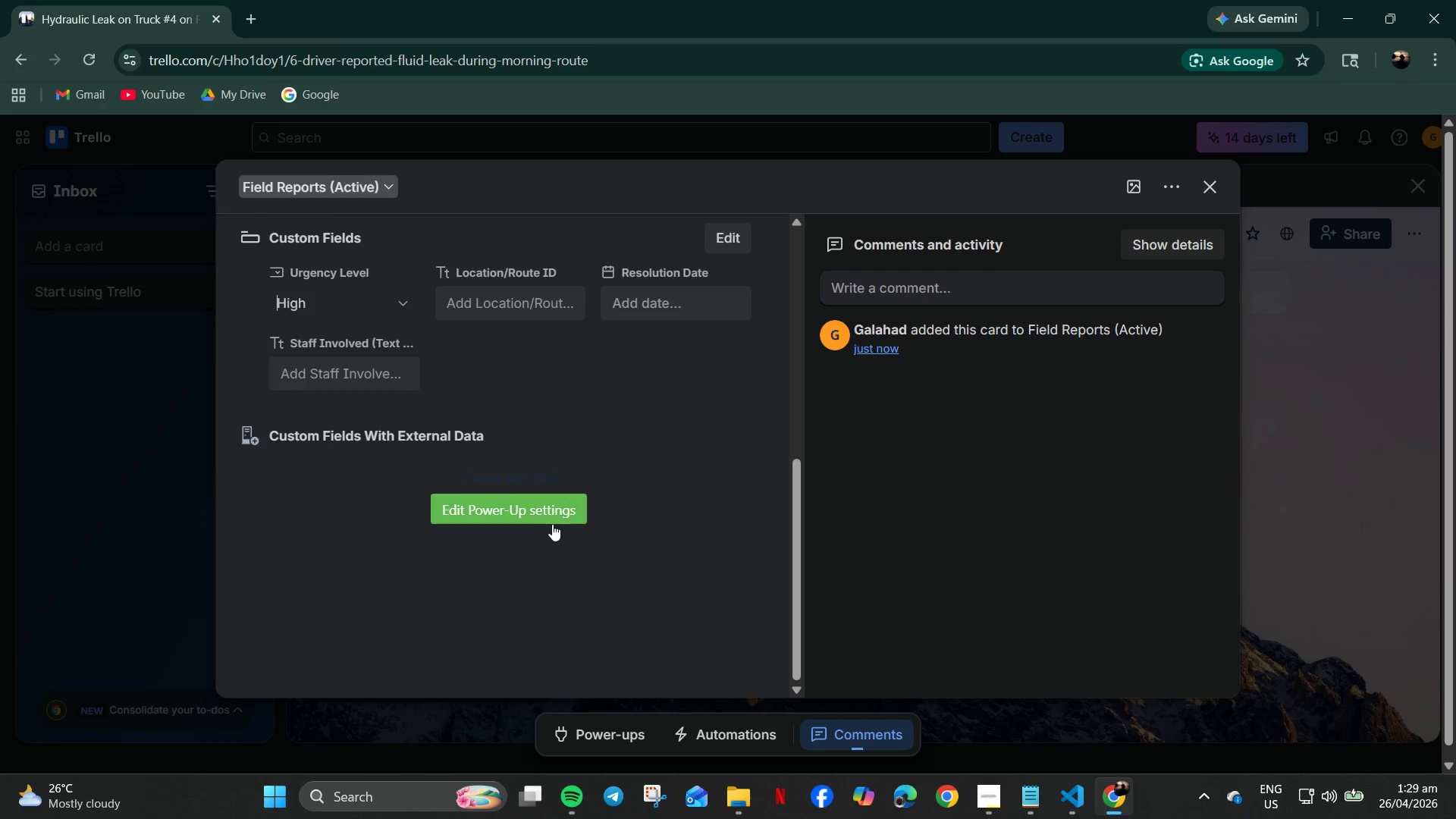 
scroll: coordinate [816, 377], scroll_direction: up, amount: 14.0
 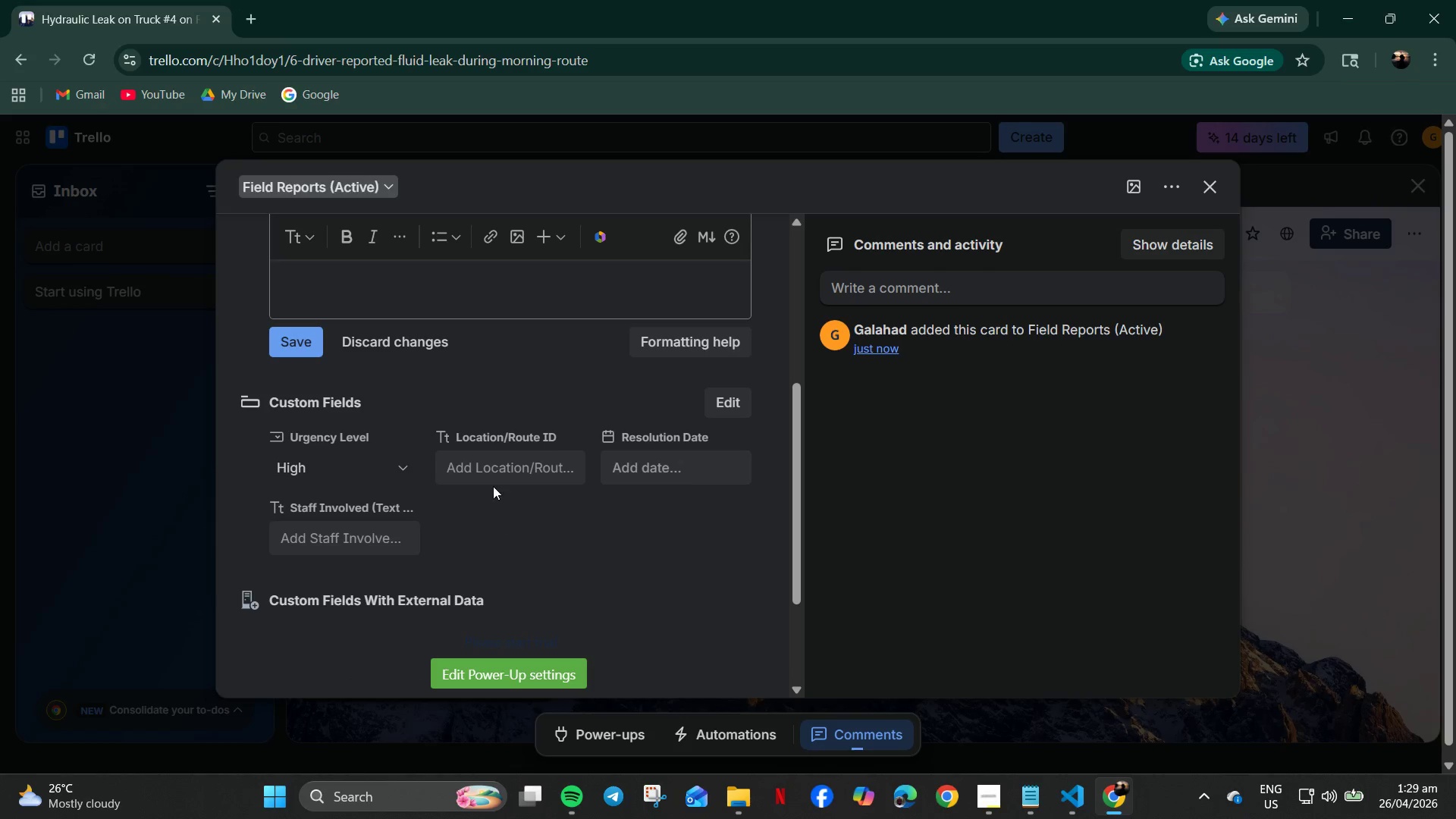 
left_click([287, 344])
 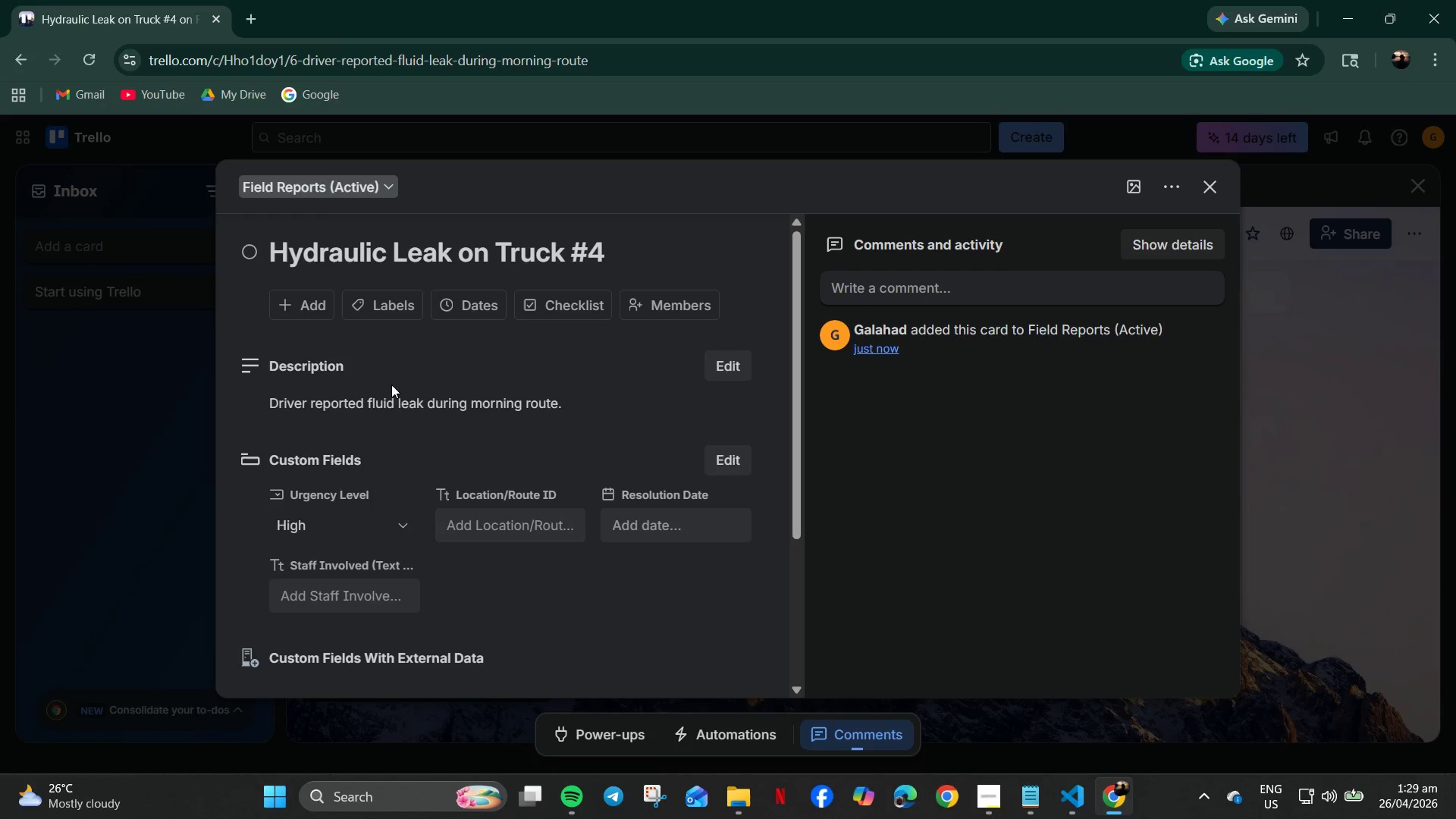 
wait(11.78)
 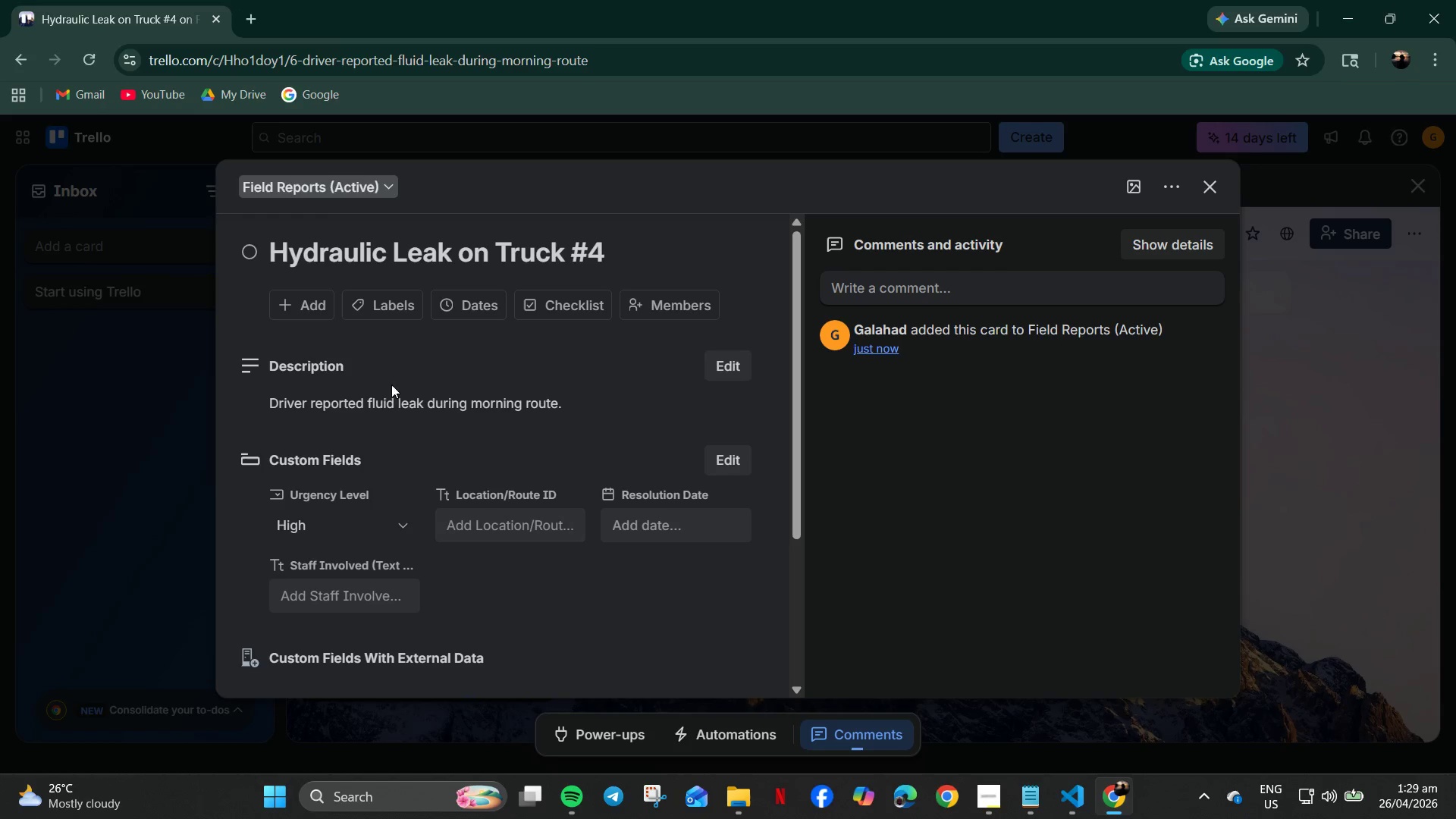 
scroll: coordinate [540, 544], scroll_direction: up, amount: 5.0
 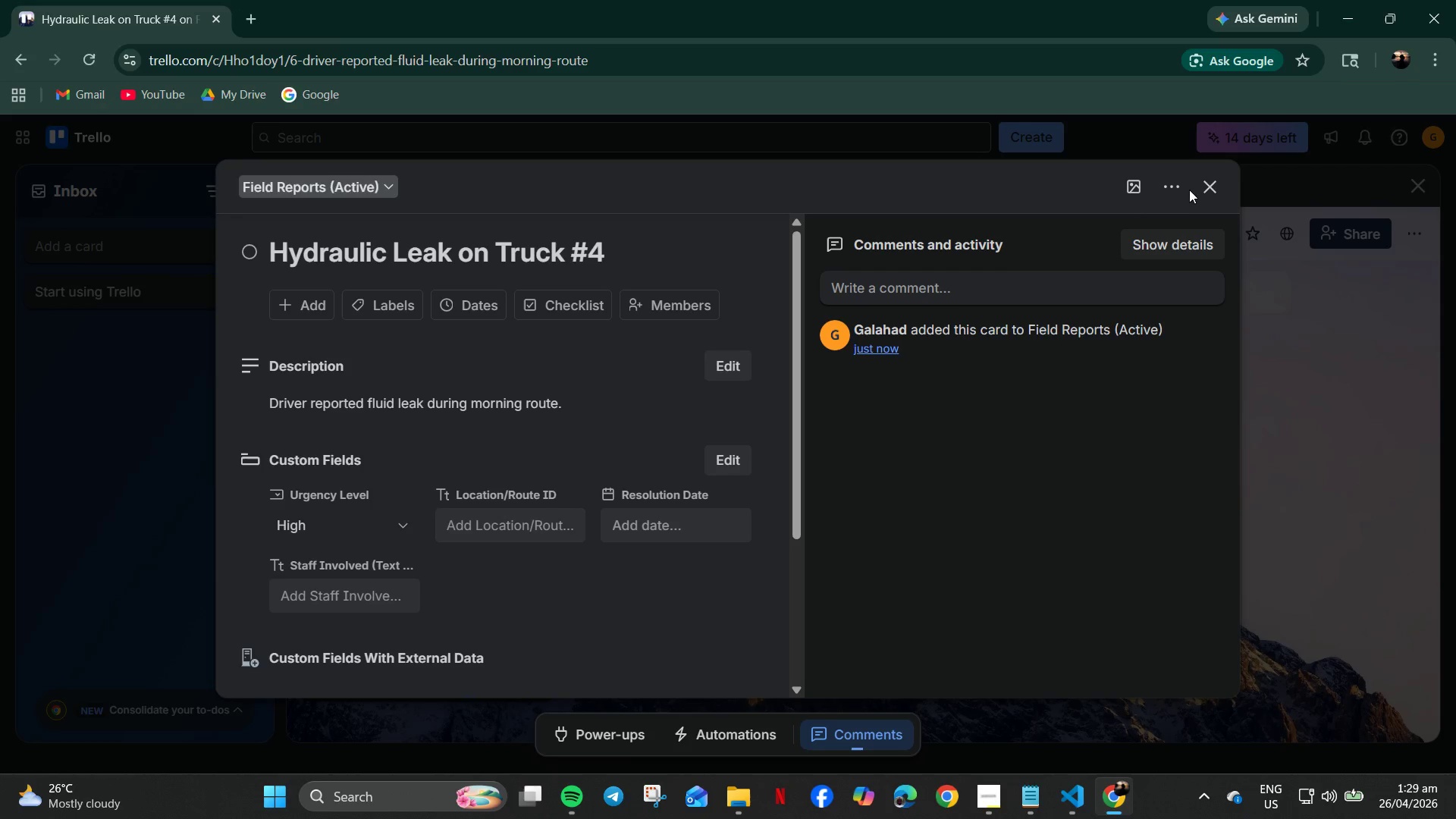 
left_click([1194, 186])
 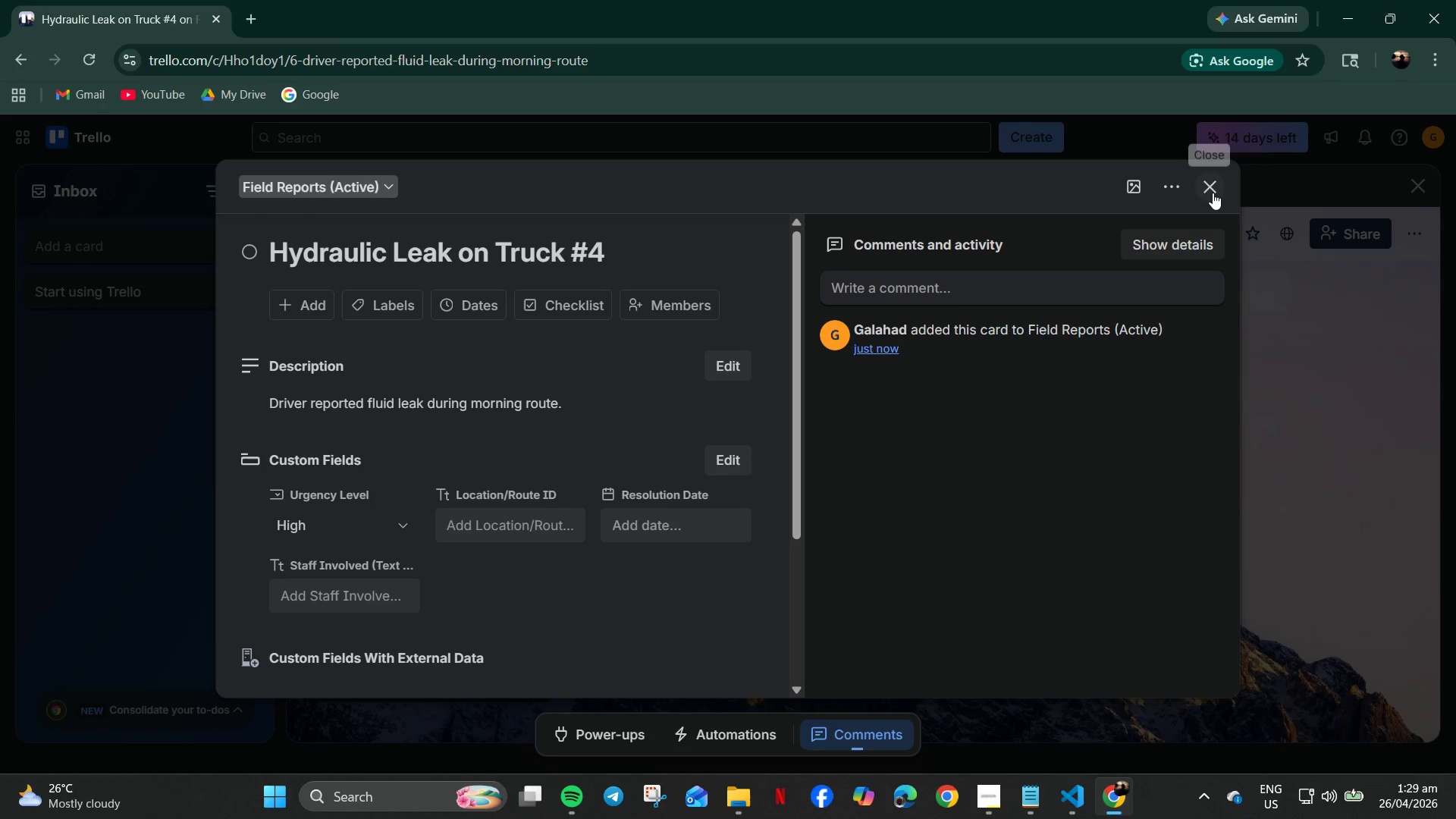 
left_click([1213, 193])
 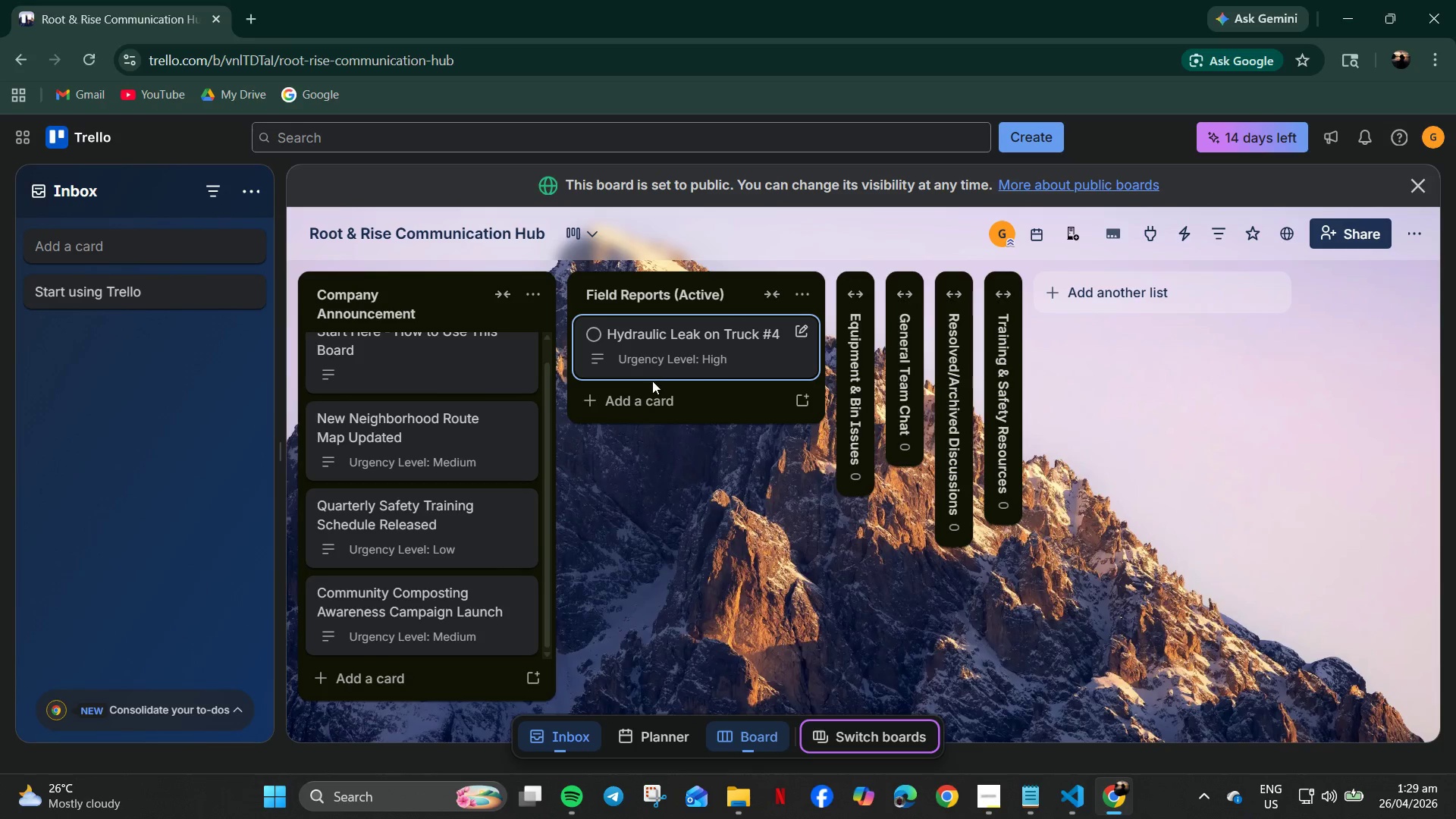 
left_click([582, 413])
 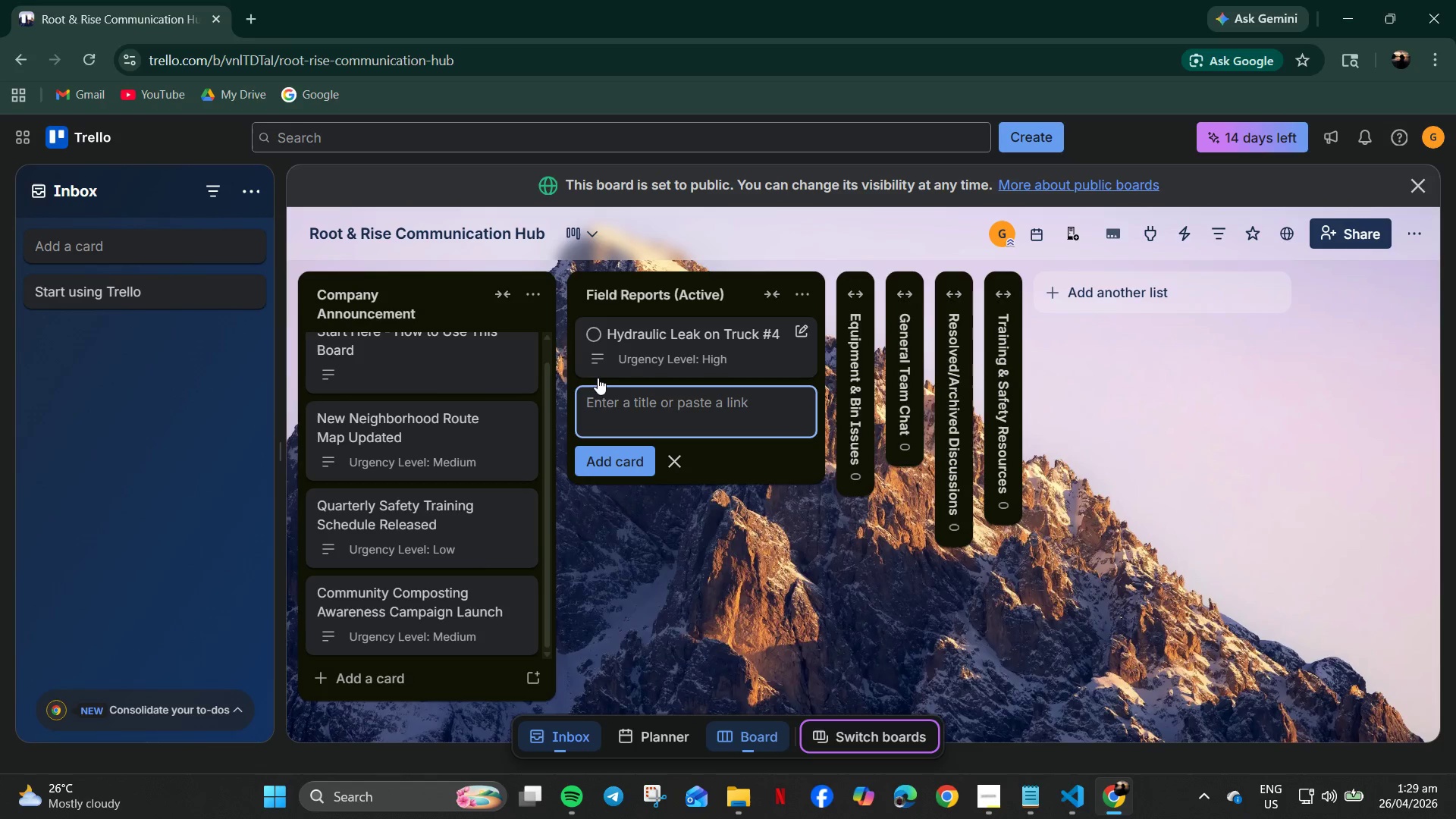 
type(,)
key(Backspace)
type(Traffic Diversion on T)
key(Backspace)
type(Routr)
key(Backspace)
type(r)
key(Backspace)
type(e 7)
 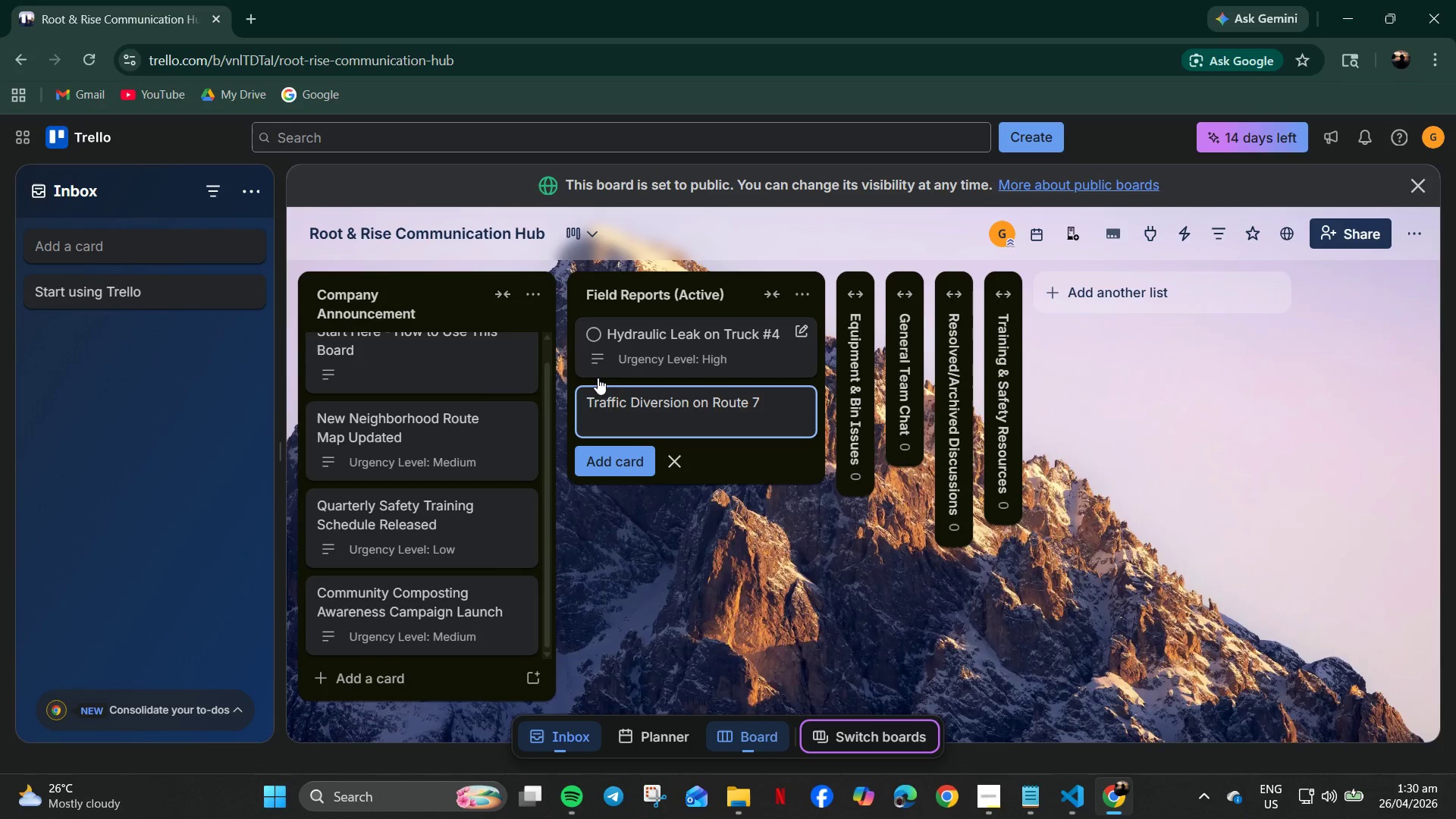 
left_click([620, 466])
 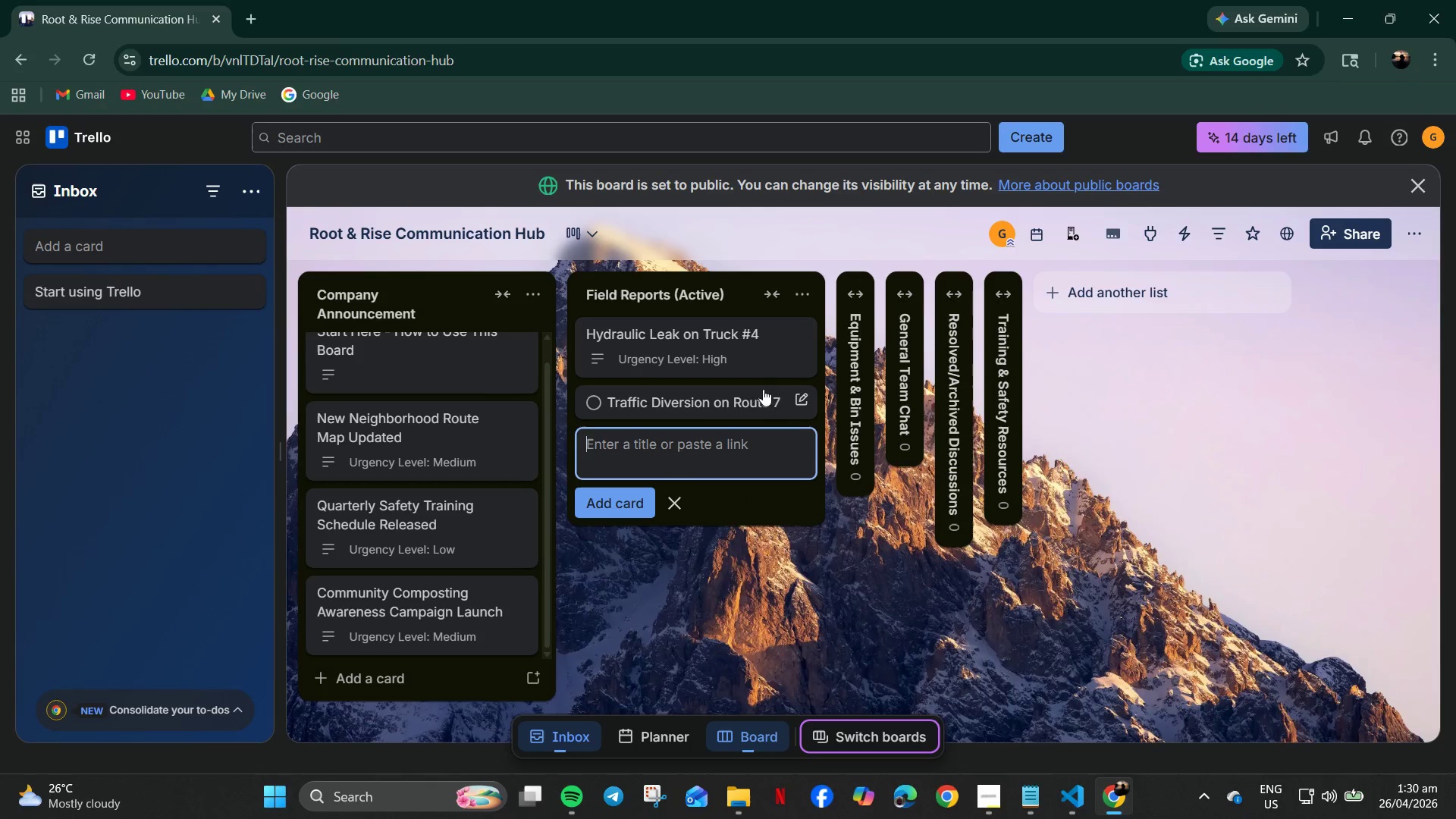 
left_click([808, 403])
 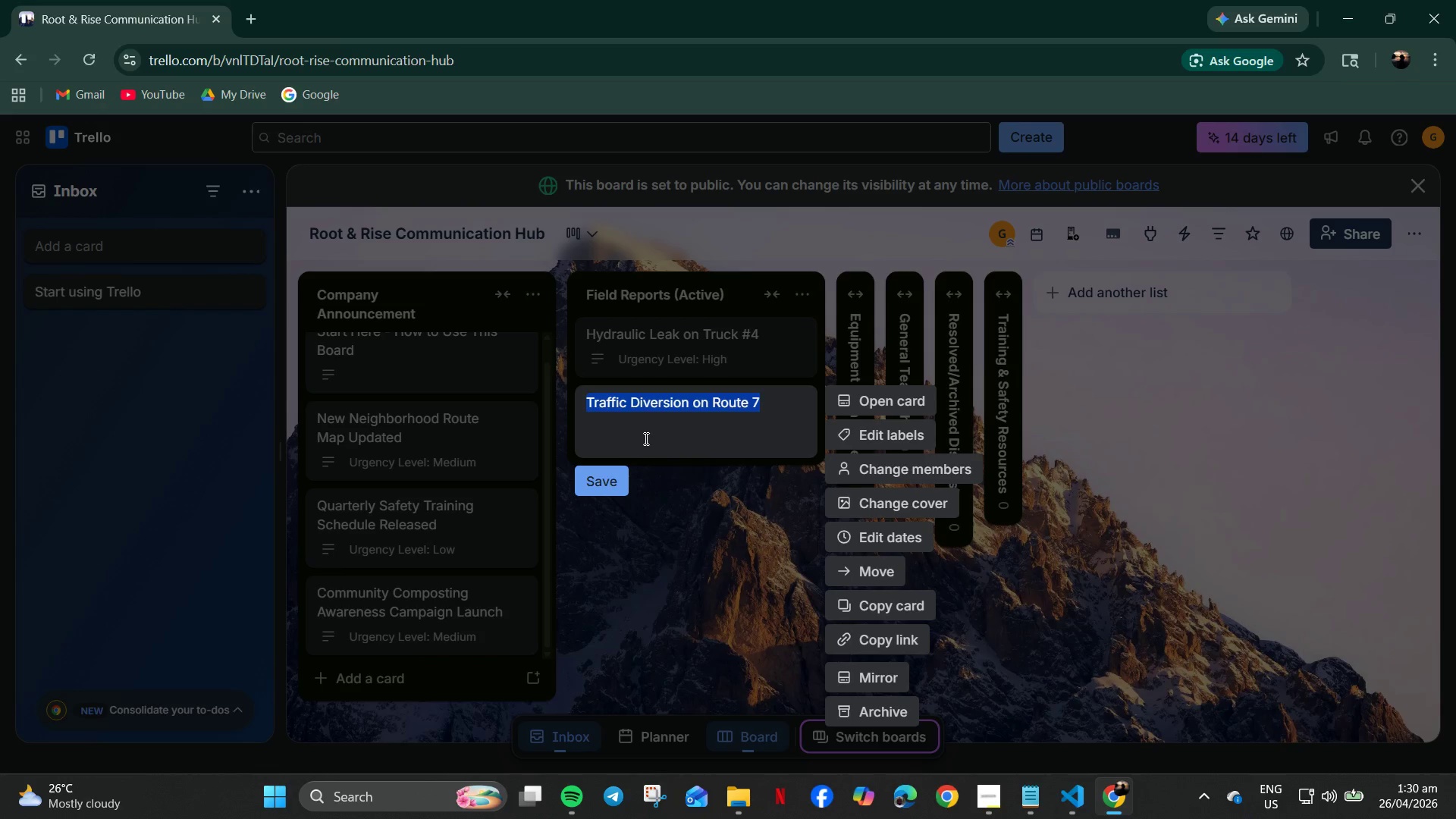 
hold_key(key=ShiftLeft, duration=0.33)
 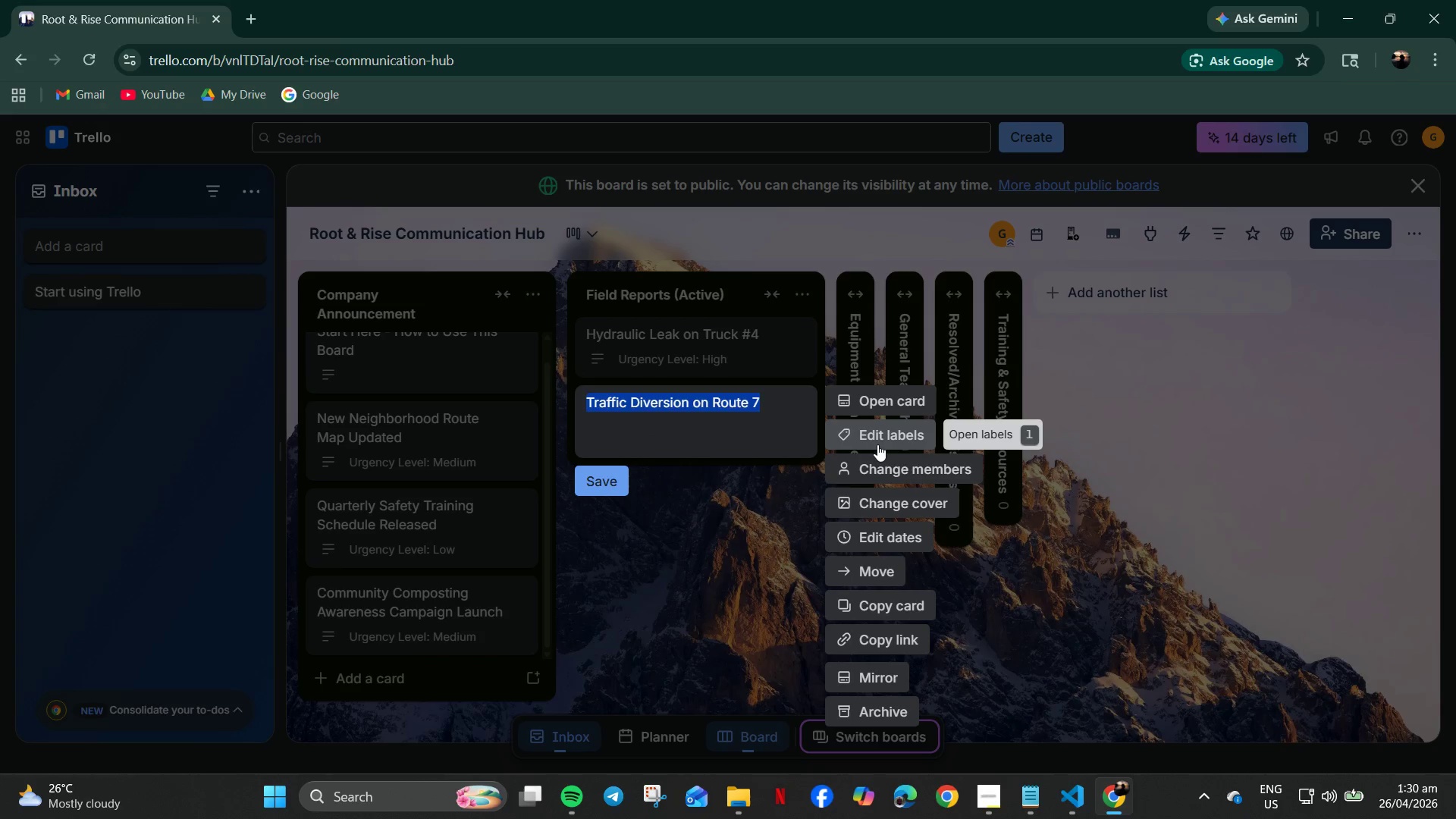 
left_click([861, 397])
 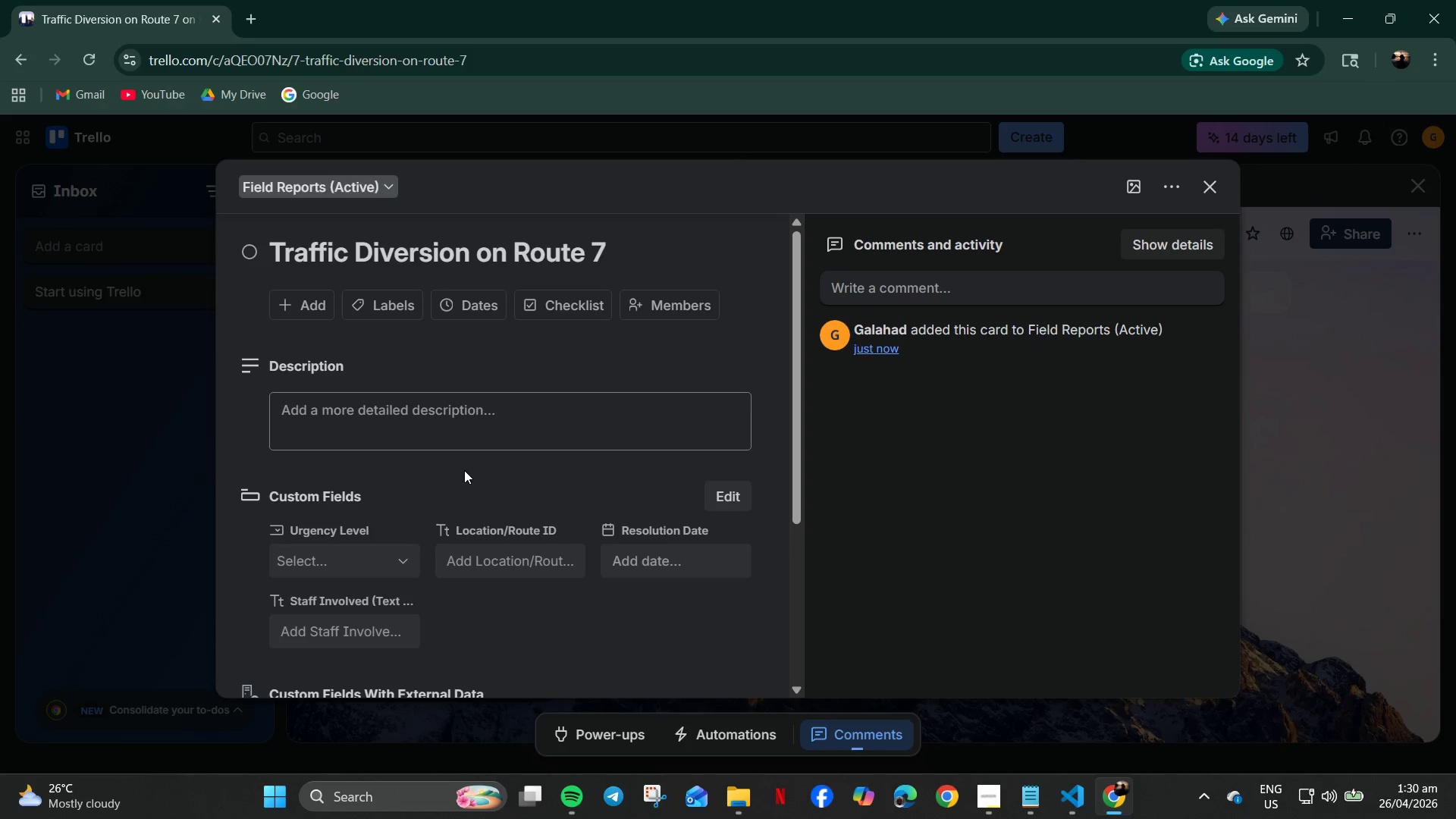 
left_click([471, 403])
 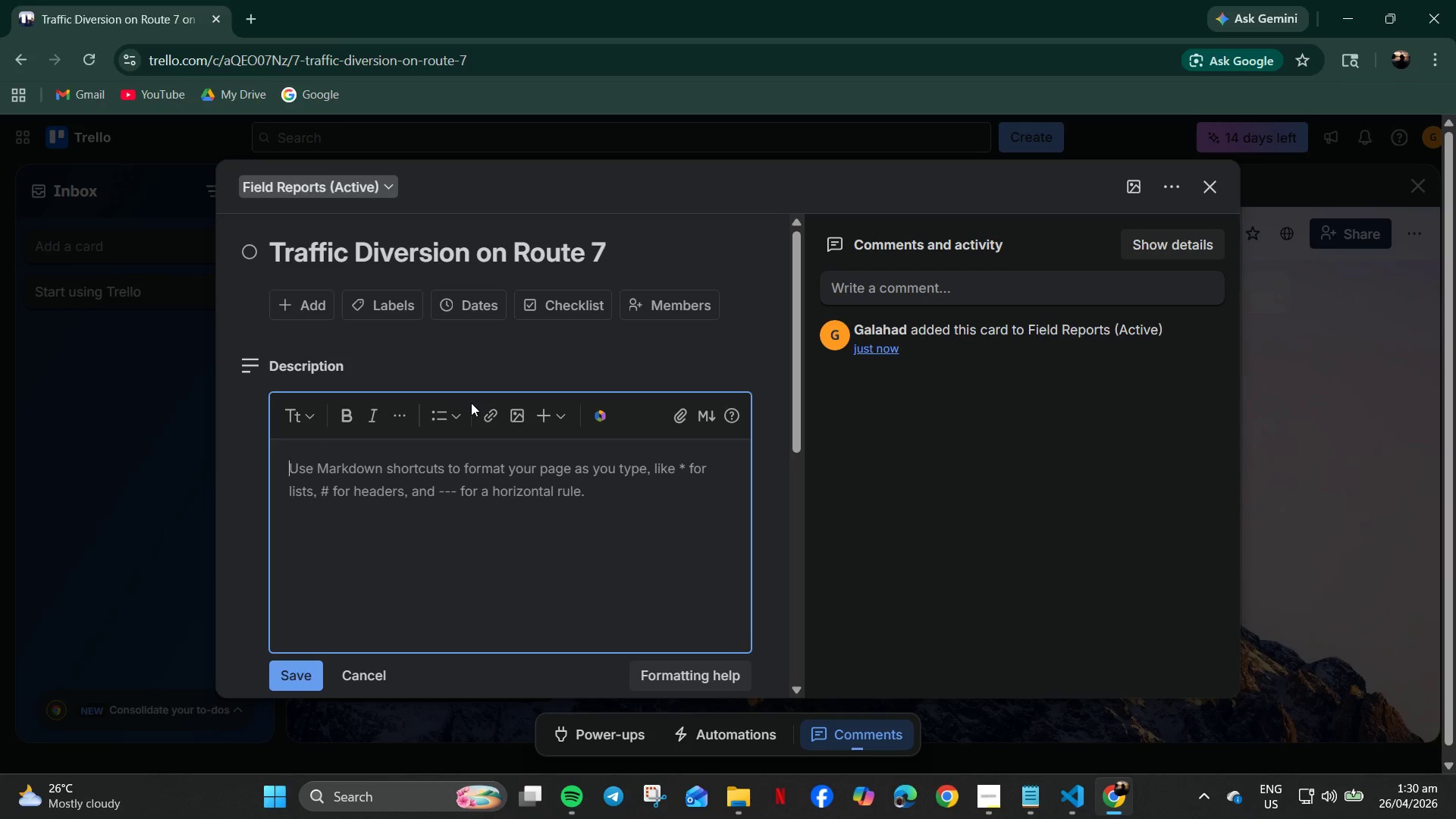 
key(Control+A)
 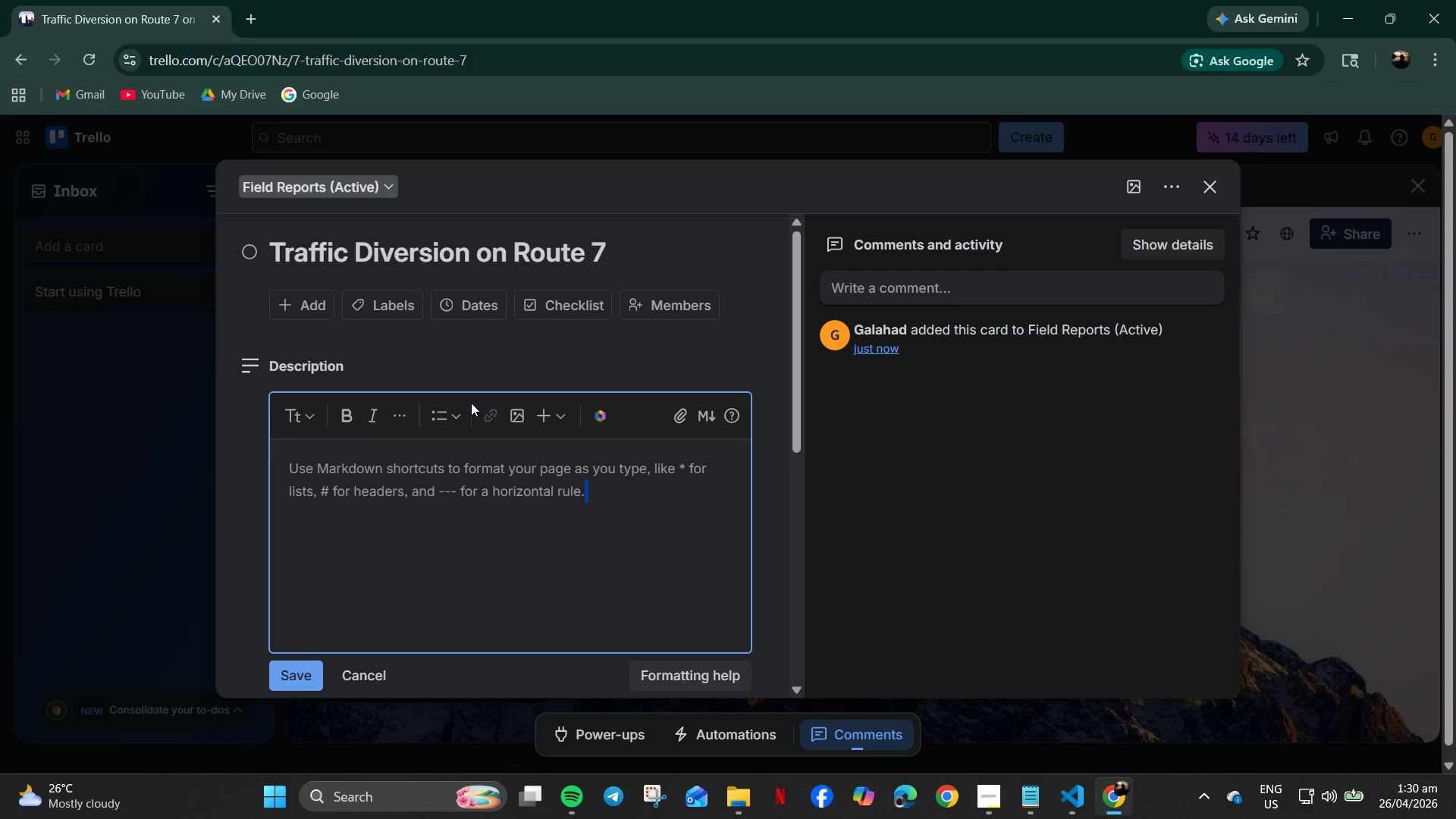 
key(Control+V)
 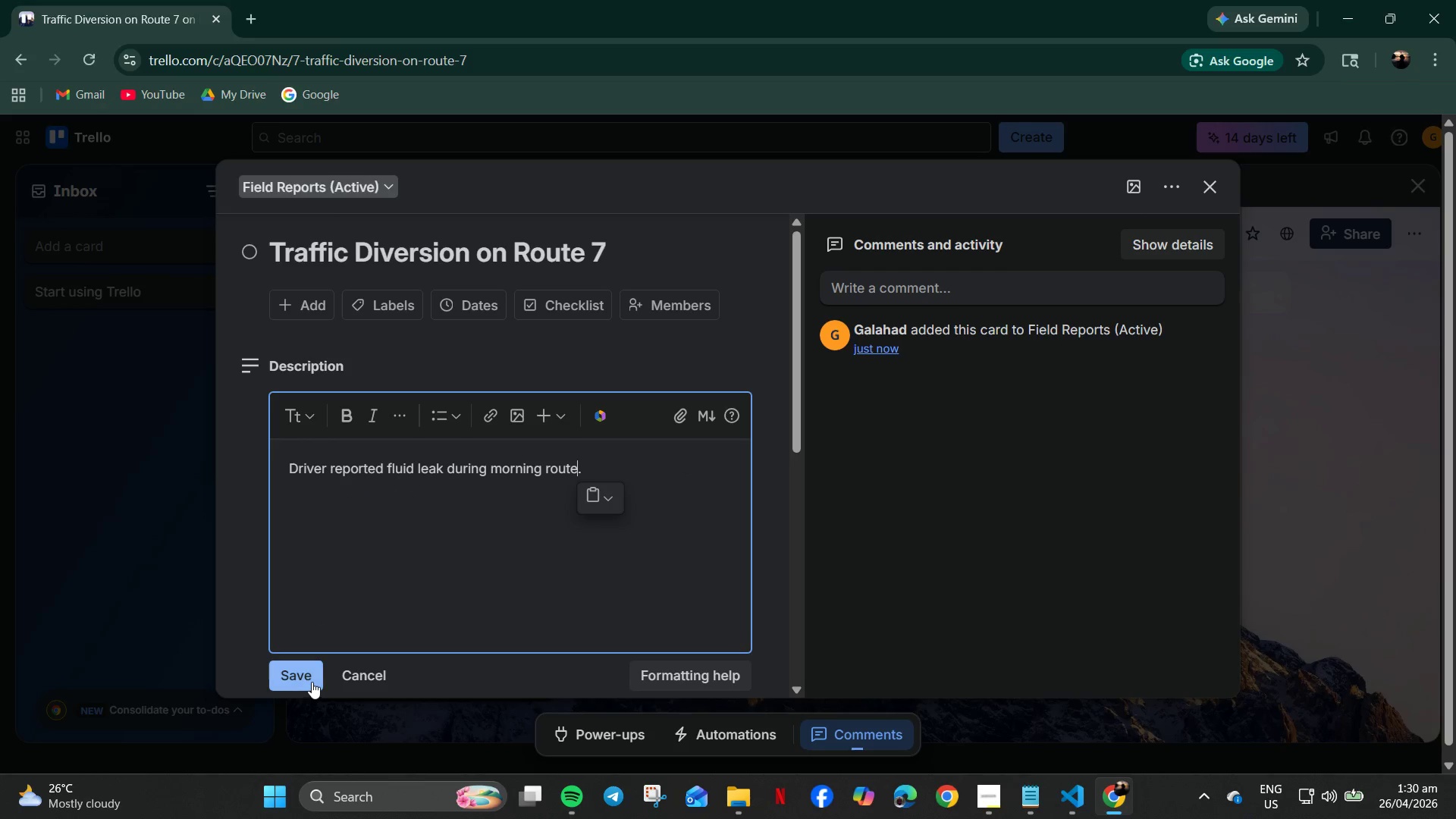 
left_click([293, 676])
 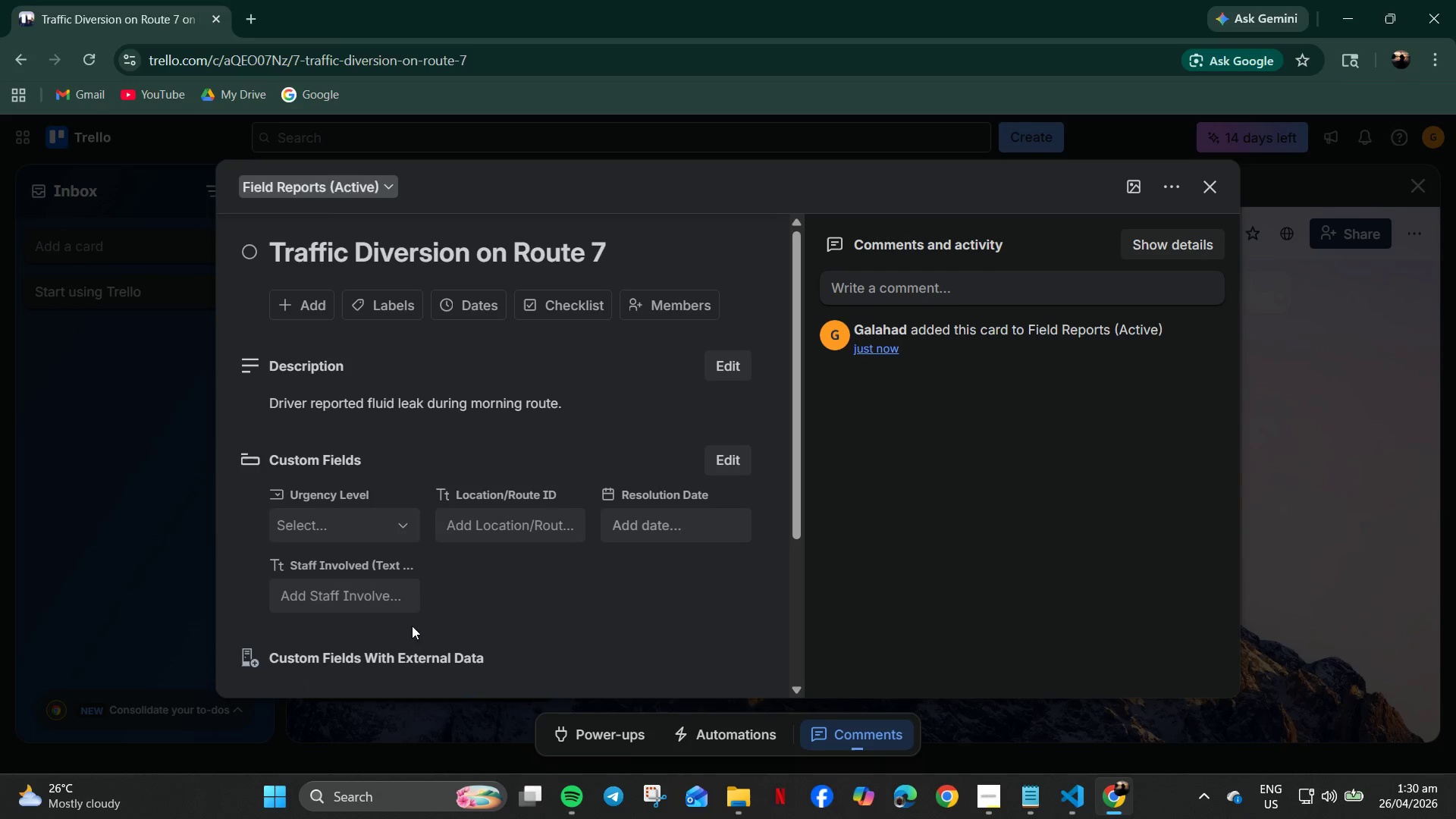 
left_click([359, 530])
 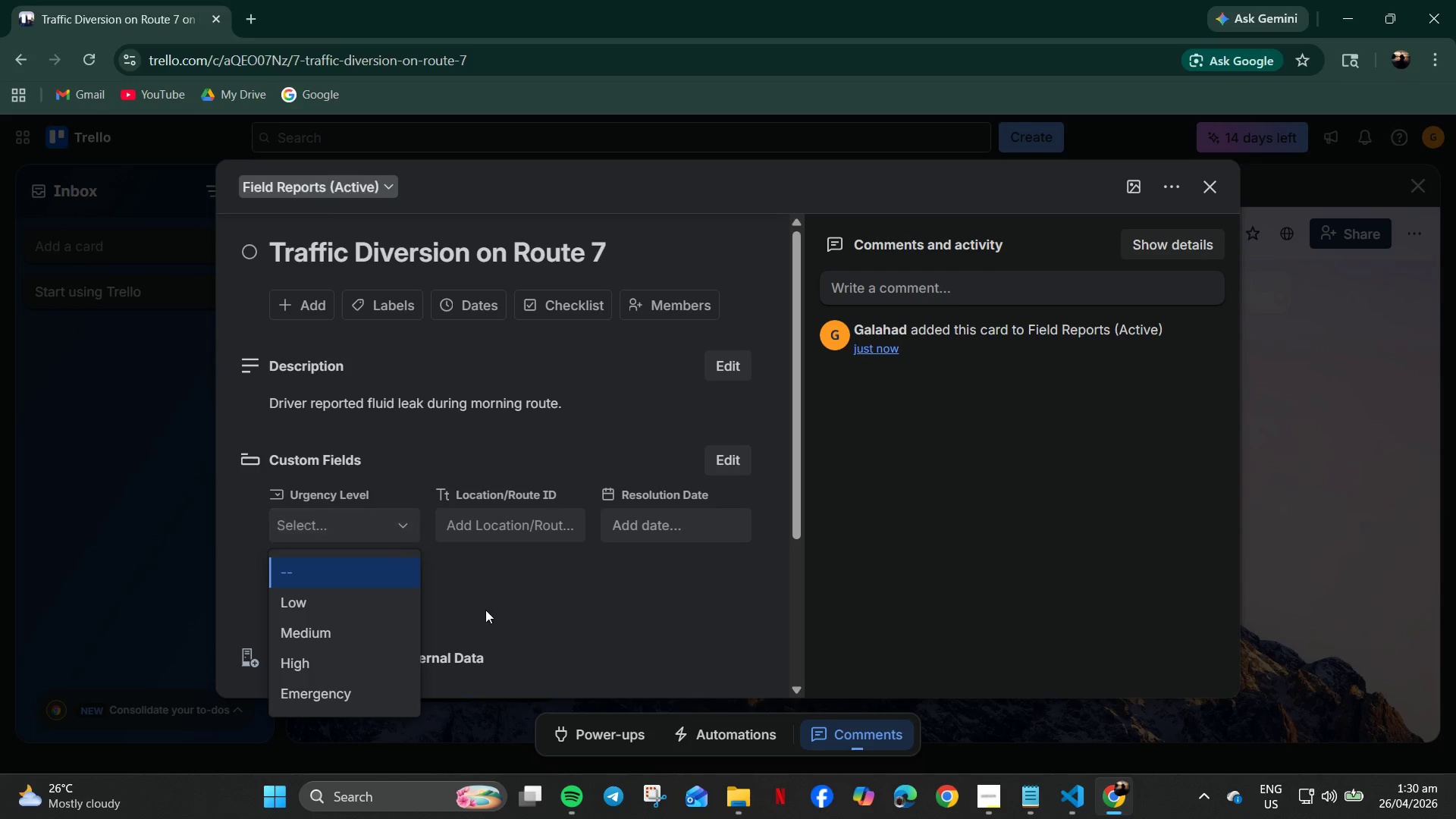 
left_click([488, 610])
 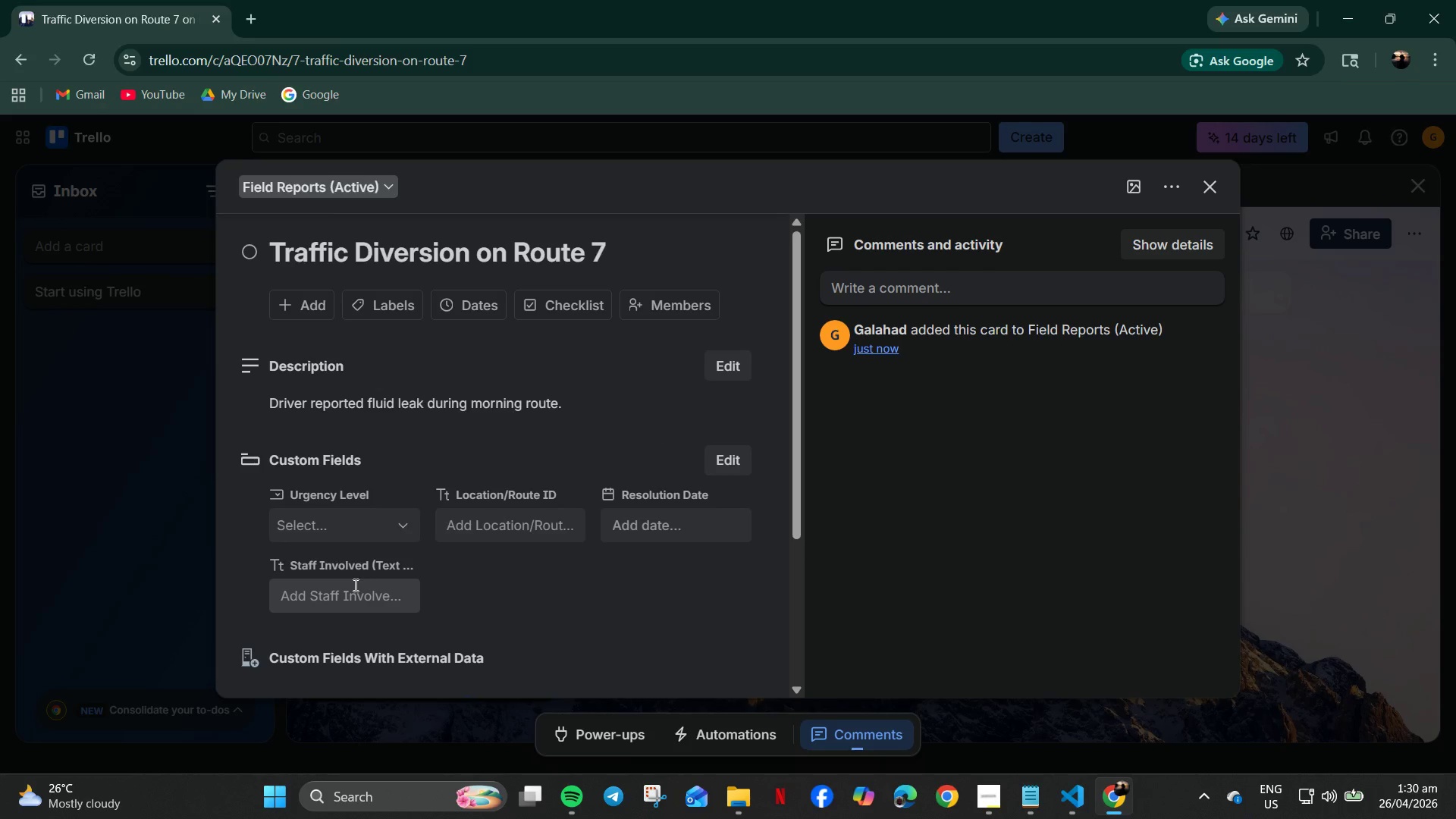 
scroll: coordinate [354, 585], scroll_direction: down, amount: 3.0
 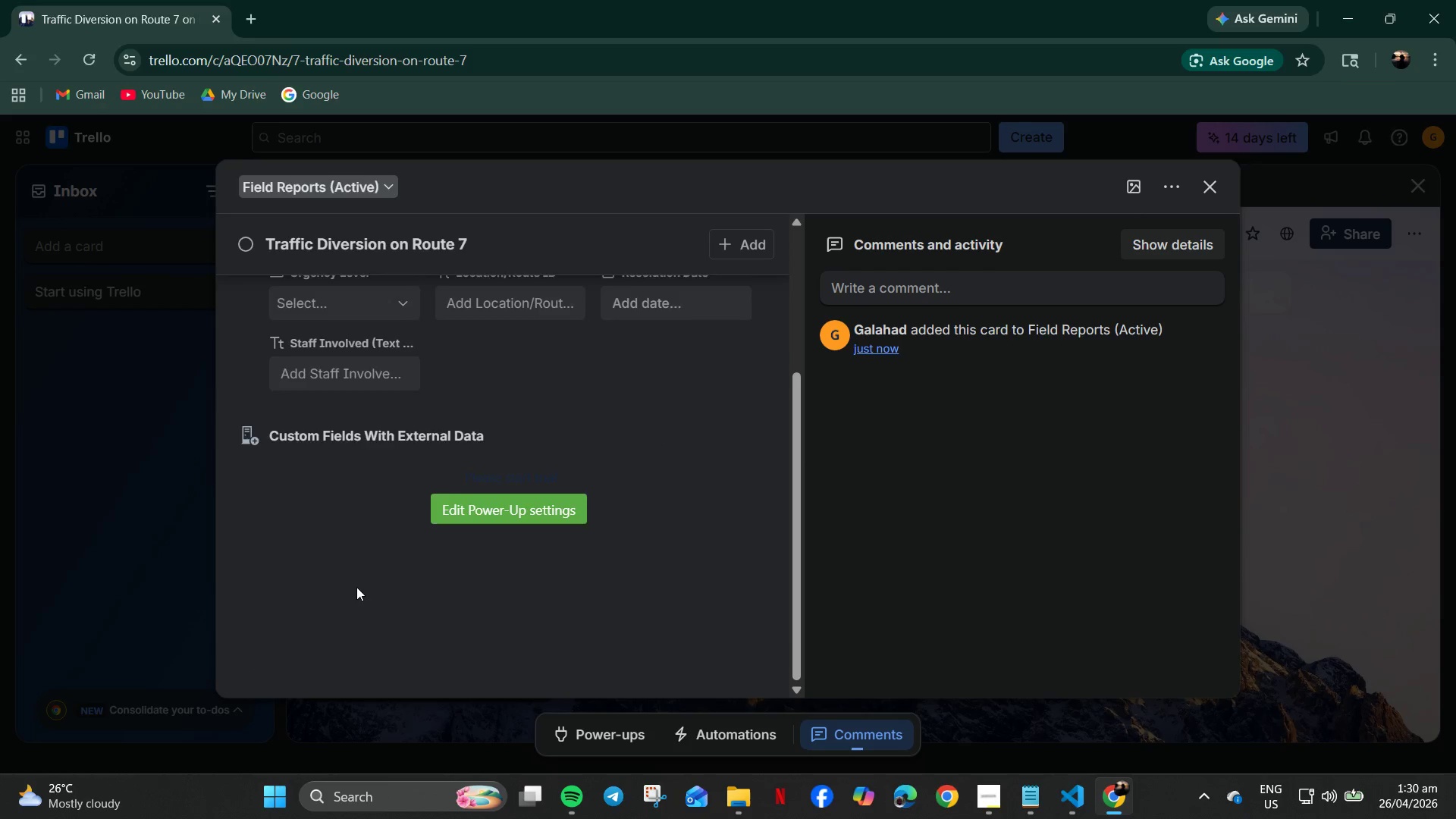 
scroll: coordinate [343, 598], scroll_direction: up, amount: 5.0
 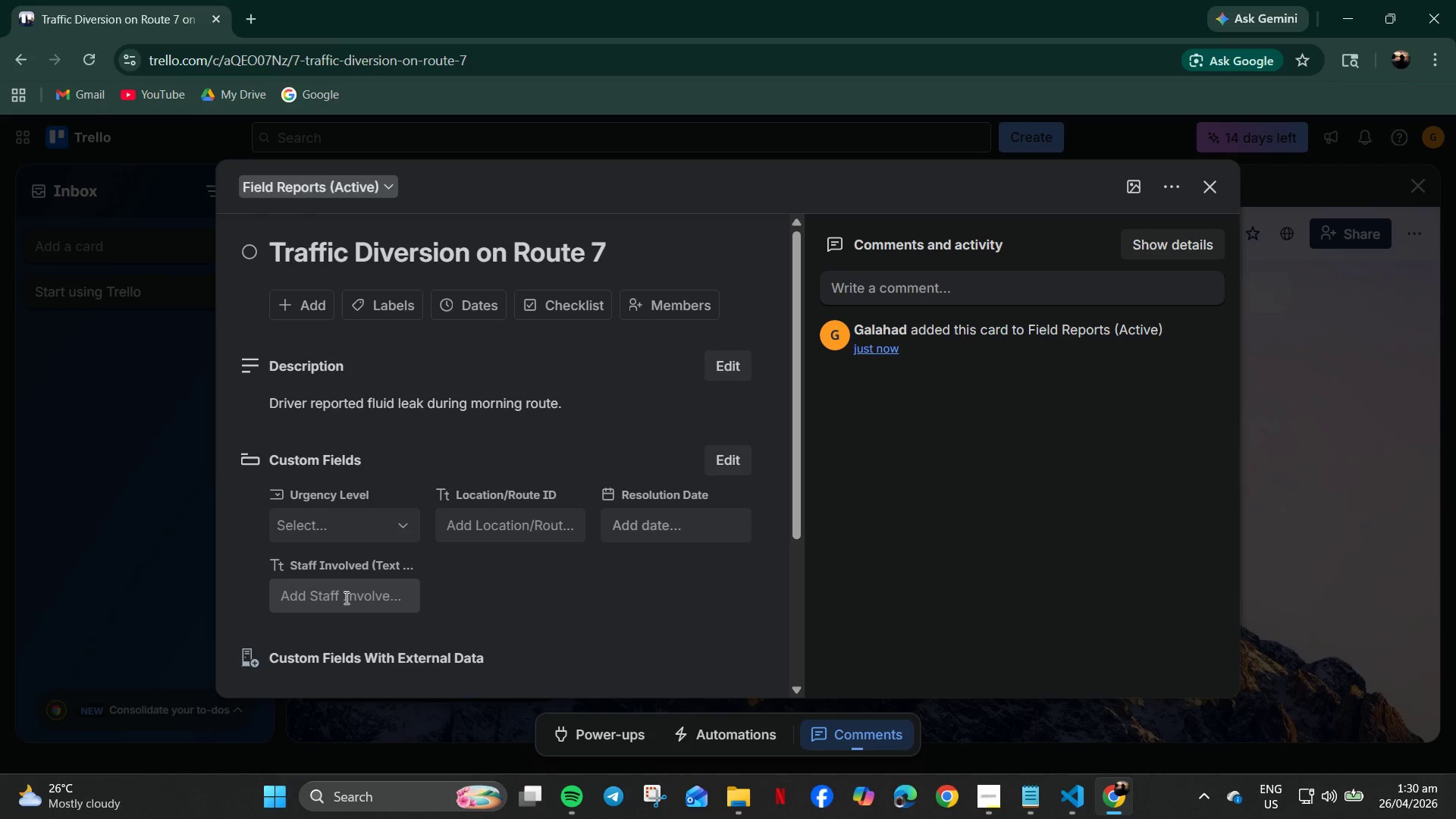 
wait(9.46)
 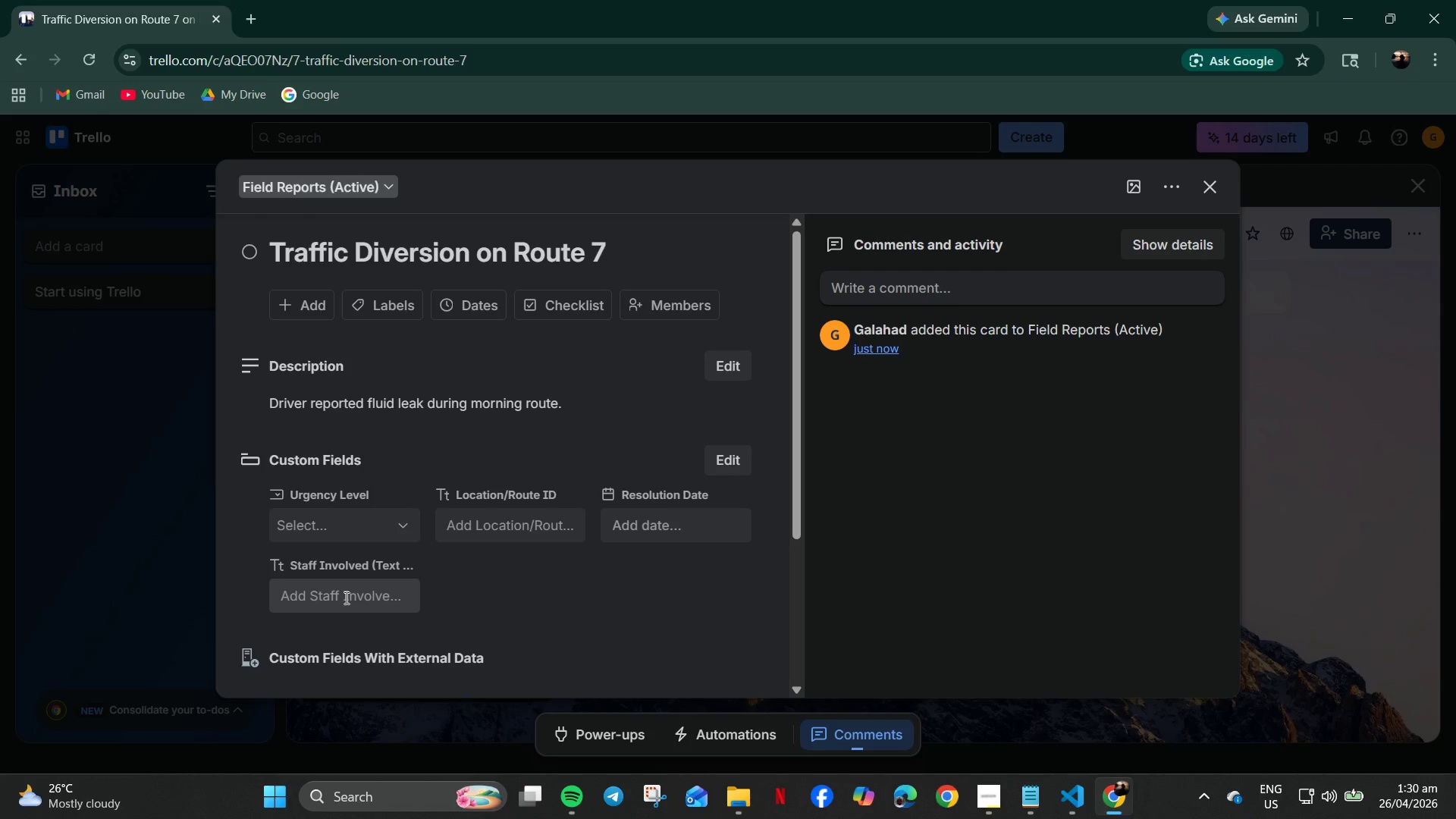 
scroll: coordinate [504, 415], scroll_direction: up, amount: 2.0
 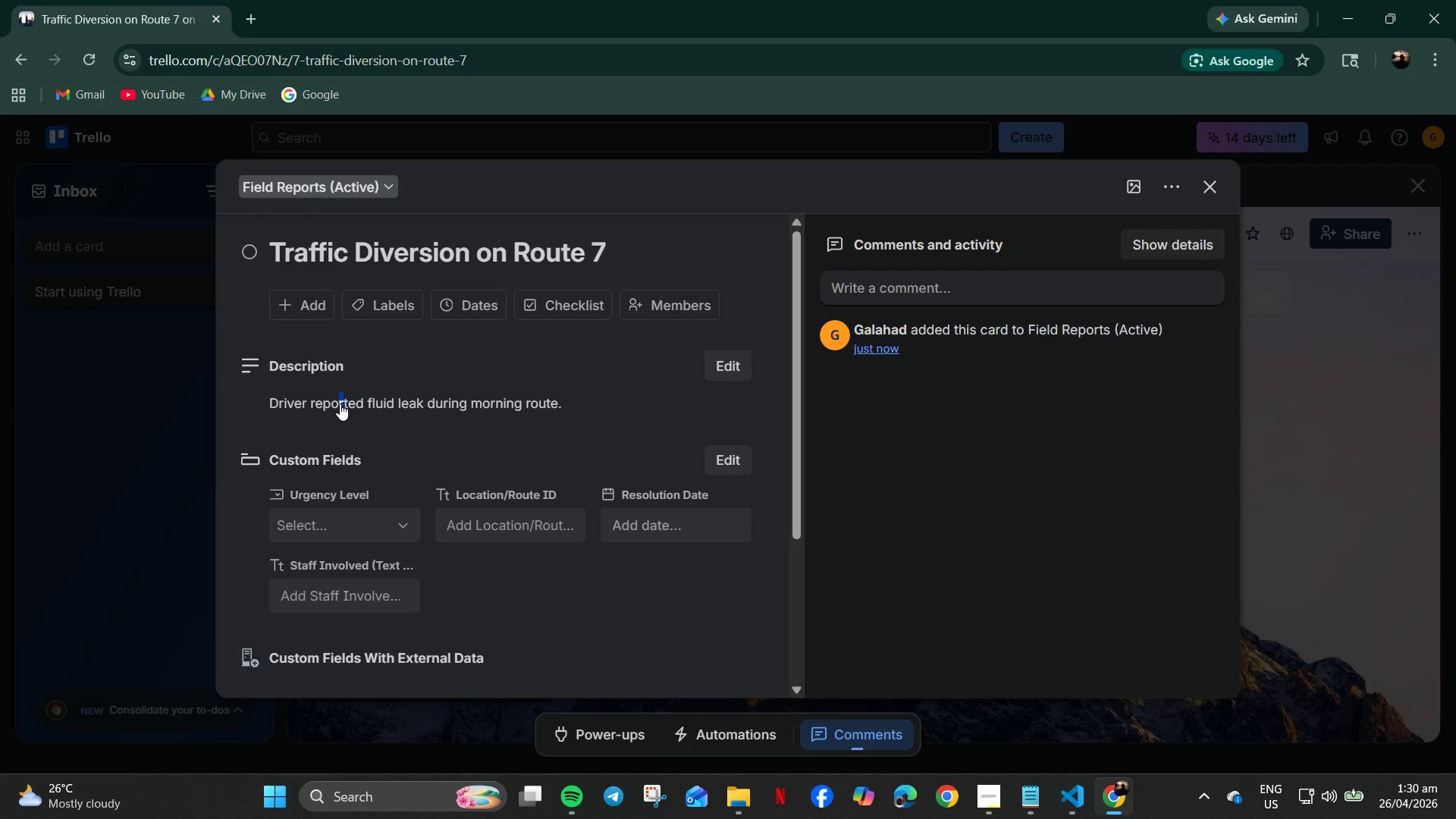 
left_click([724, 365])
 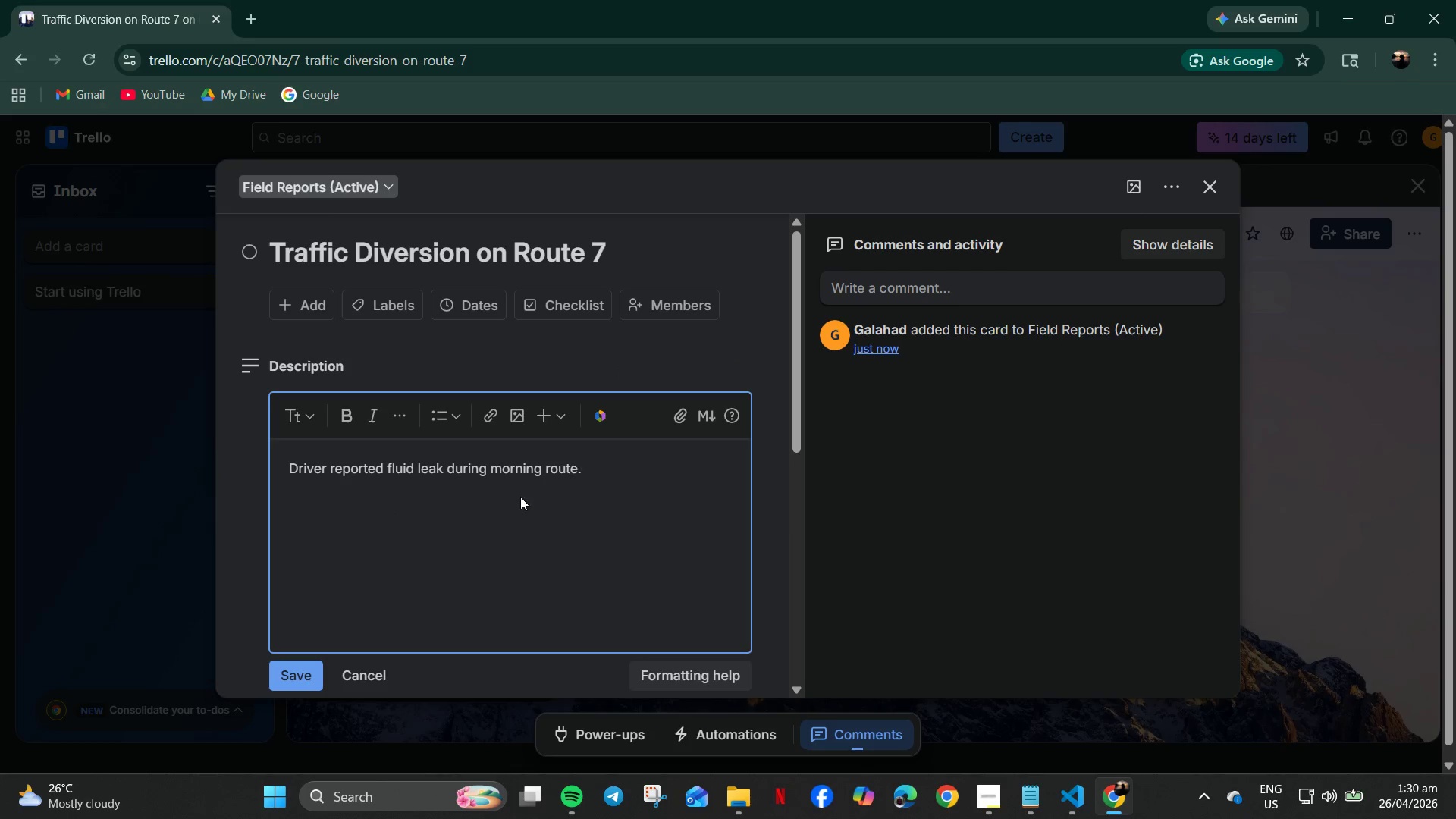 
key(Control+A)
 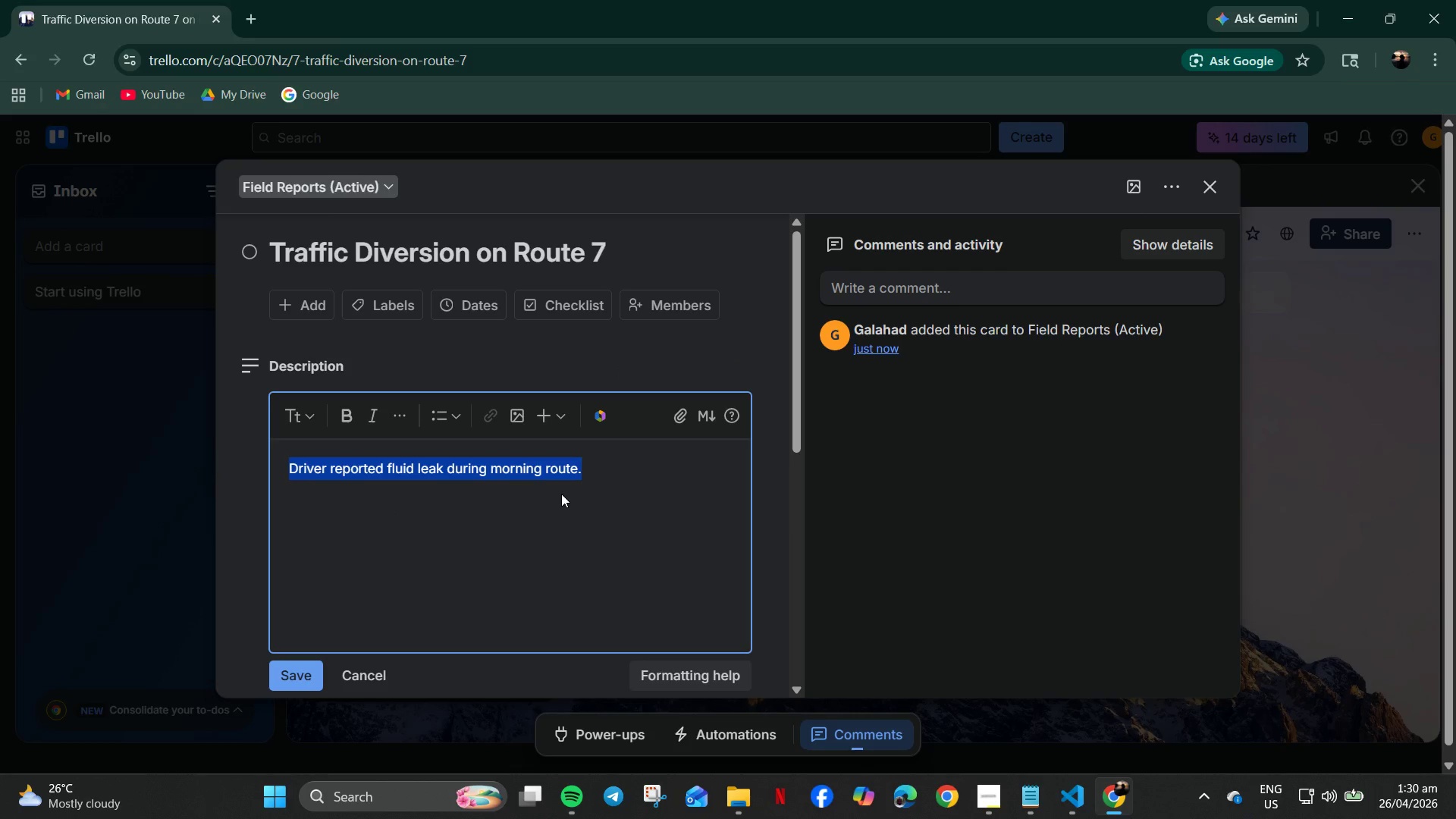 
type(Road Clossure)
 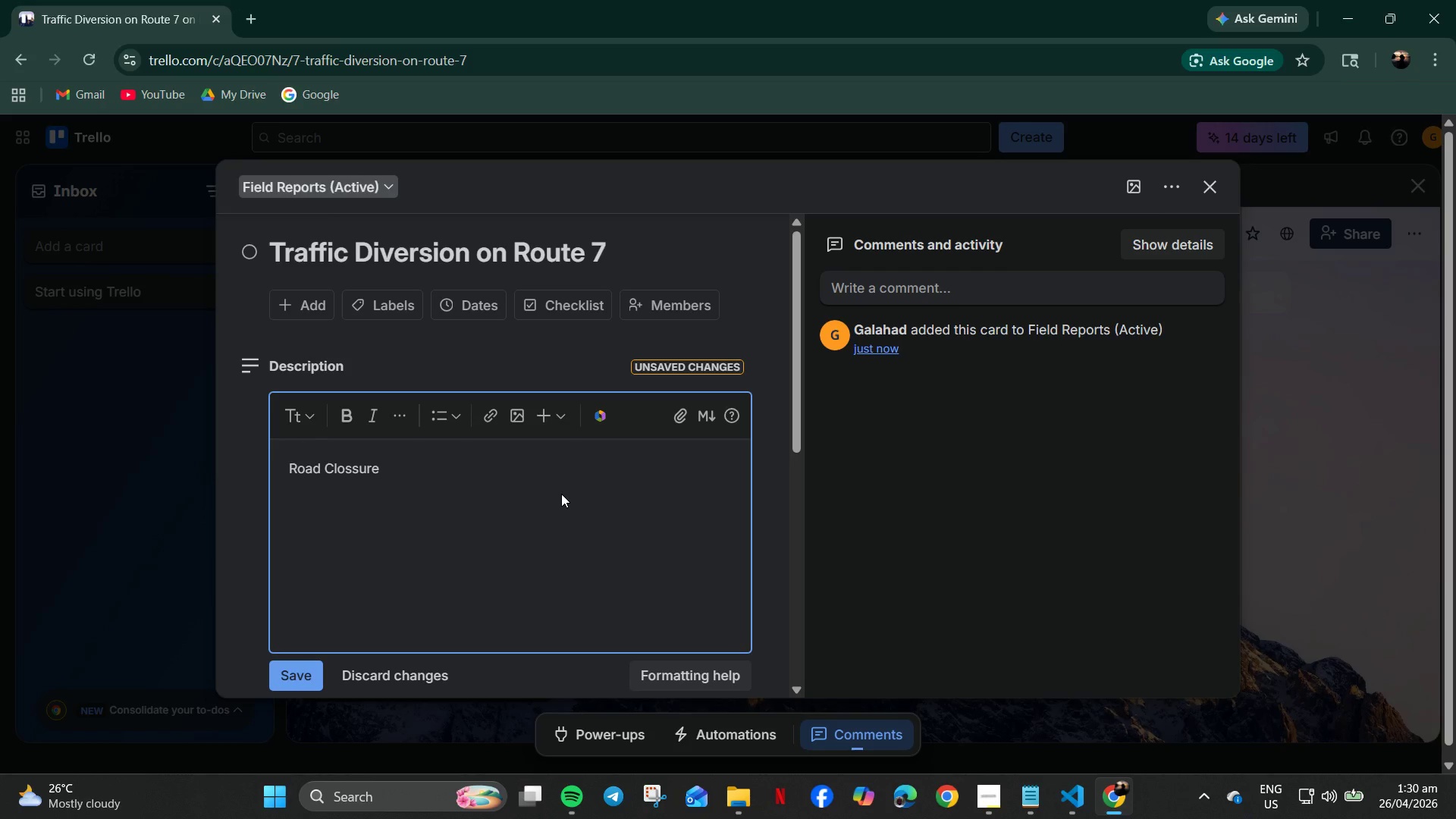 
wait(11.02)
 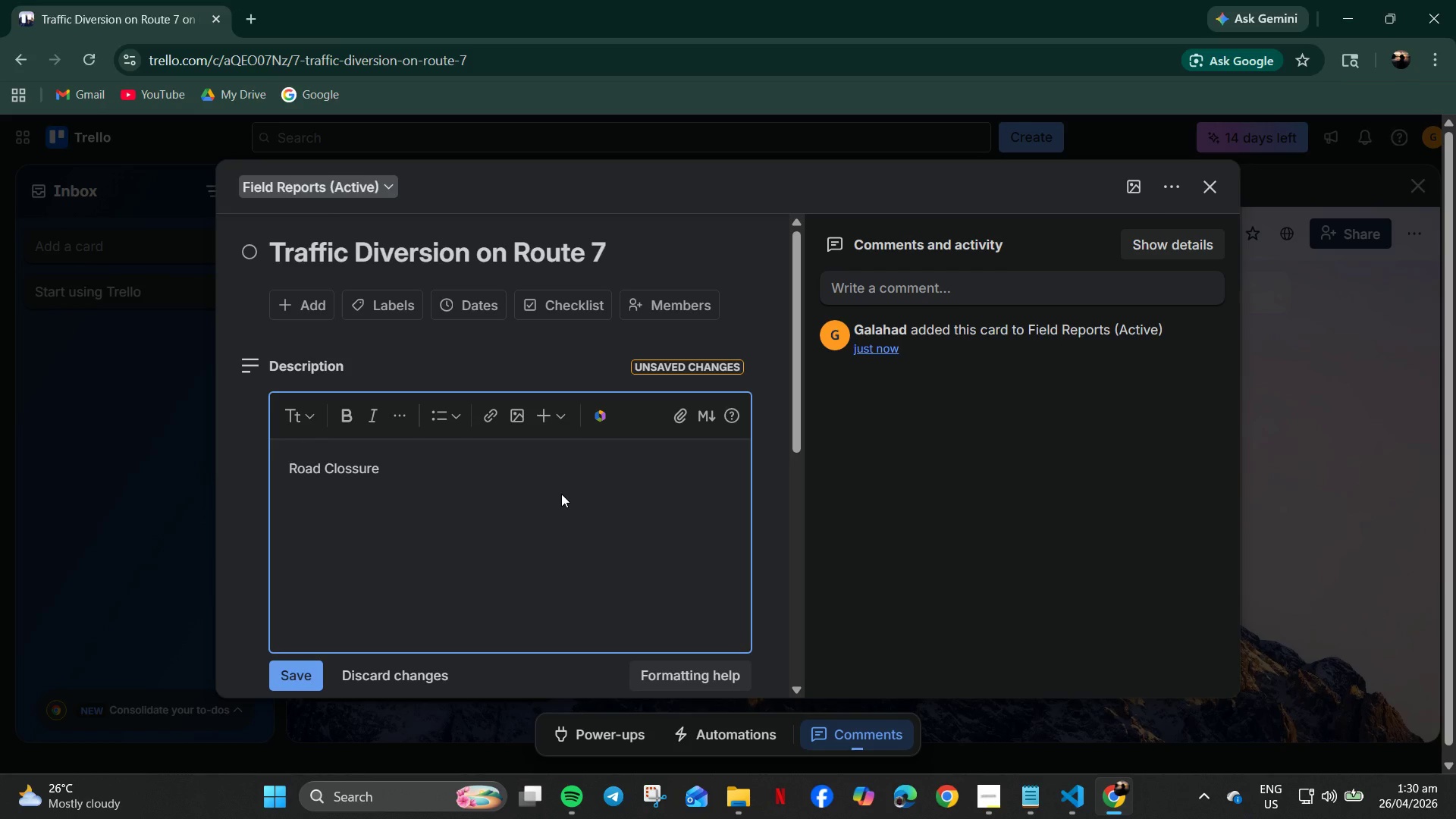 
type( due t cnstruction. Temporari)
 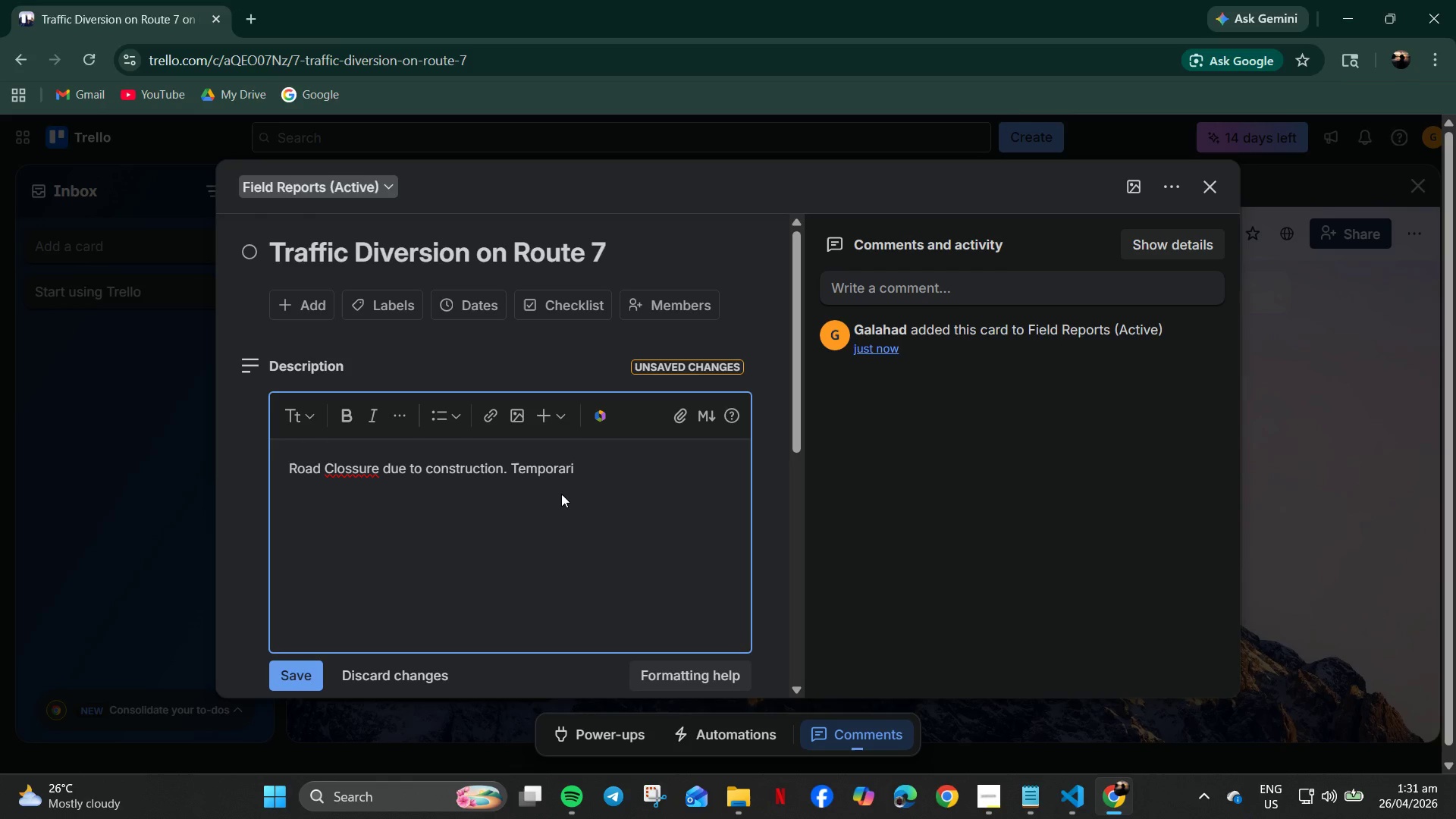 
wait(7.58)
 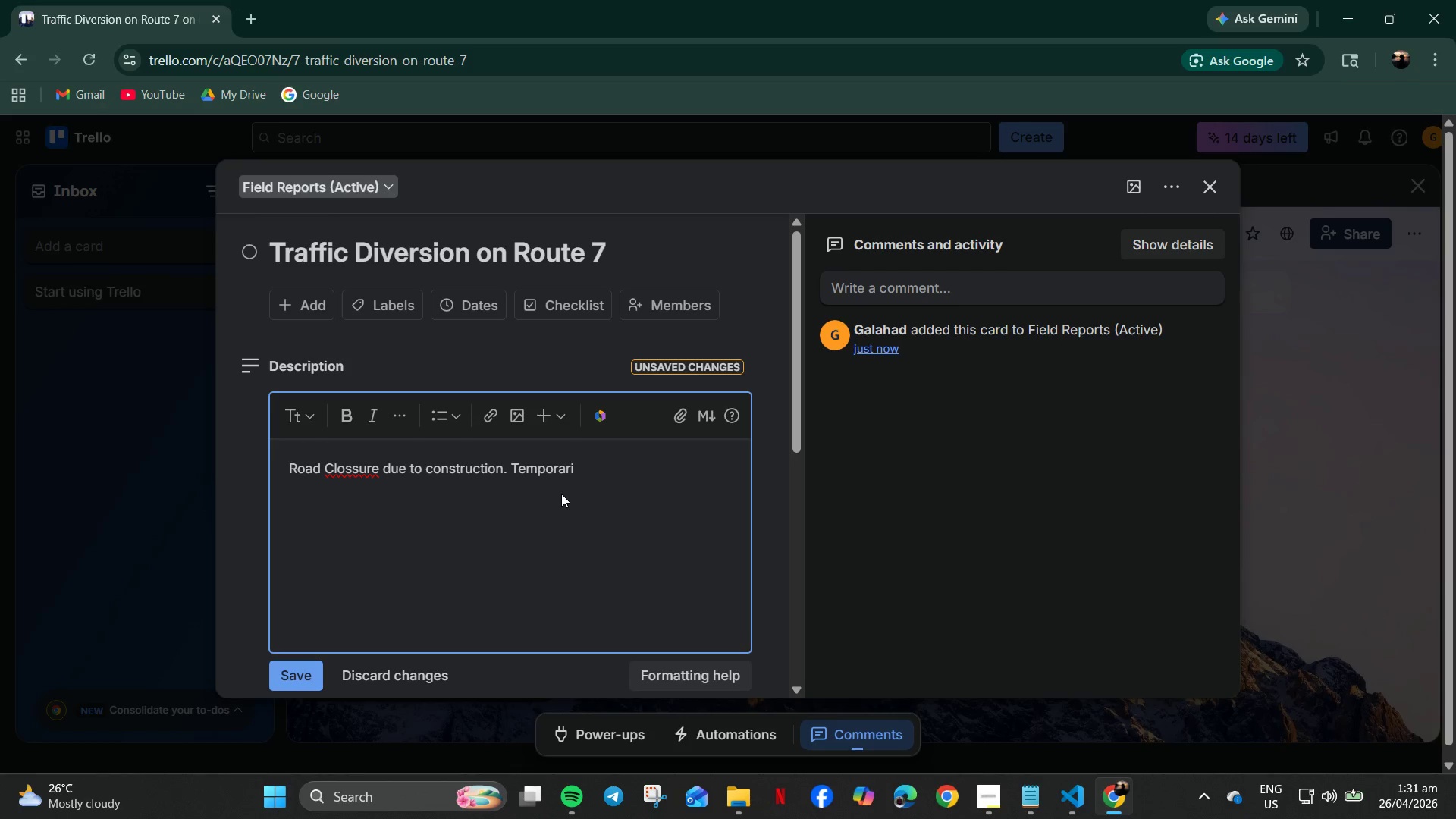 
key(Backspace)
type(y detour required)
 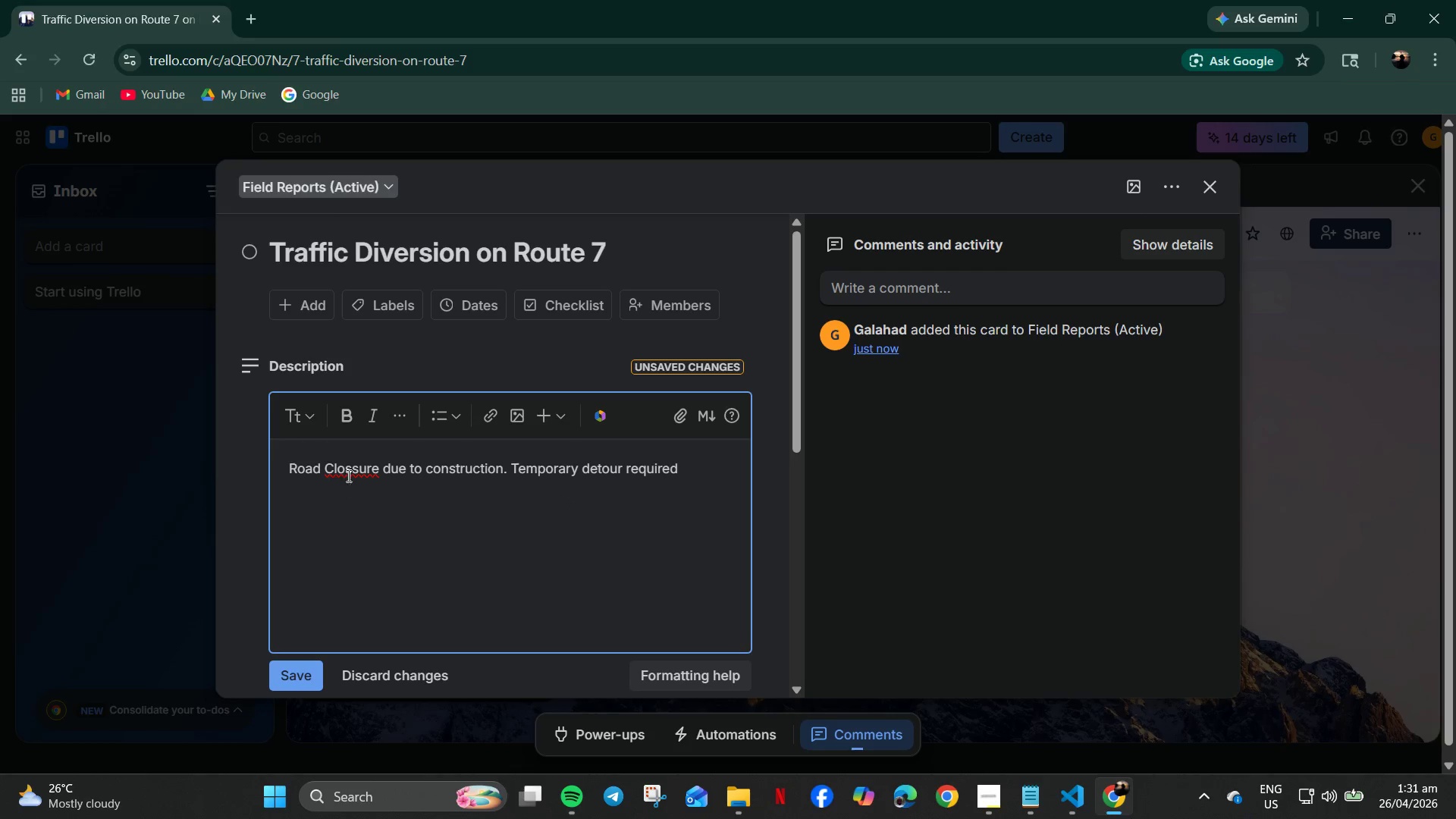 
right_click([358, 468])
 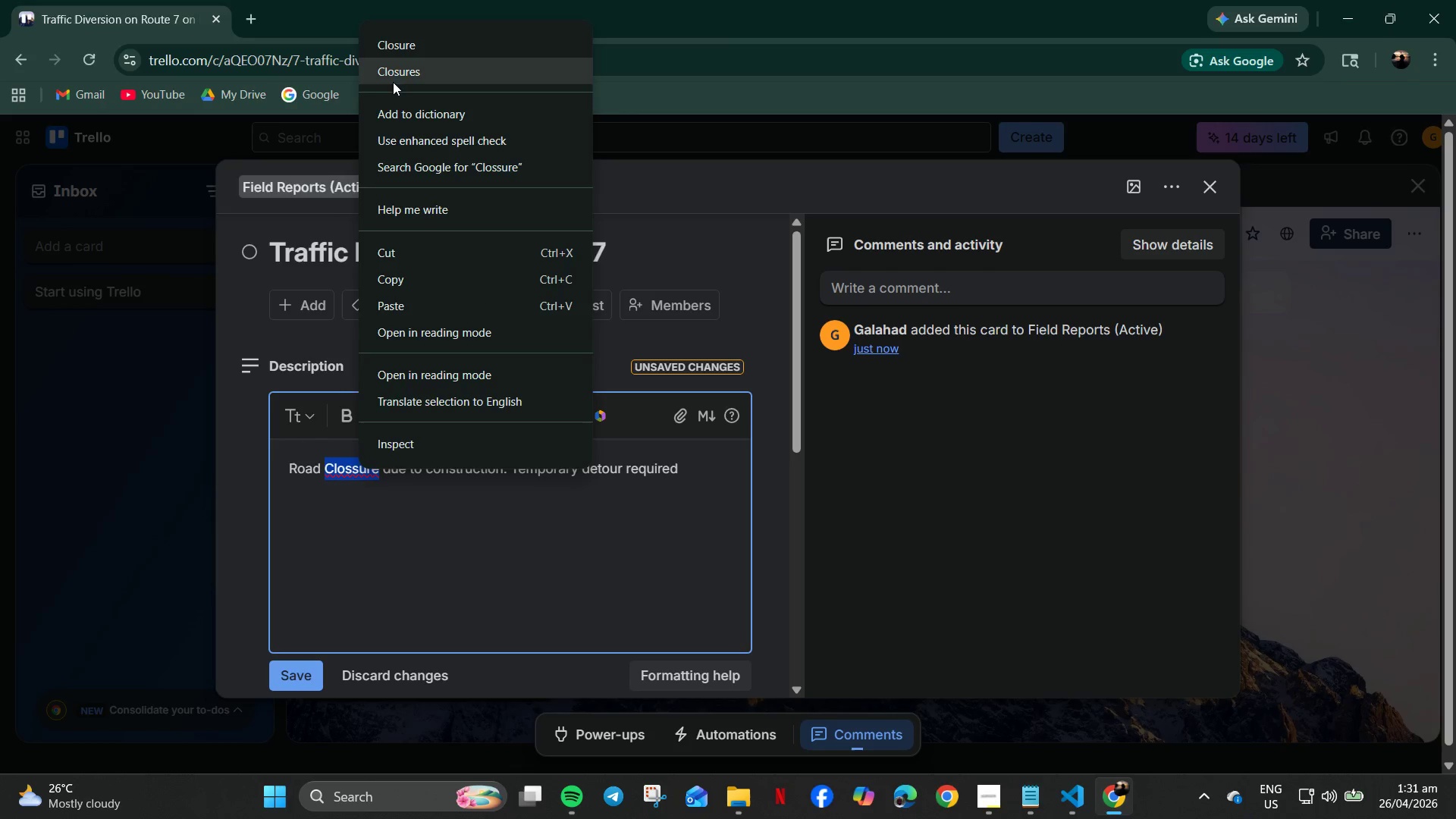 
left_click([400, 52])
 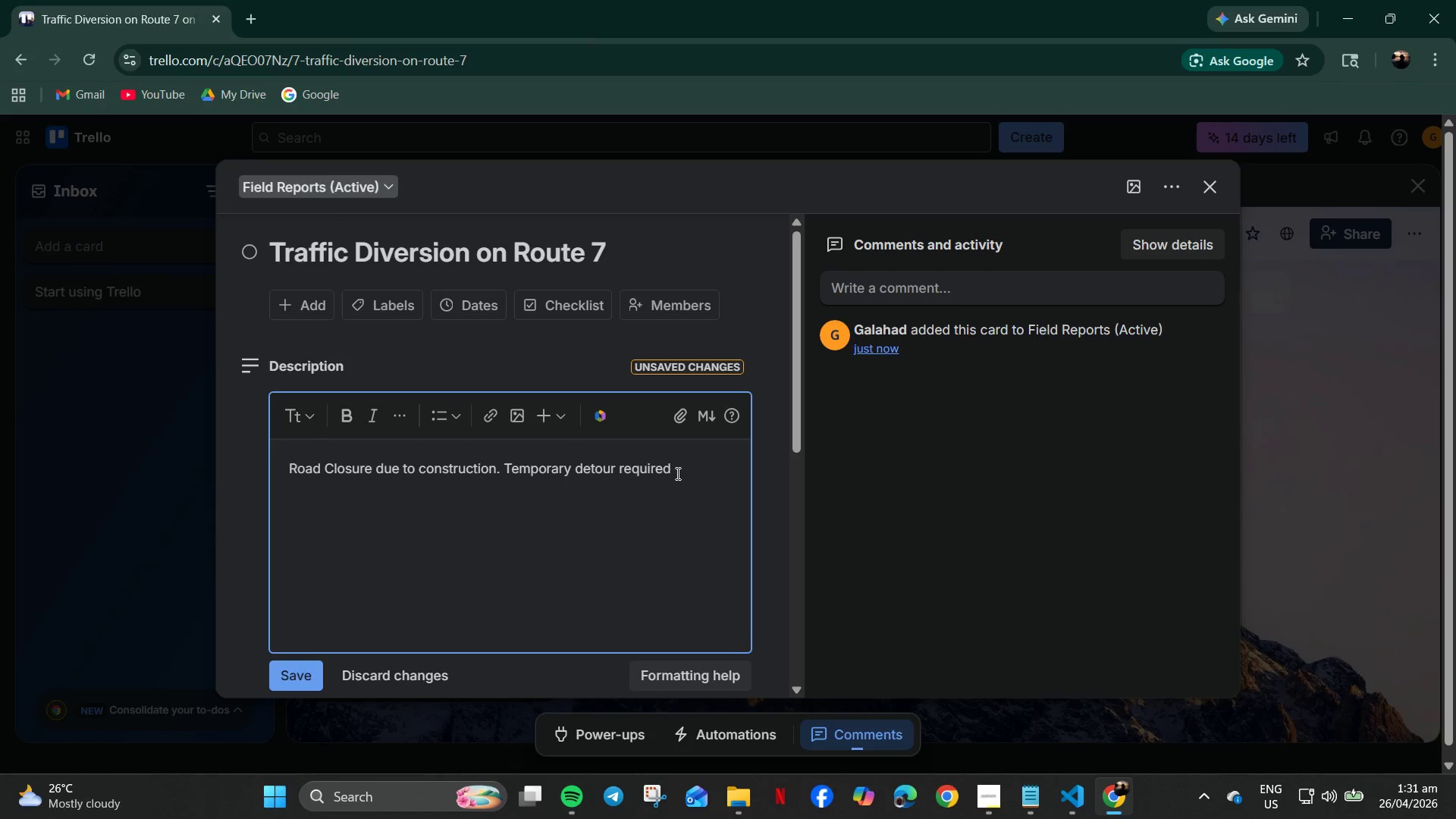 
left_click([683, 468])
 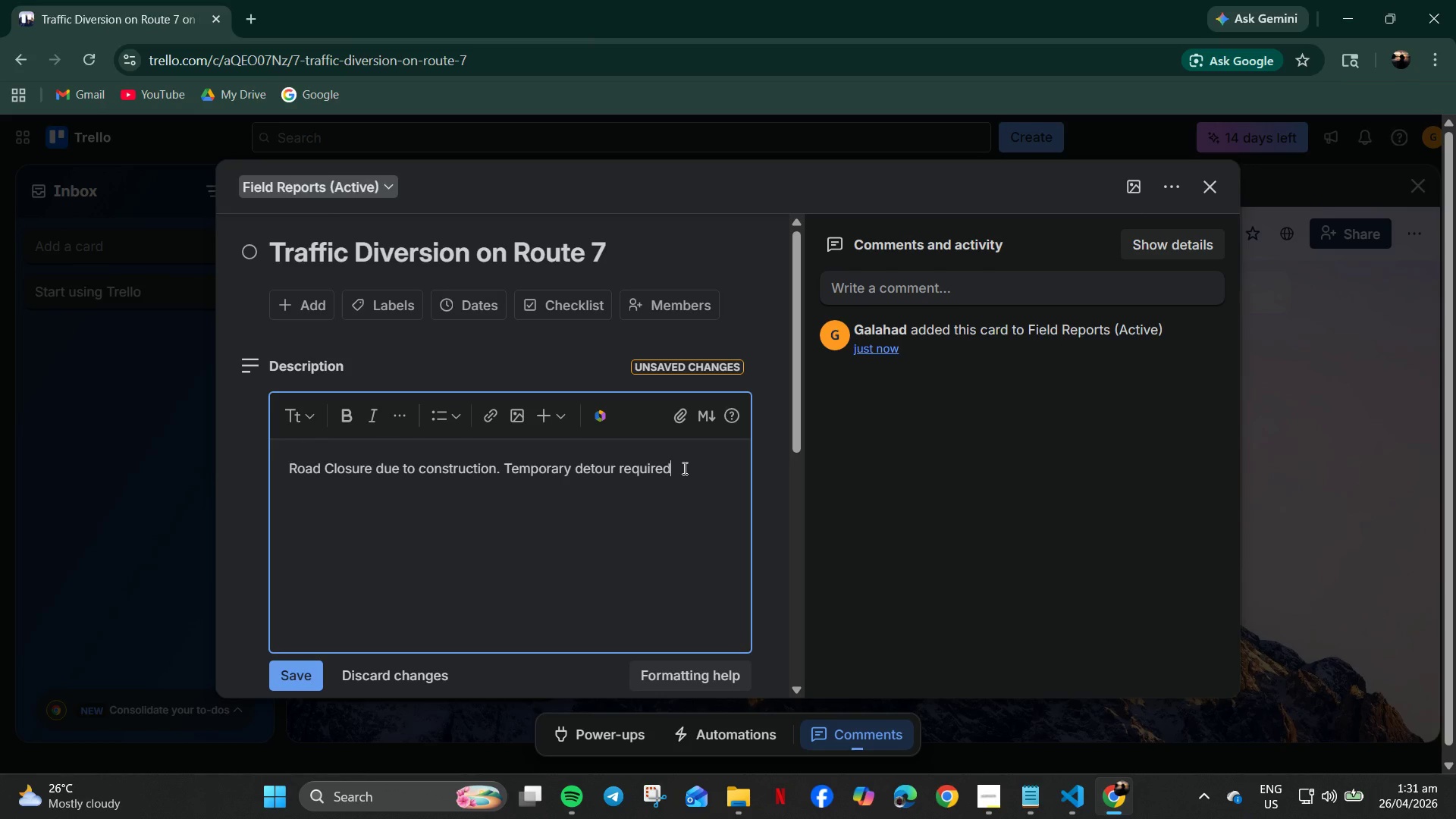 
key(Period)
 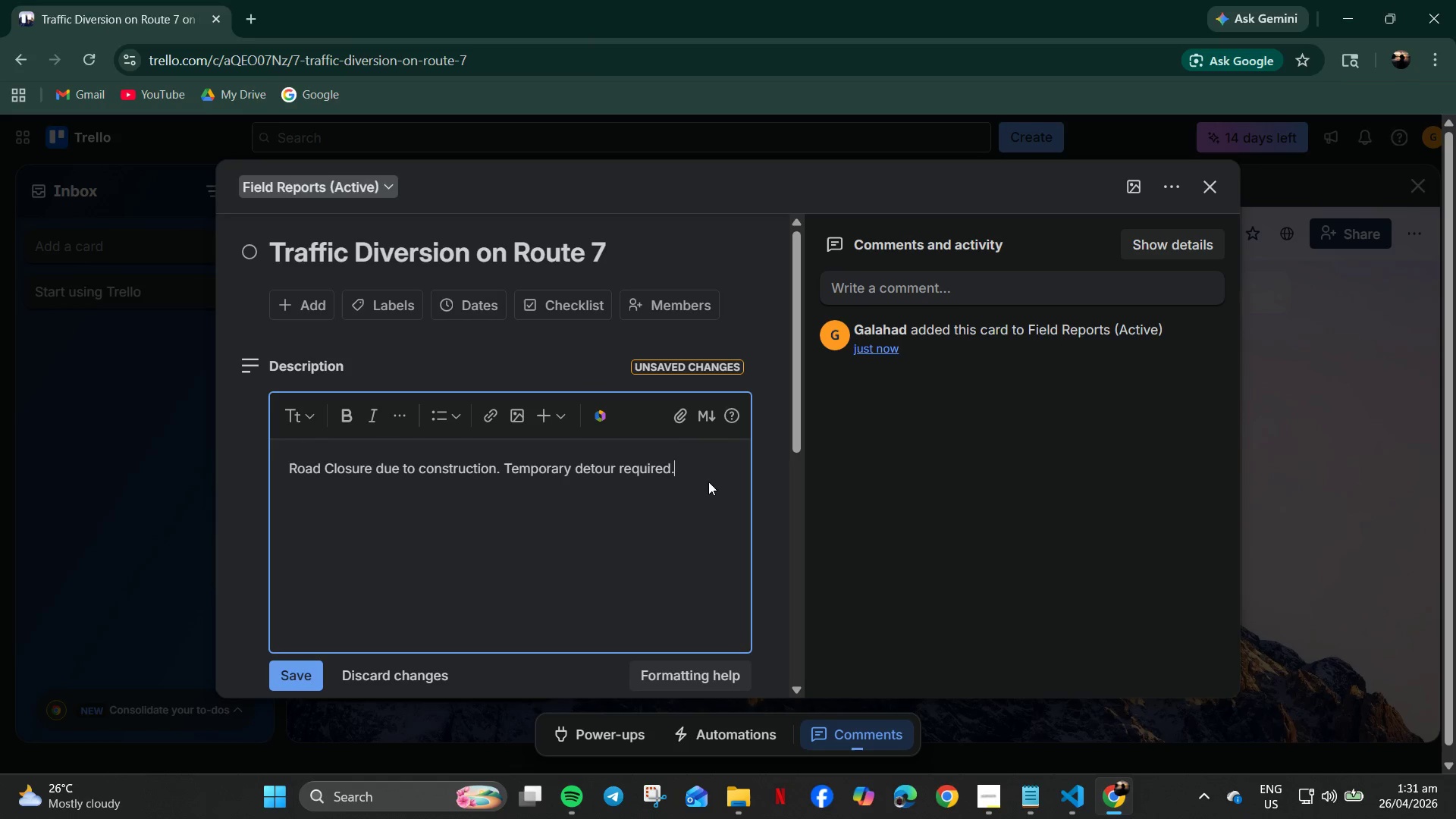 
scroll: coordinate [704, 447], scroll_direction: down, amount: 3.0
 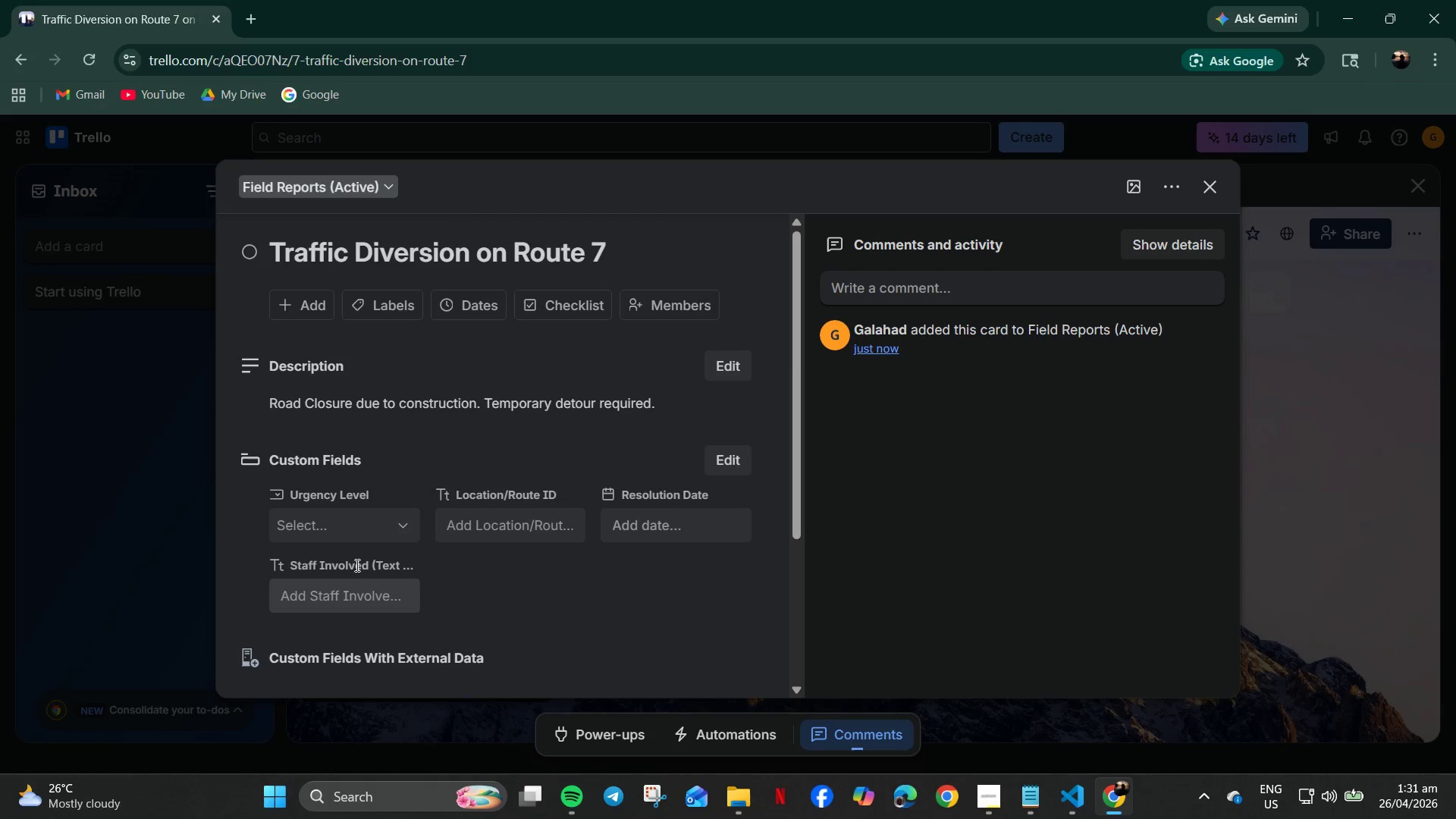 
left_click([339, 635])
 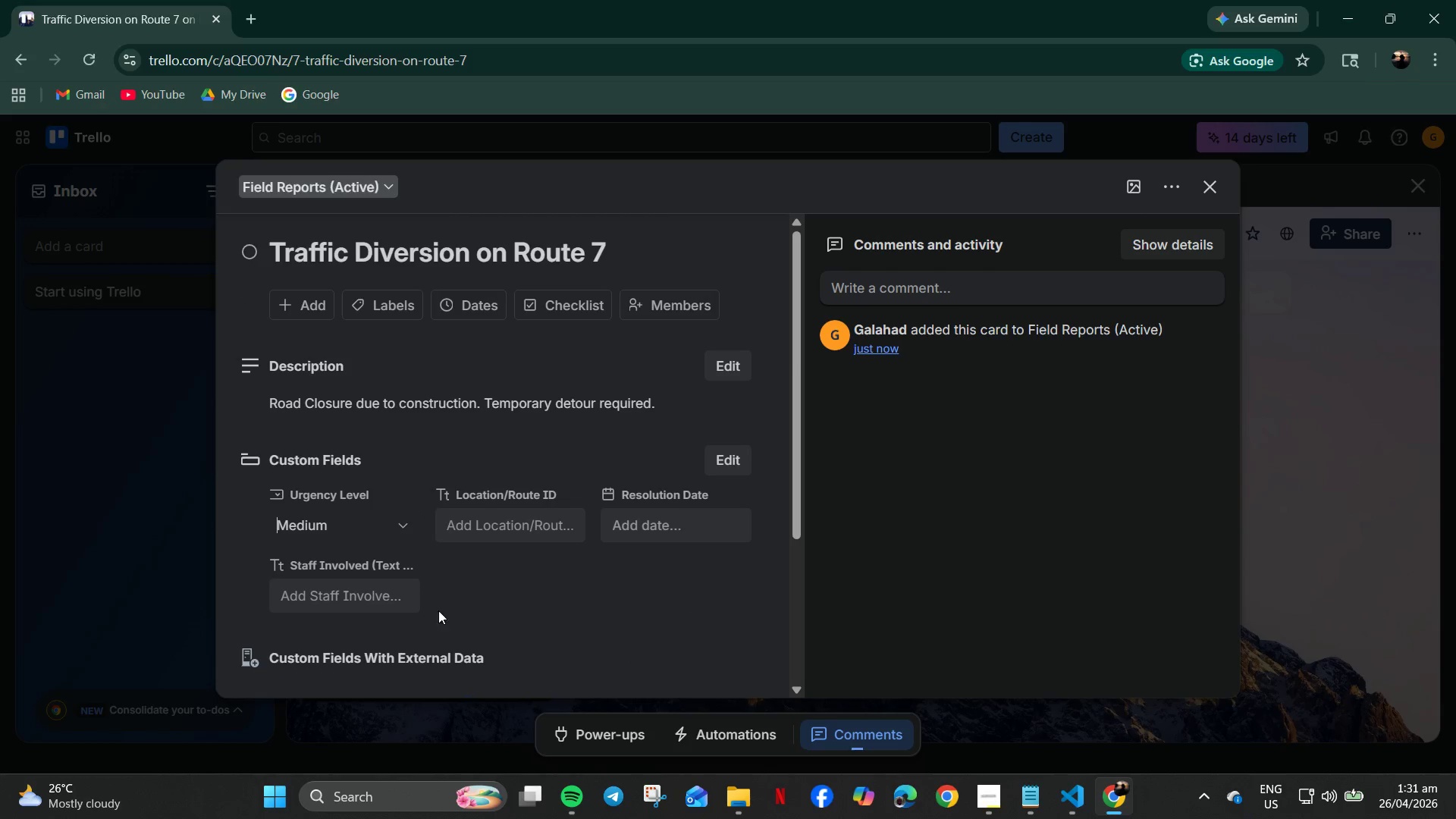 
scroll: coordinate [453, 604], scroll_direction: down, amount: 5.0
 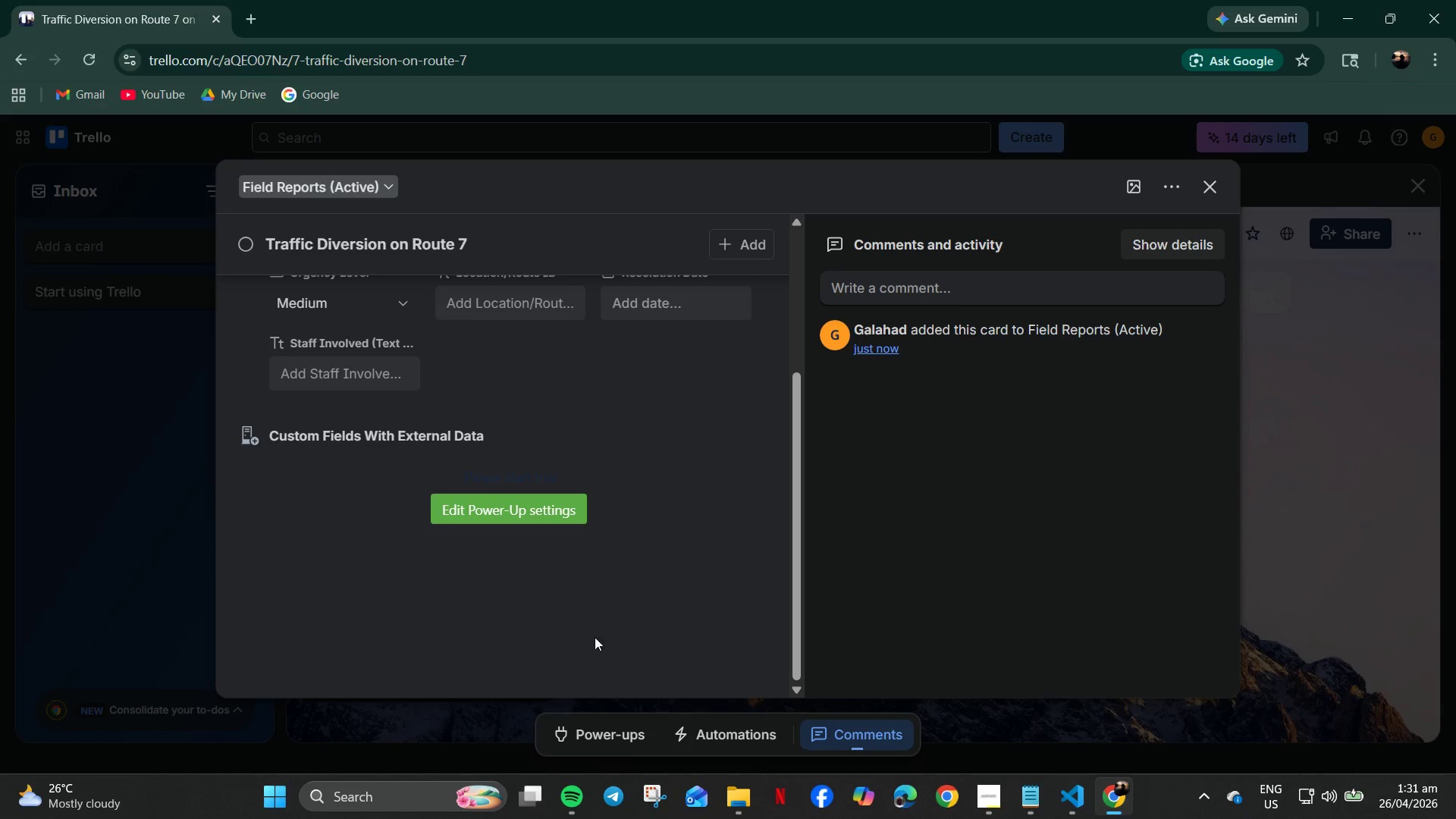 
scroll: coordinate [681, 656], scroll_direction: up, amount: 5.0
 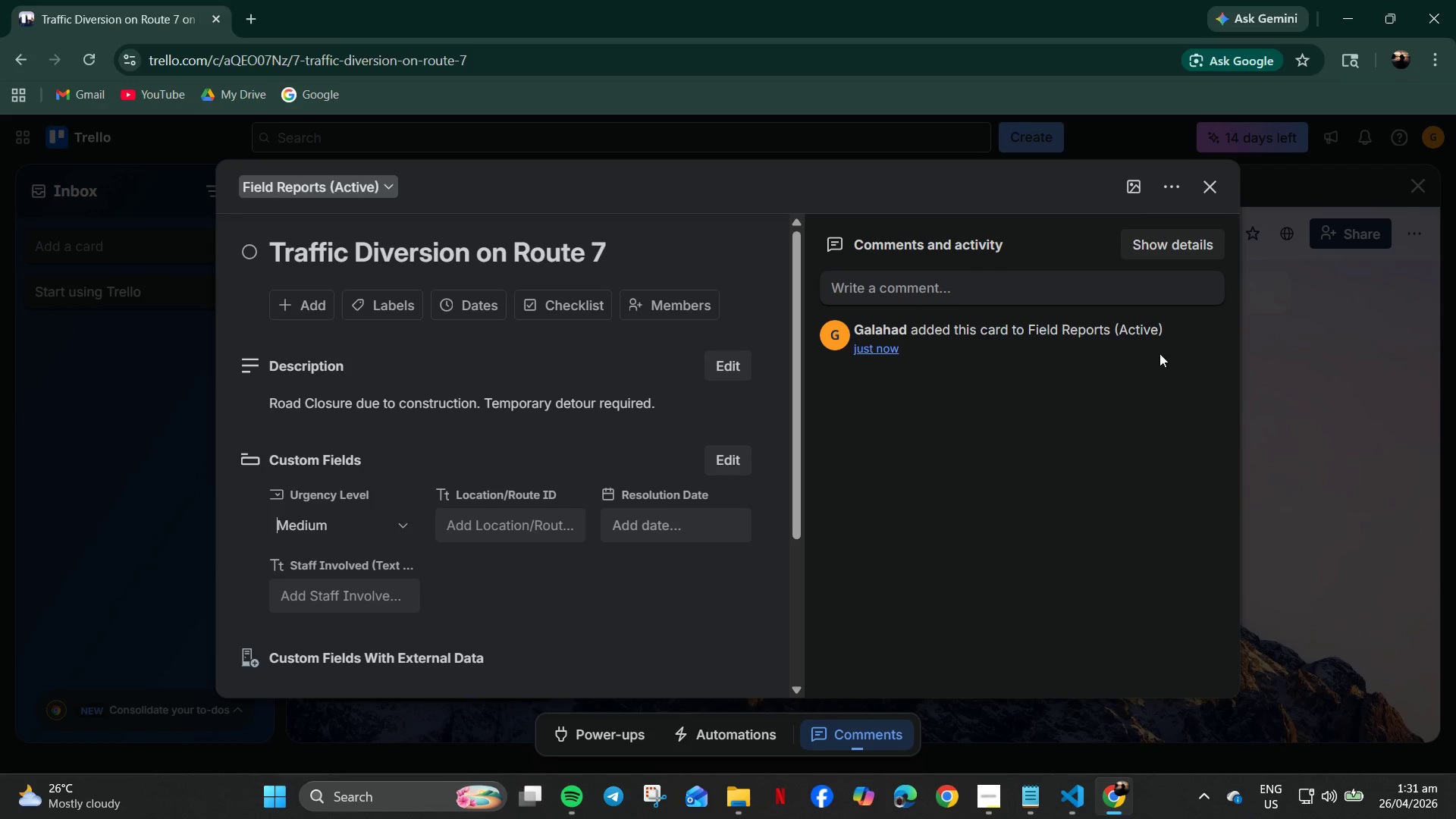 
left_click([1208, 191])
 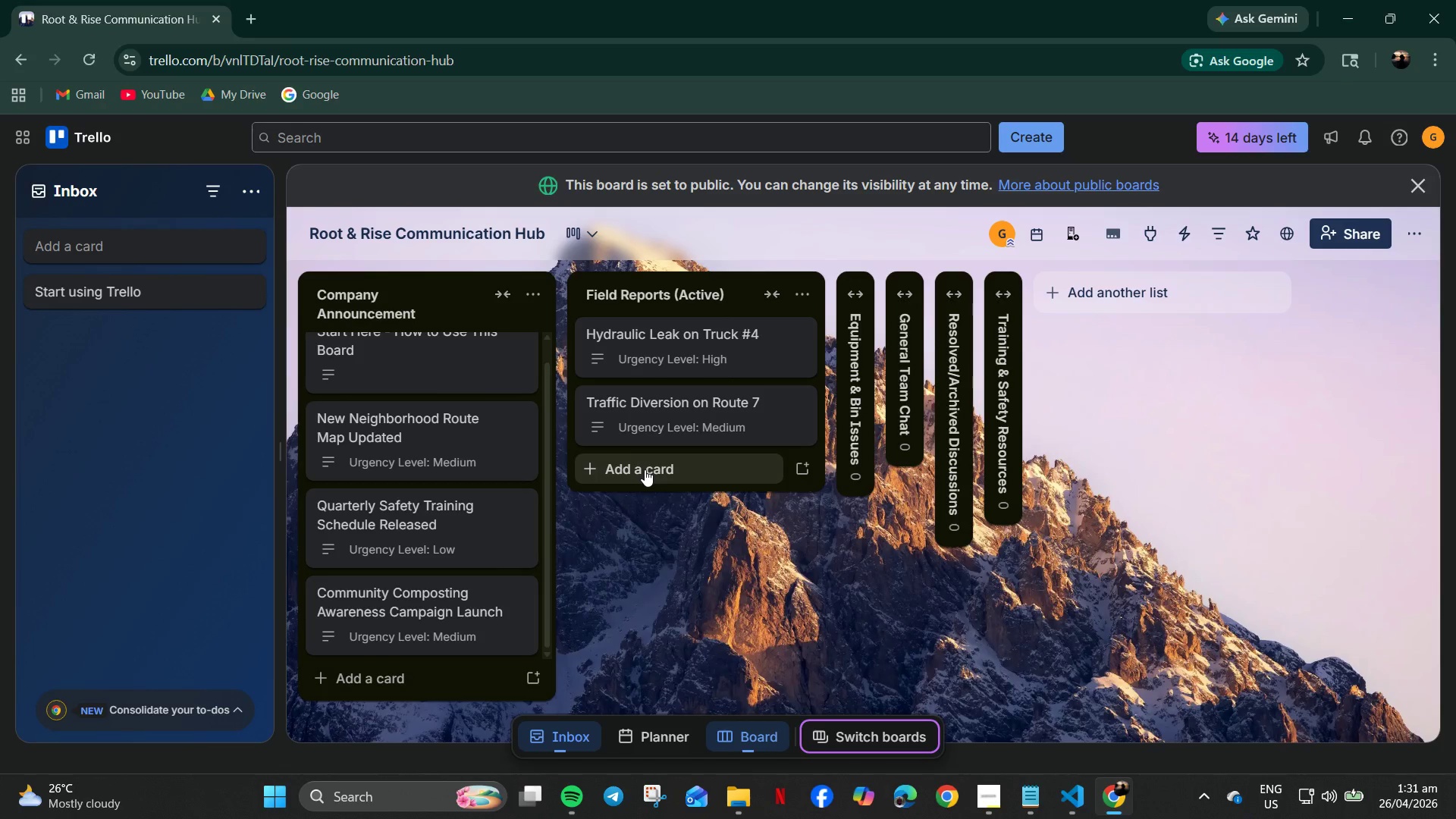 
left_click([645, 469])
 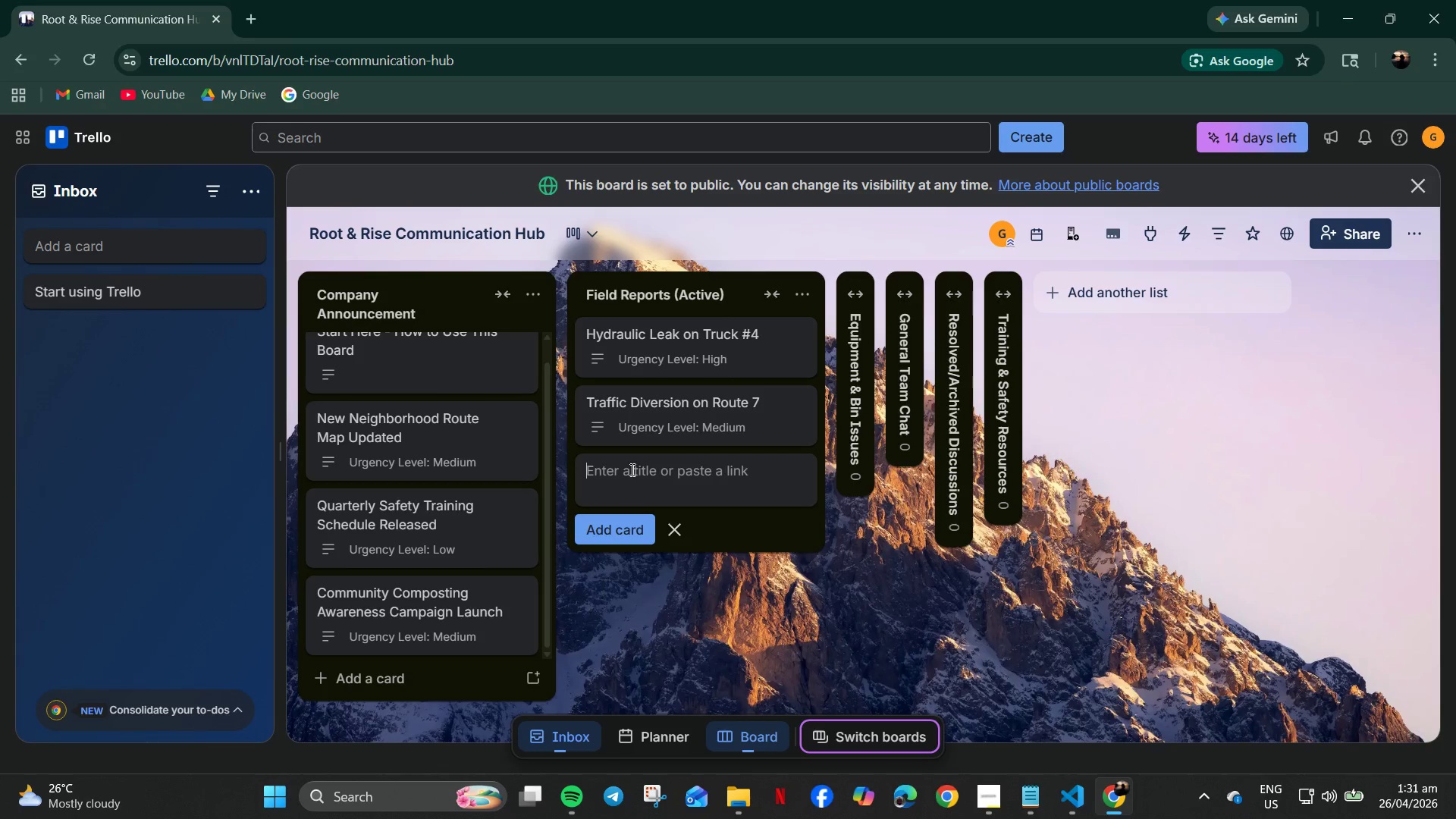 
type(Contamination Issue at 5th St Hub)
 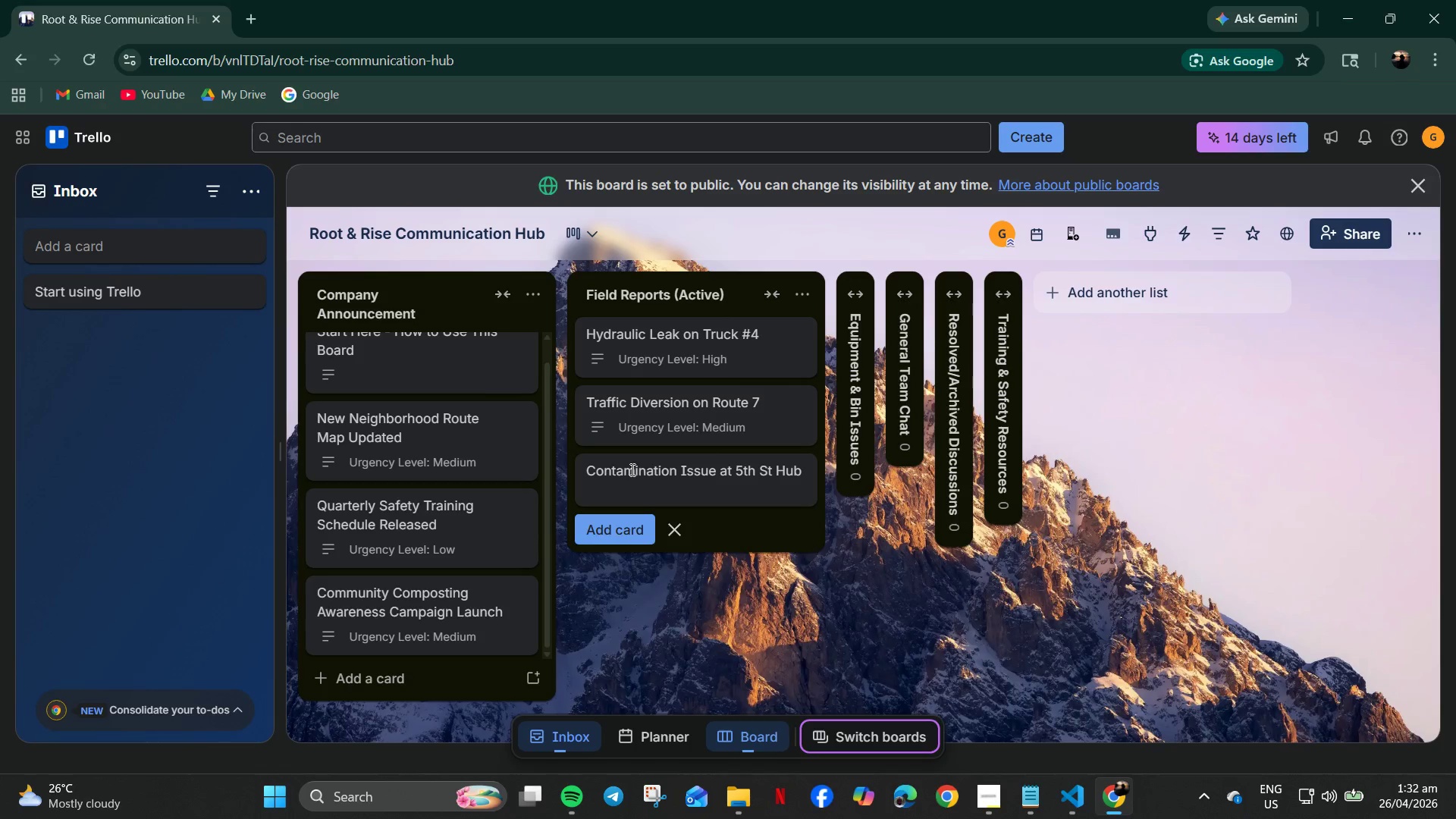 
key(Enter)
 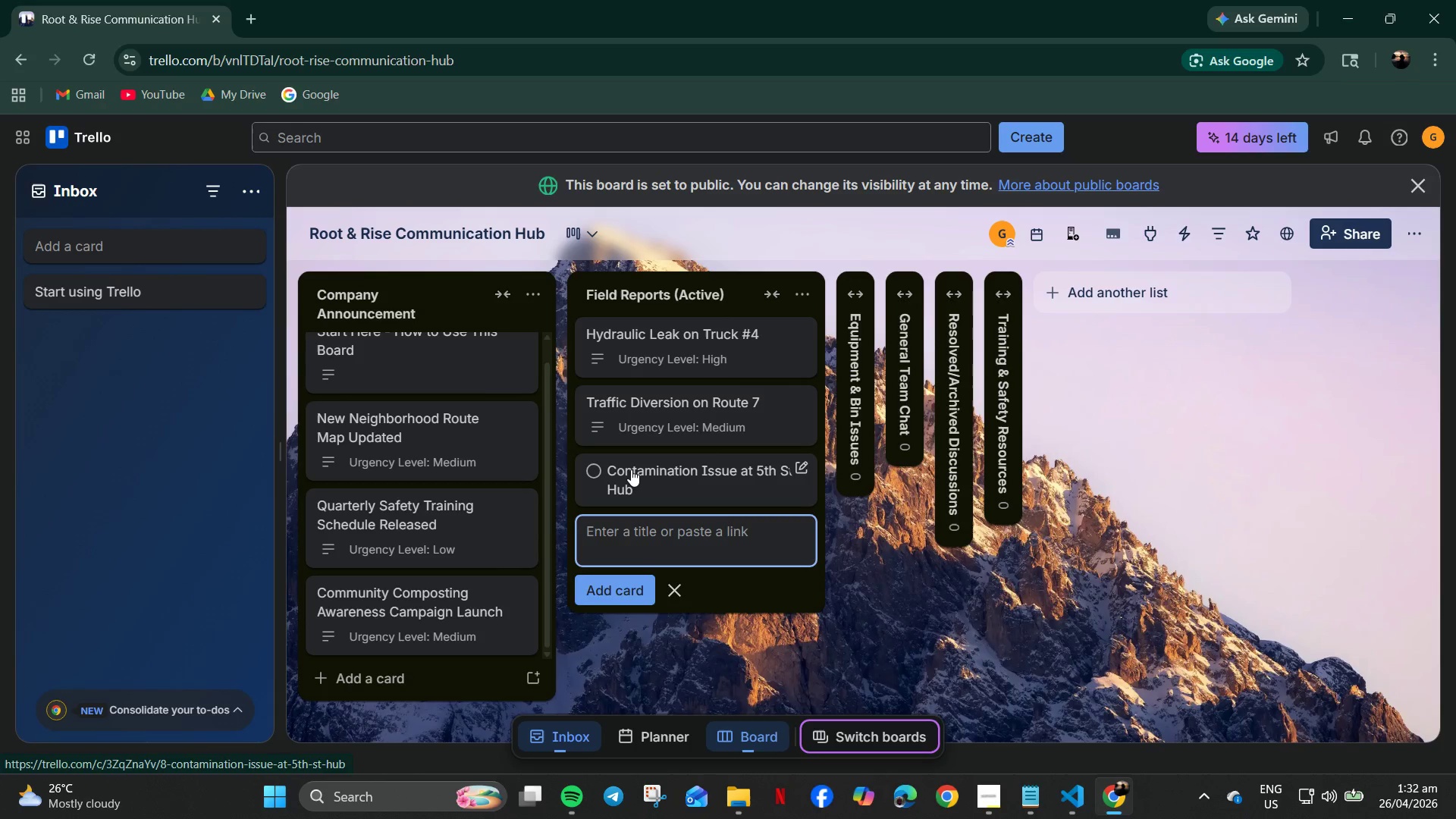 
double_click([632, 469])
 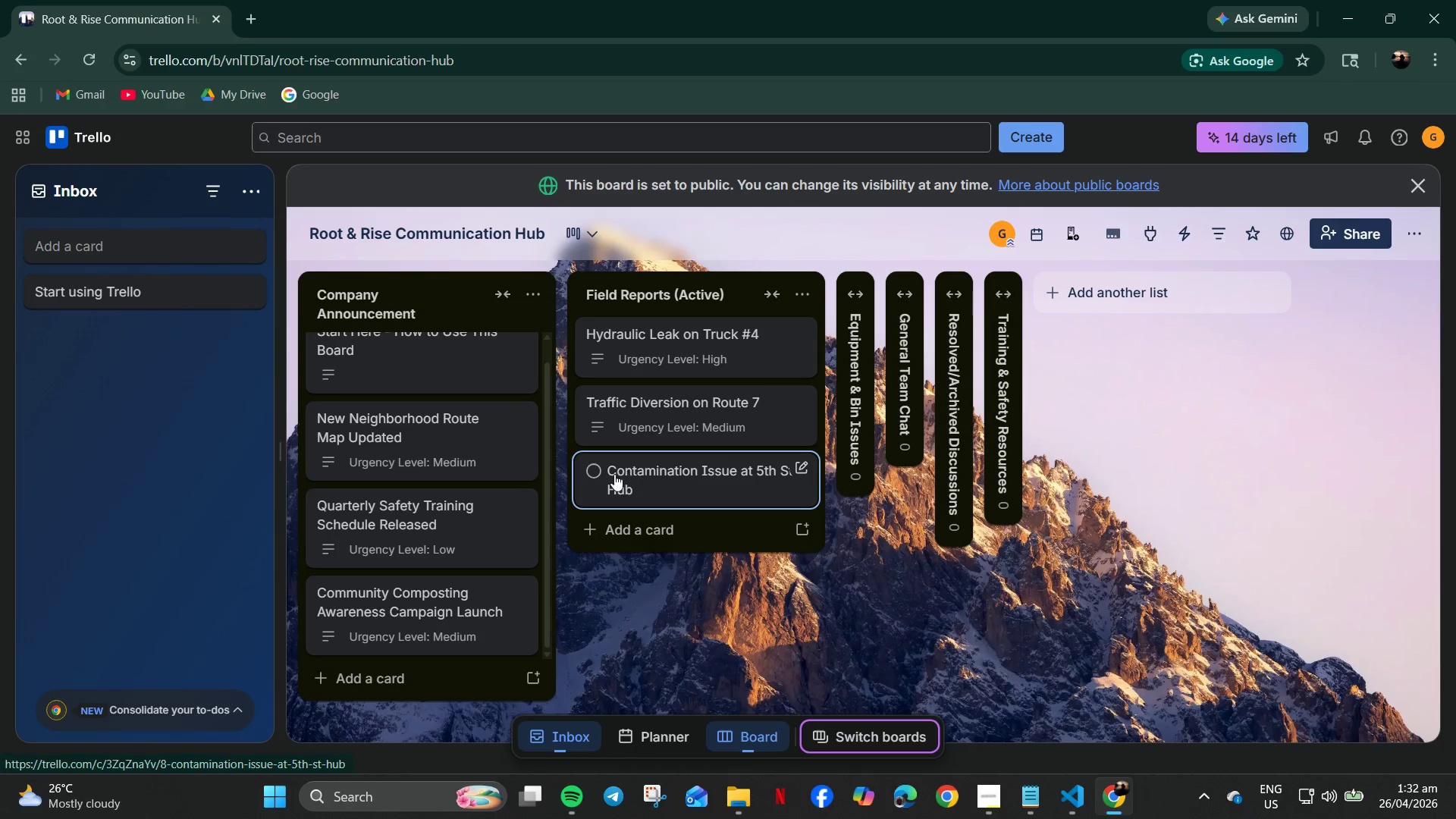 
left_click([614, 474])
 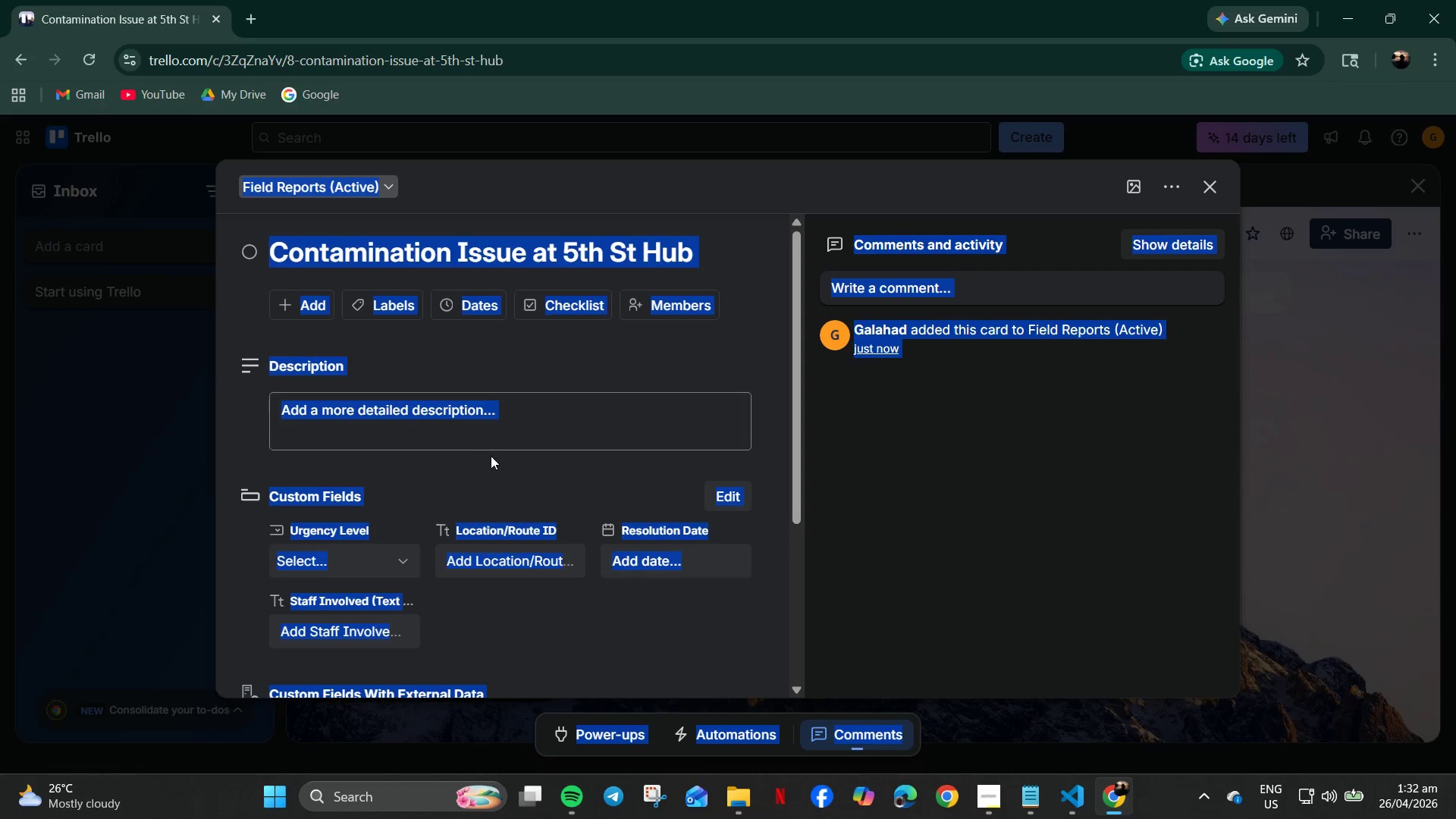 
wait(8.08)
 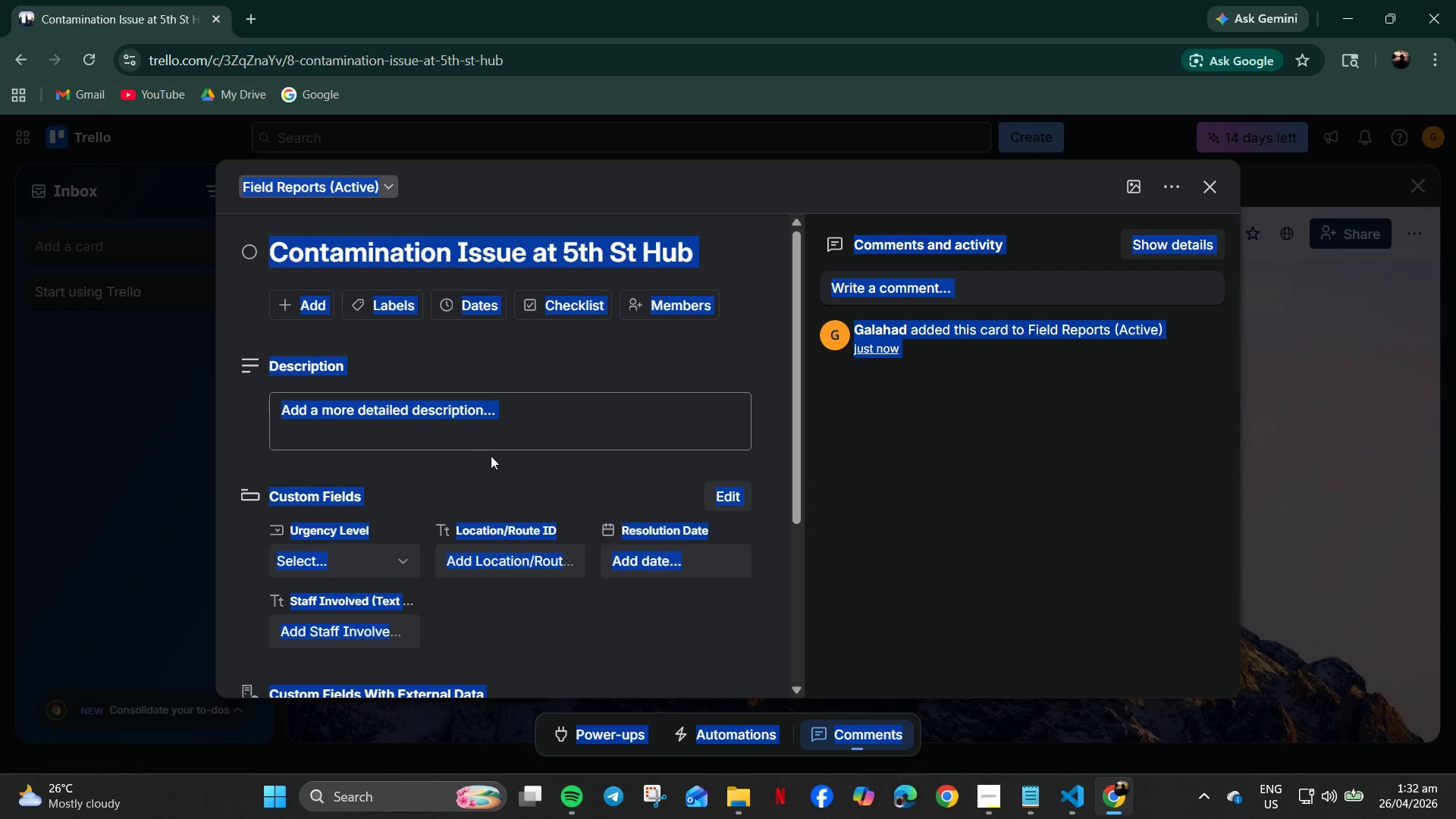 
double_click([432, 418])
 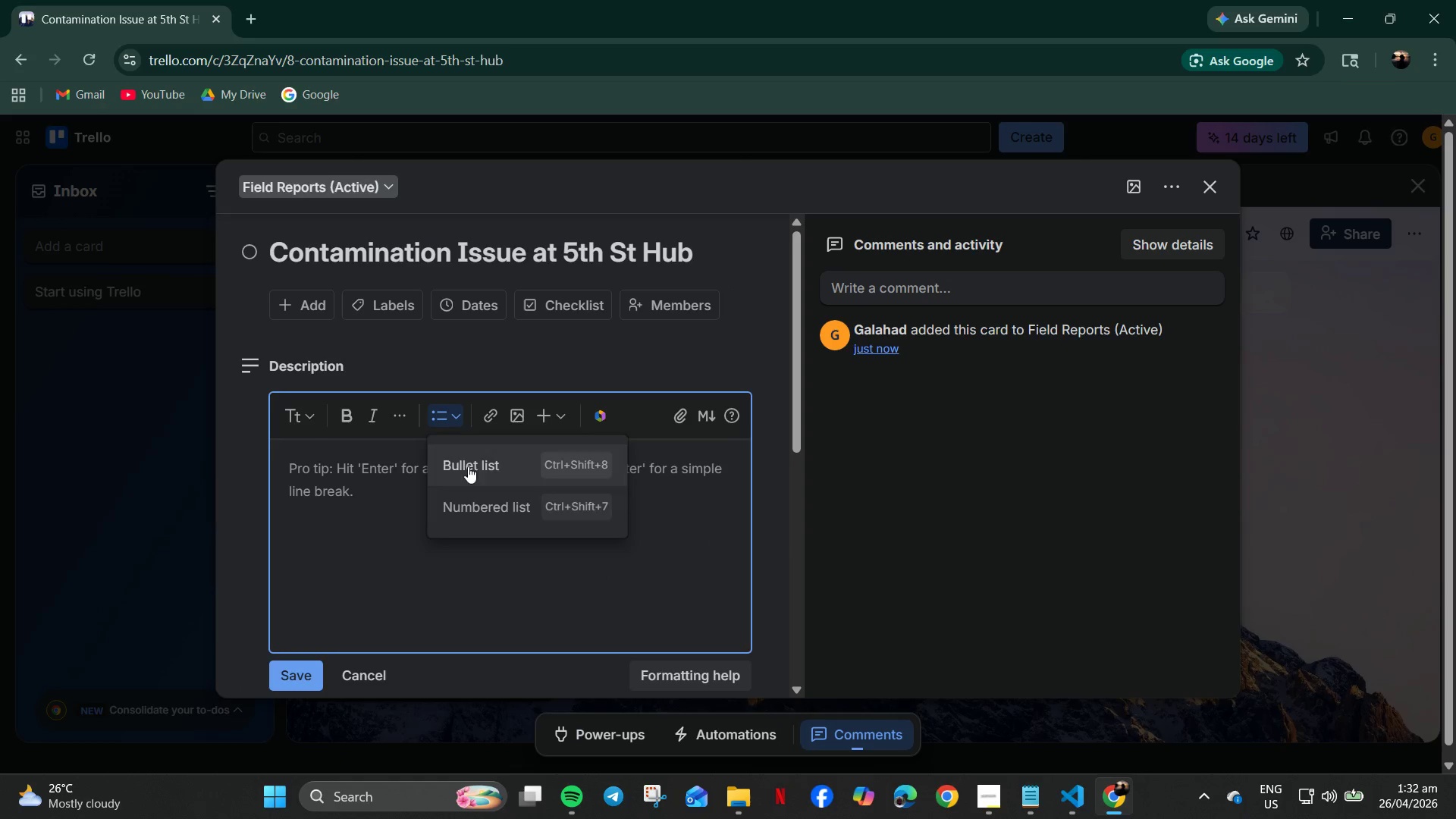 
left_click([510, 587])
 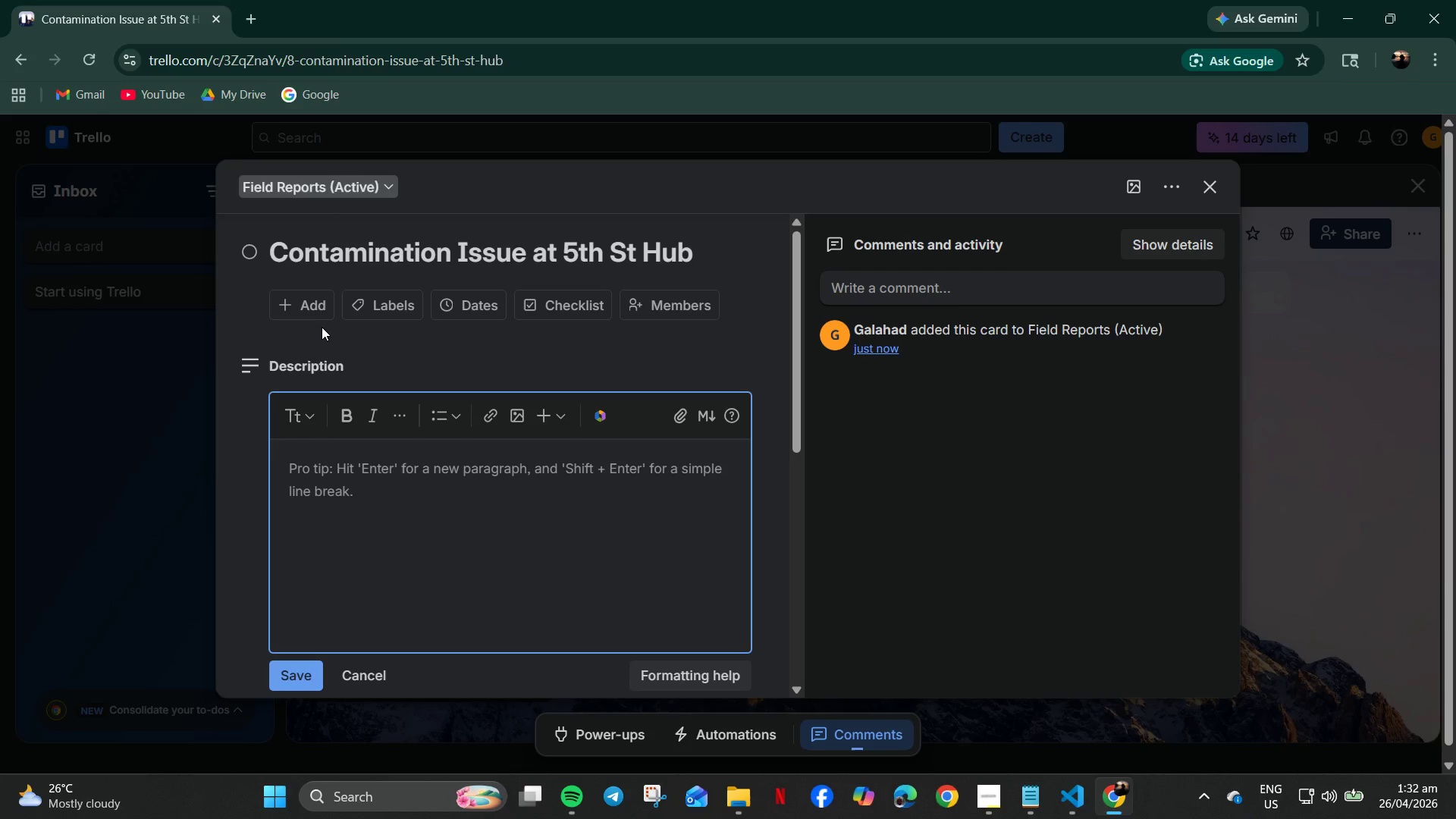 
wait(19.19)
 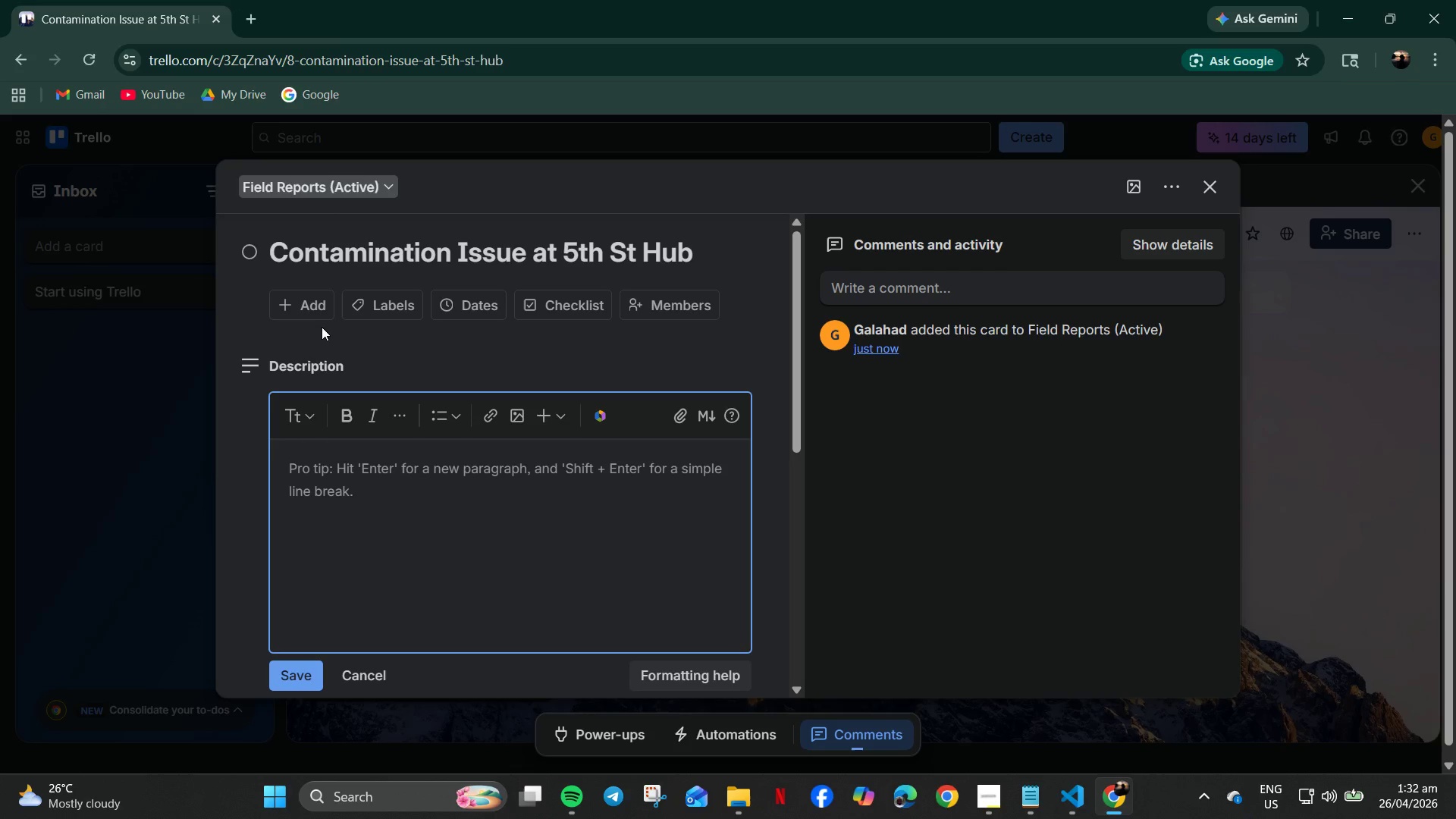 
left_click([1219, 188])
 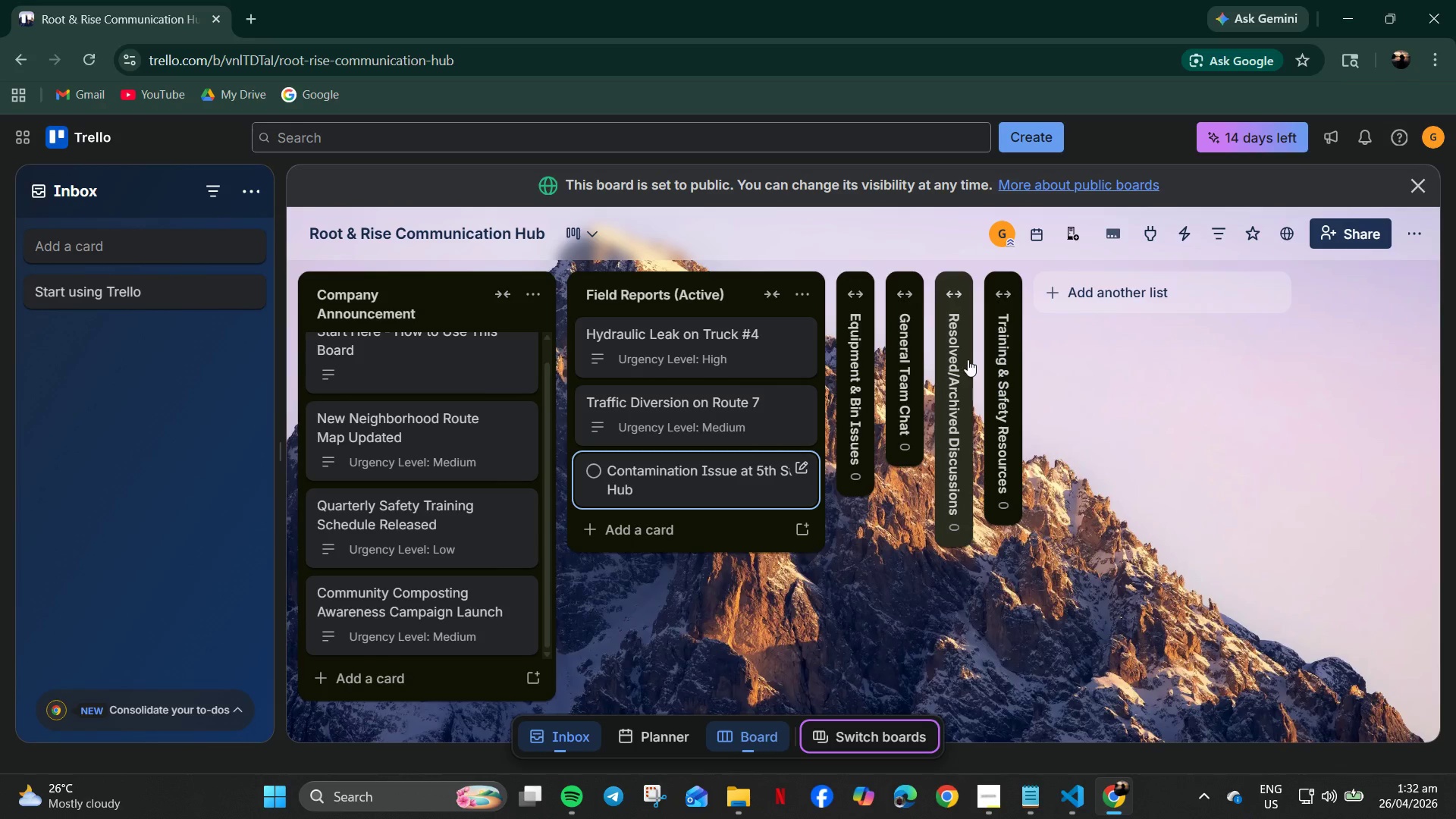 
left_click([499, 294])
 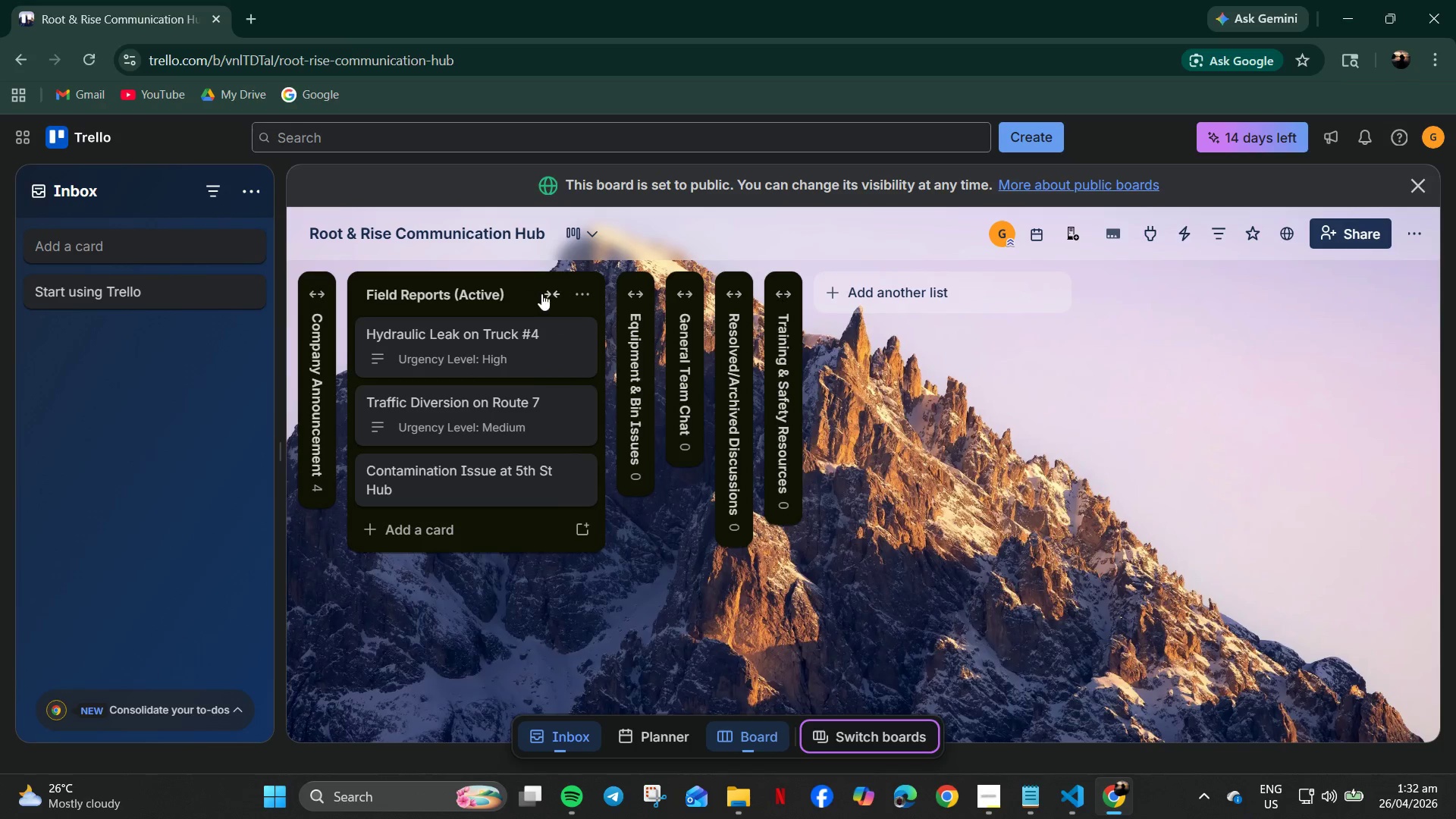 
left_click([551, 290])
 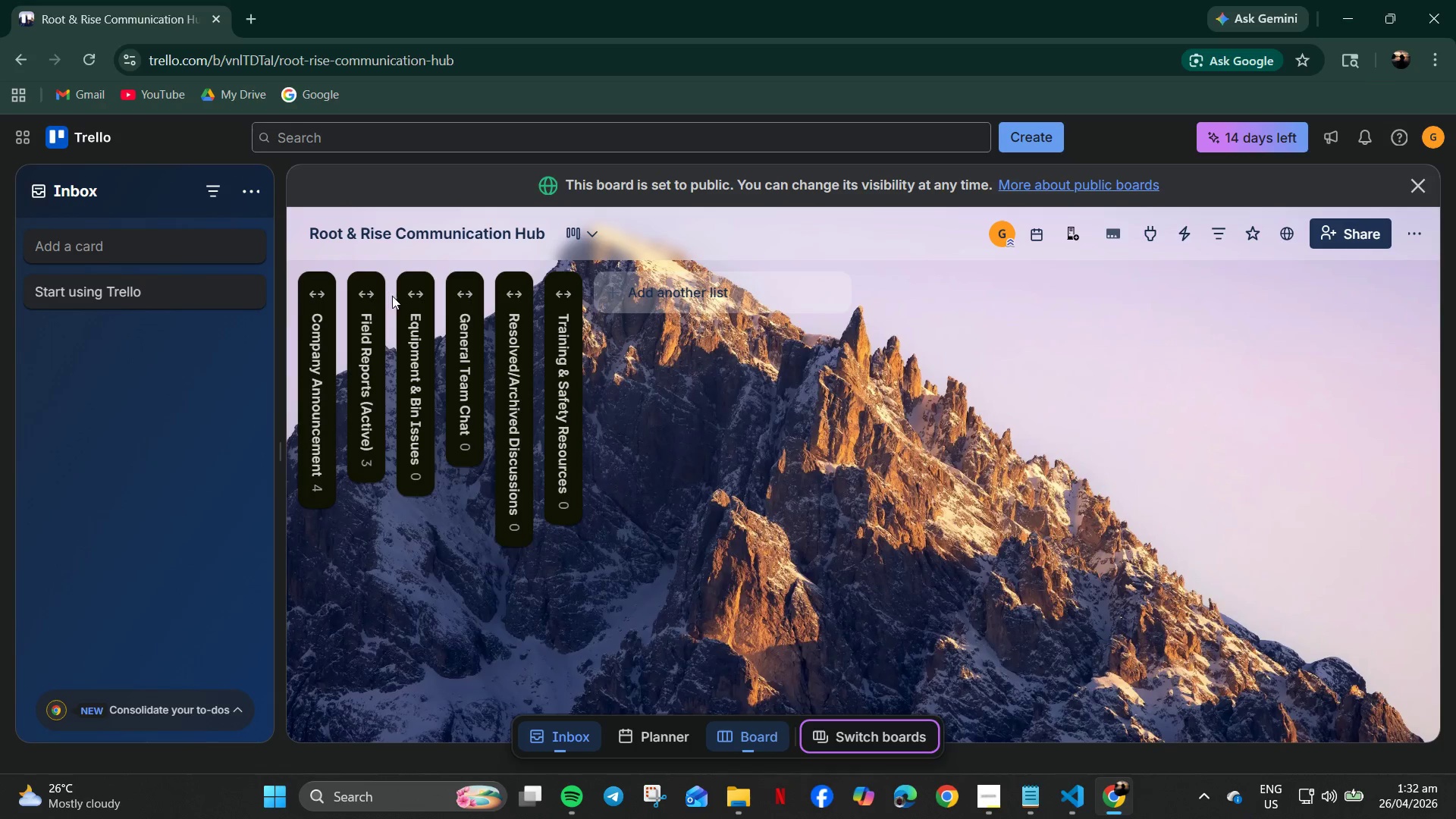 
left_click([409, 294])
 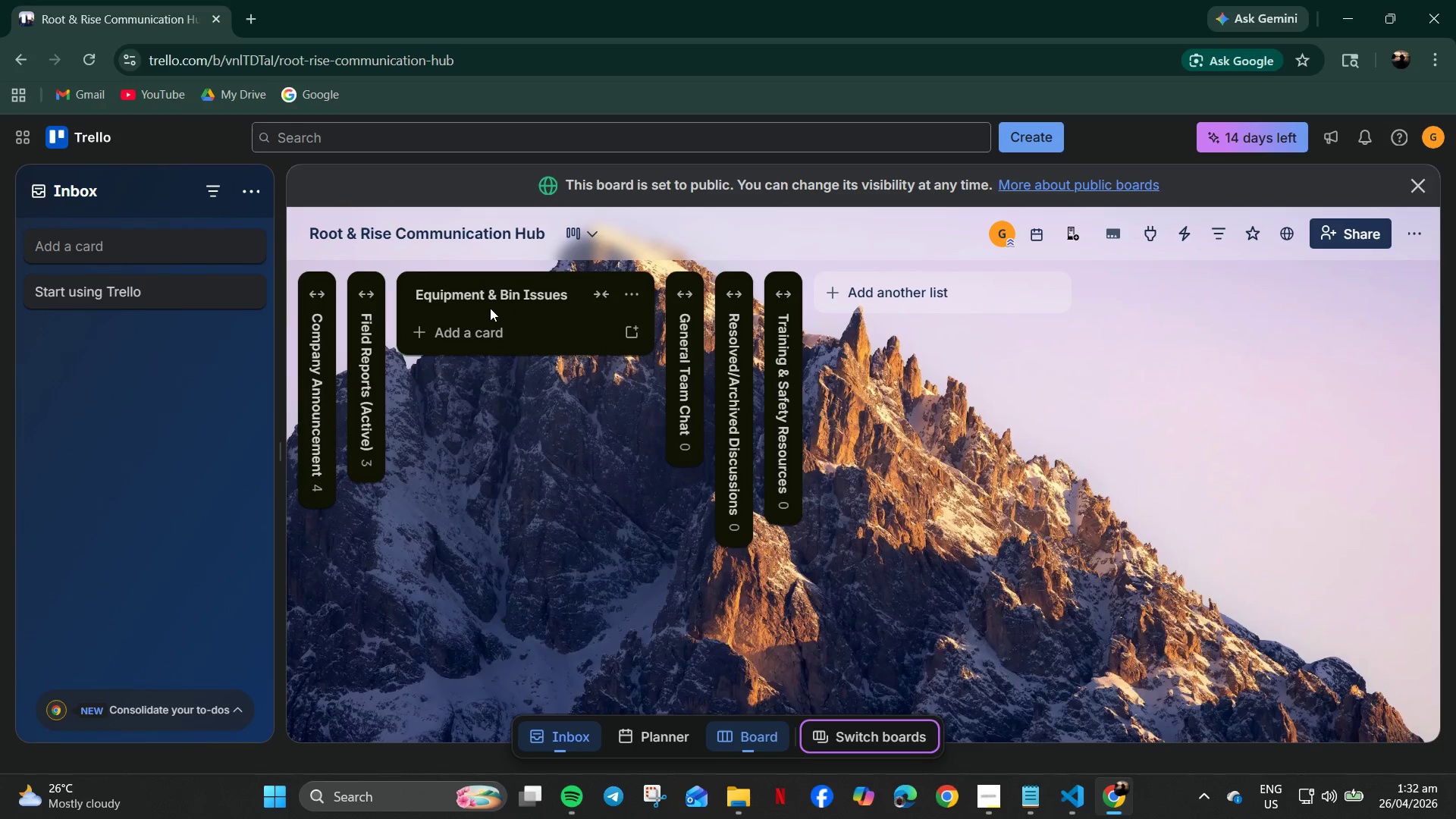 
left_click([458, 321])
 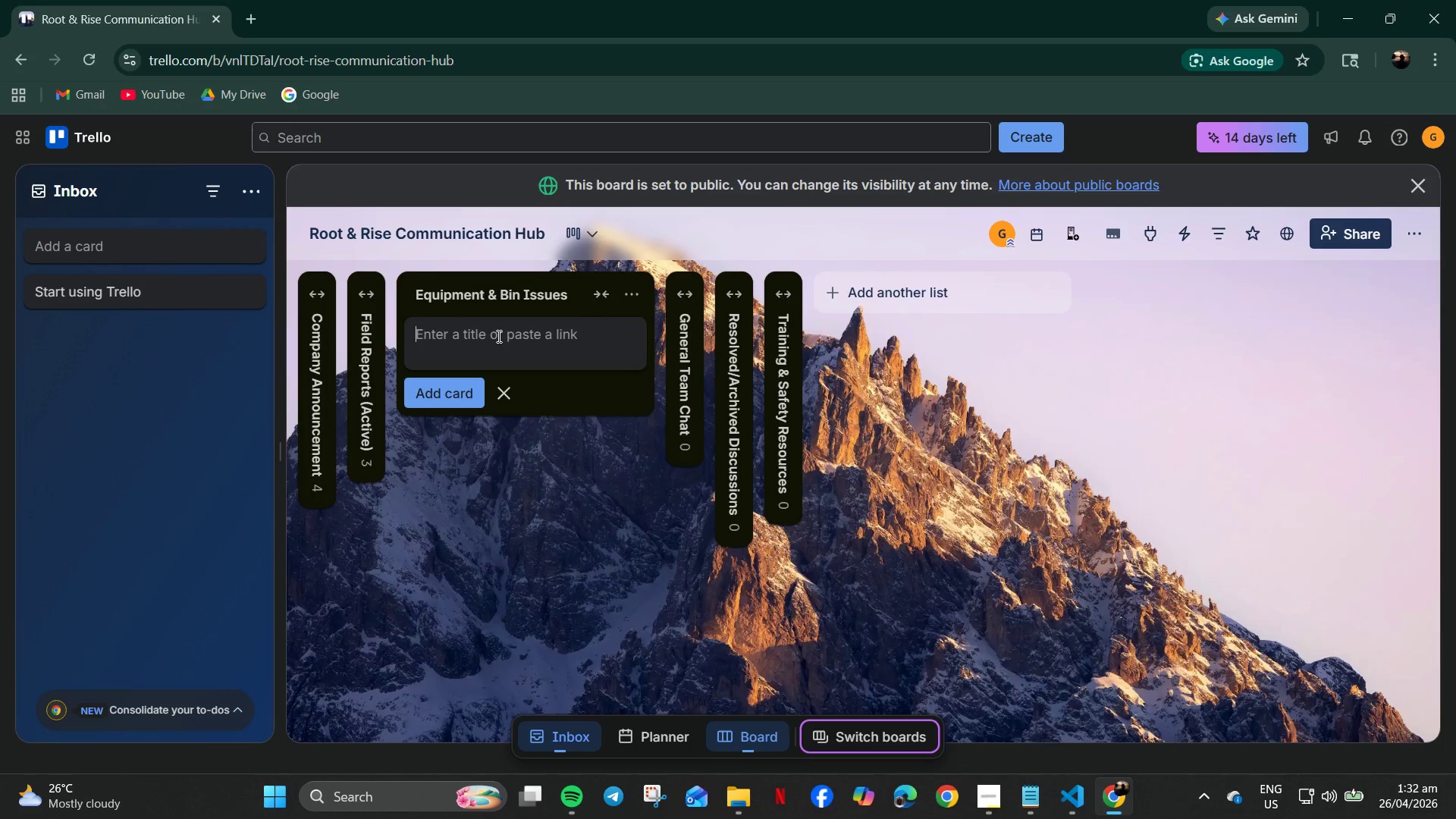 
type(Broken Lid on Bin #23 - Oakwood Depot)
 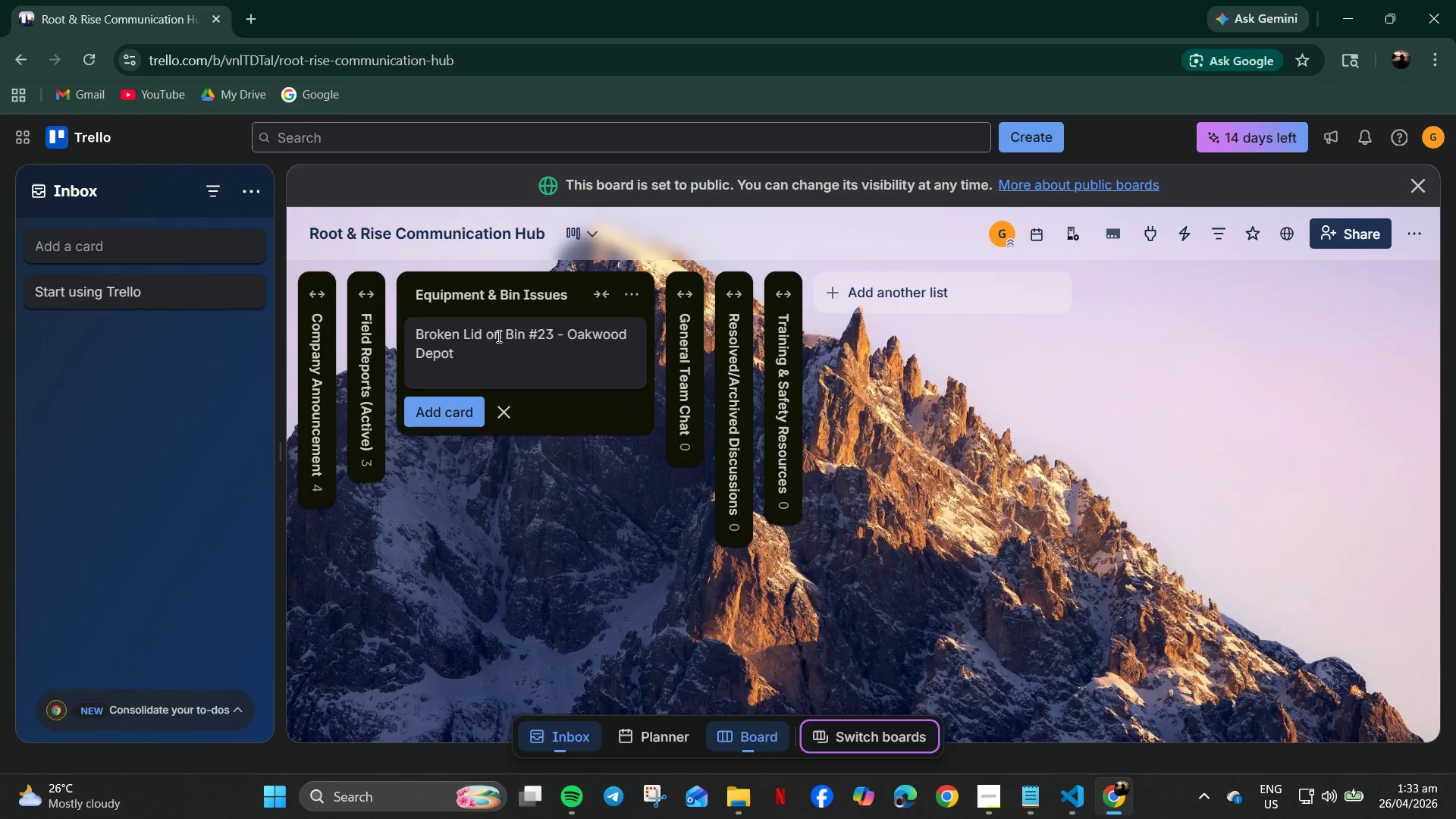 
left_click([450, 413])
 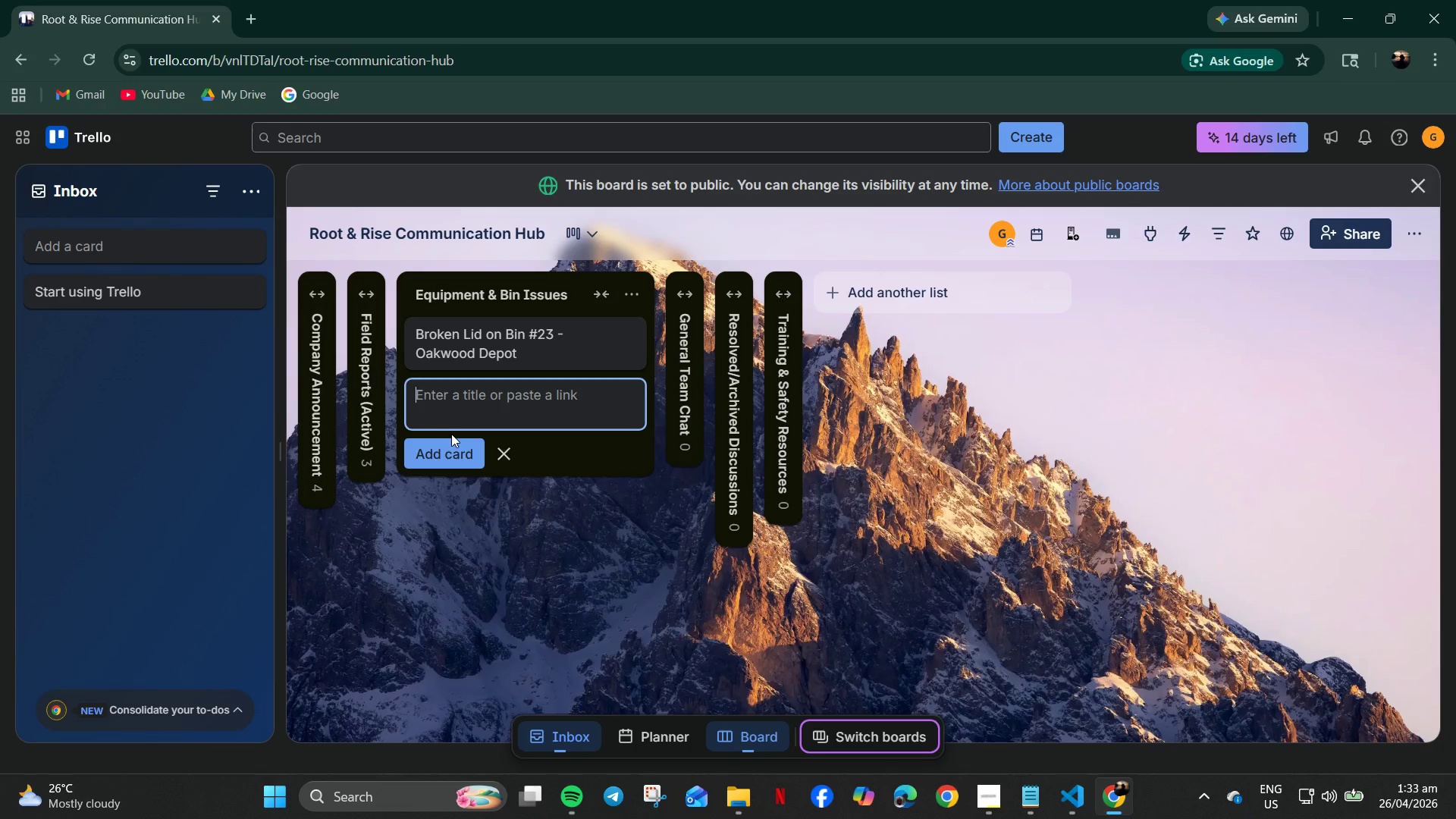 
type(Depot Scale Calibration Required)
 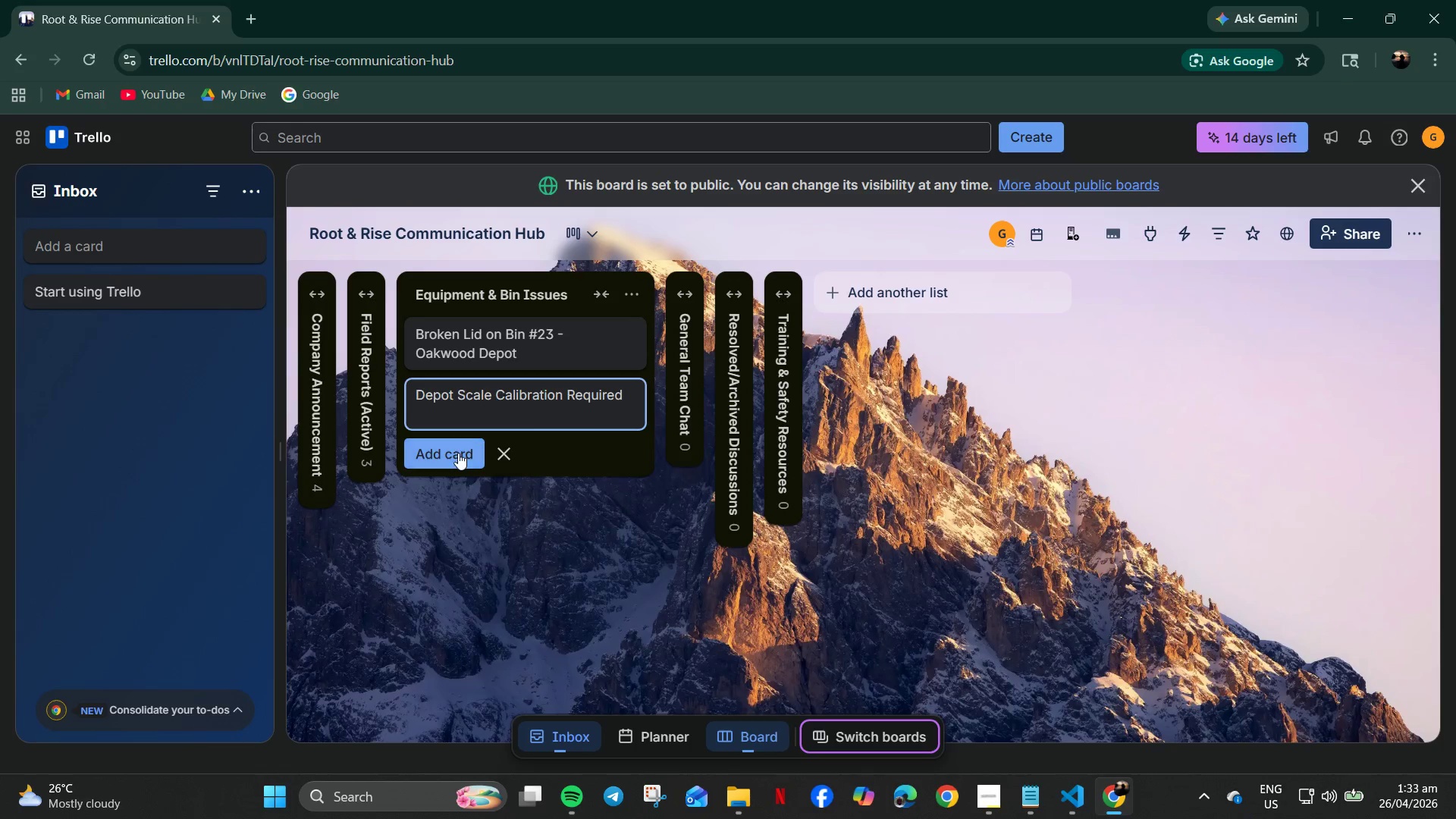 
left_click([442, 457])
 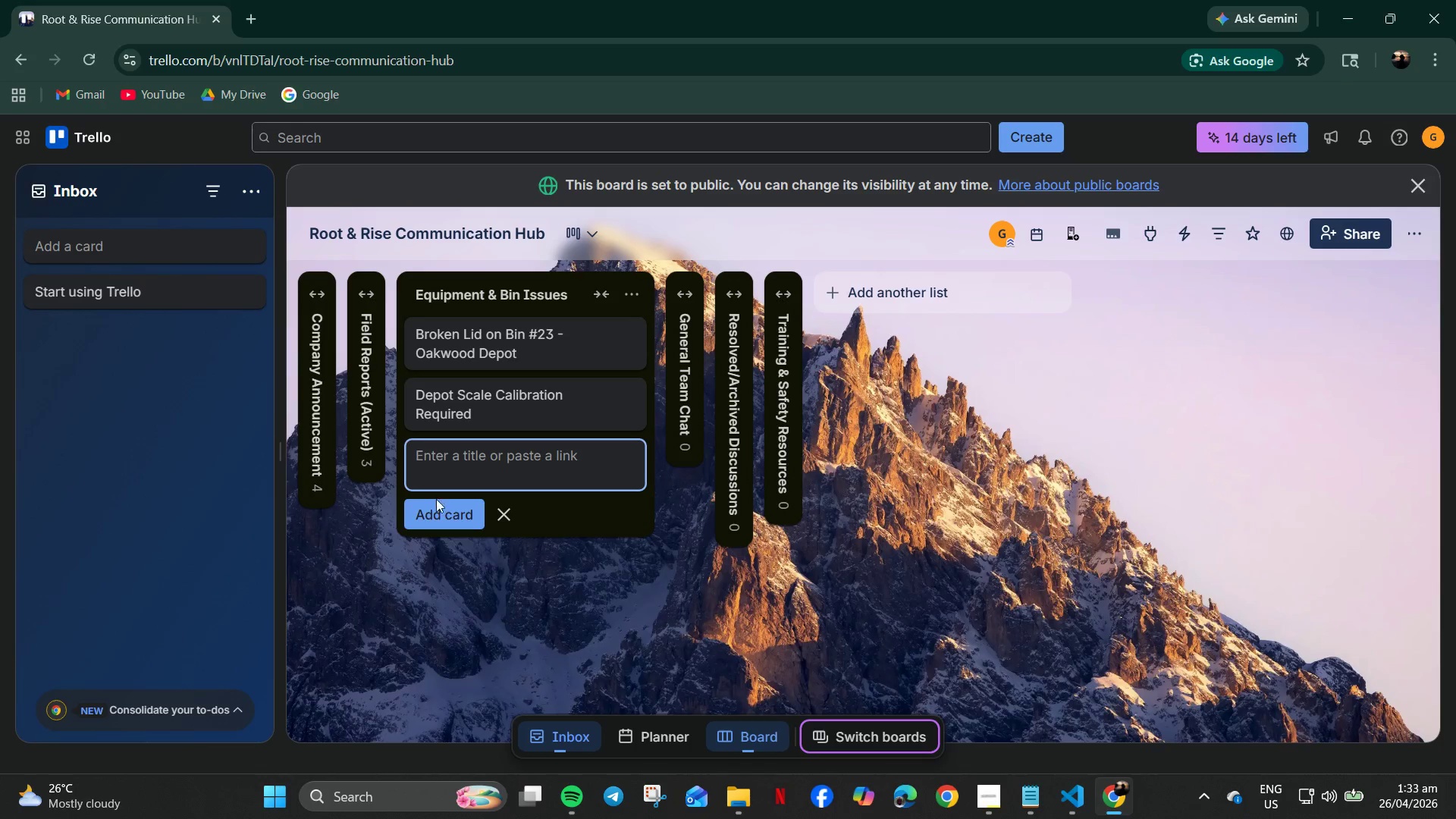 
left_click([435, 505])
 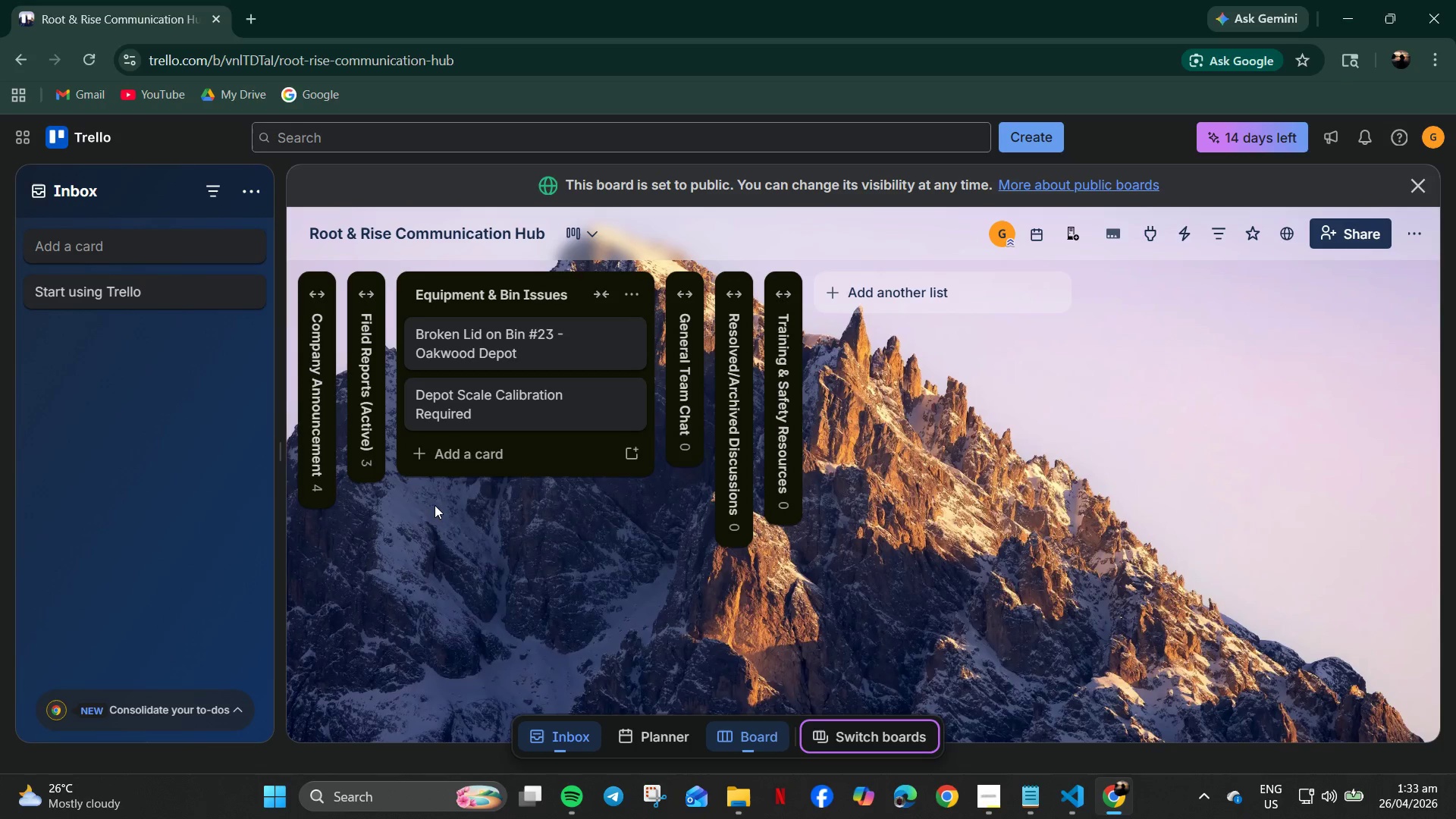 
type(Compor)
key(Backspace)
type(st)
 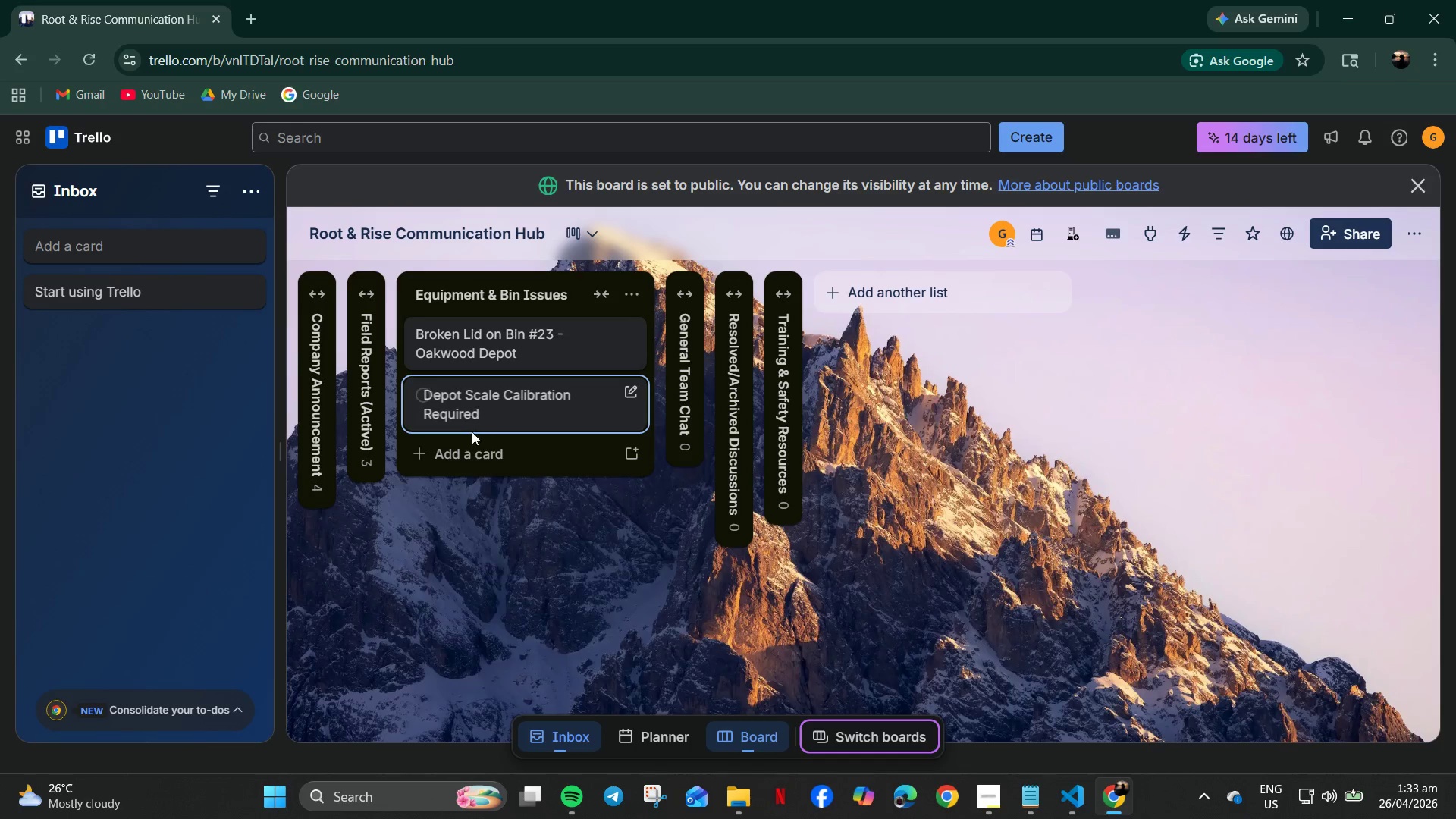 
left_click([466, 447])
 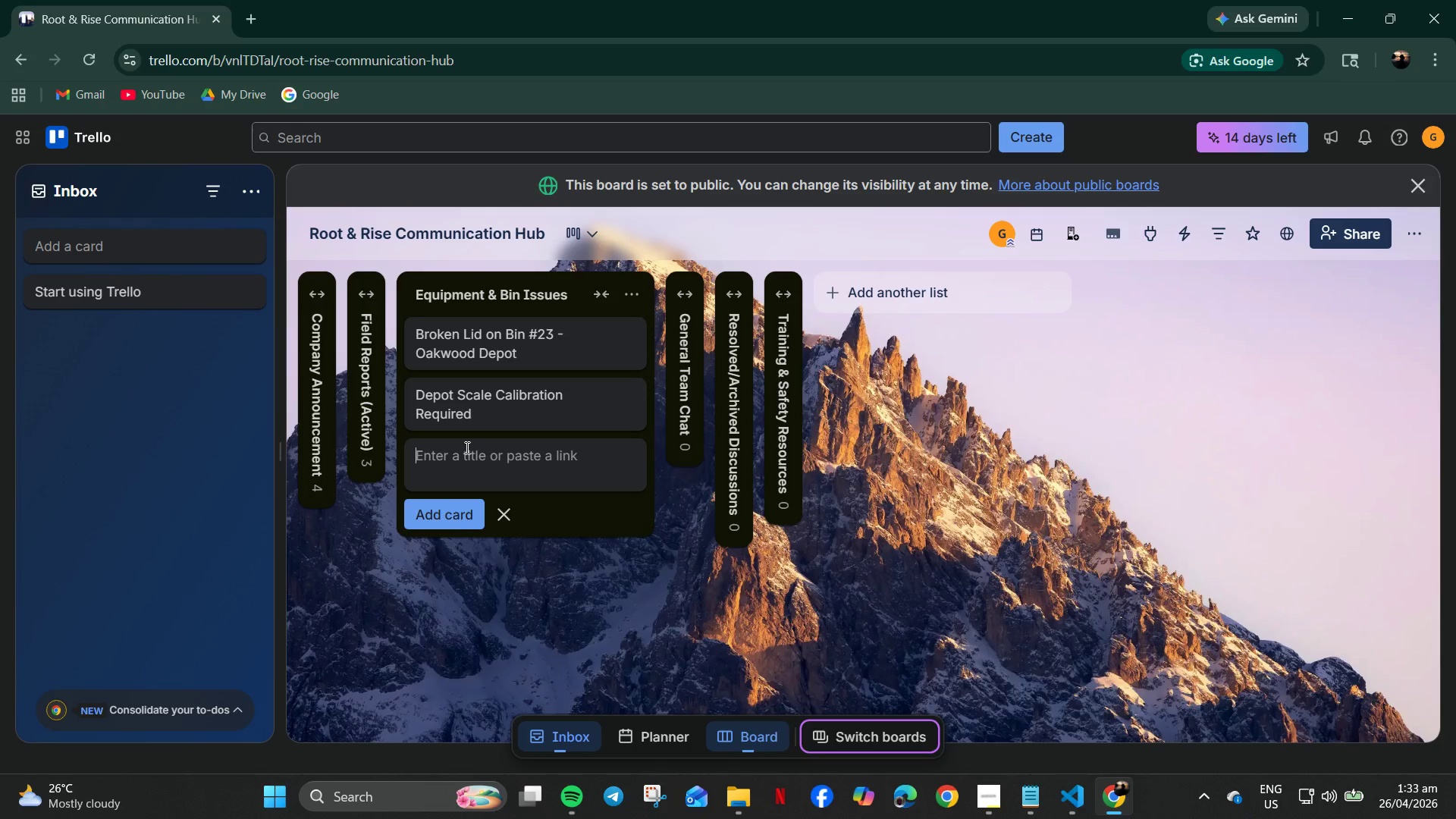 
wait(5.47)
 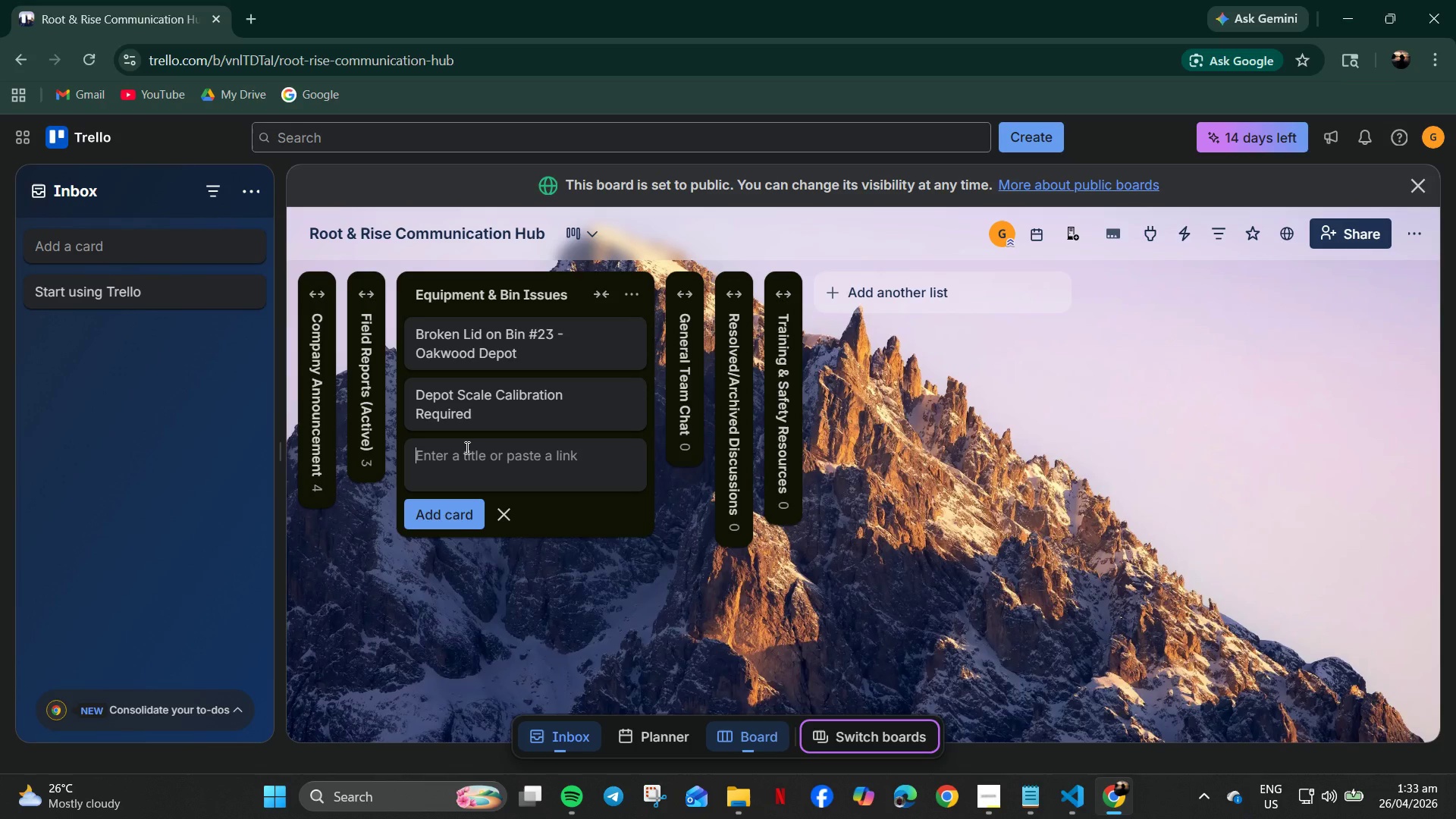 
type(Wala)
 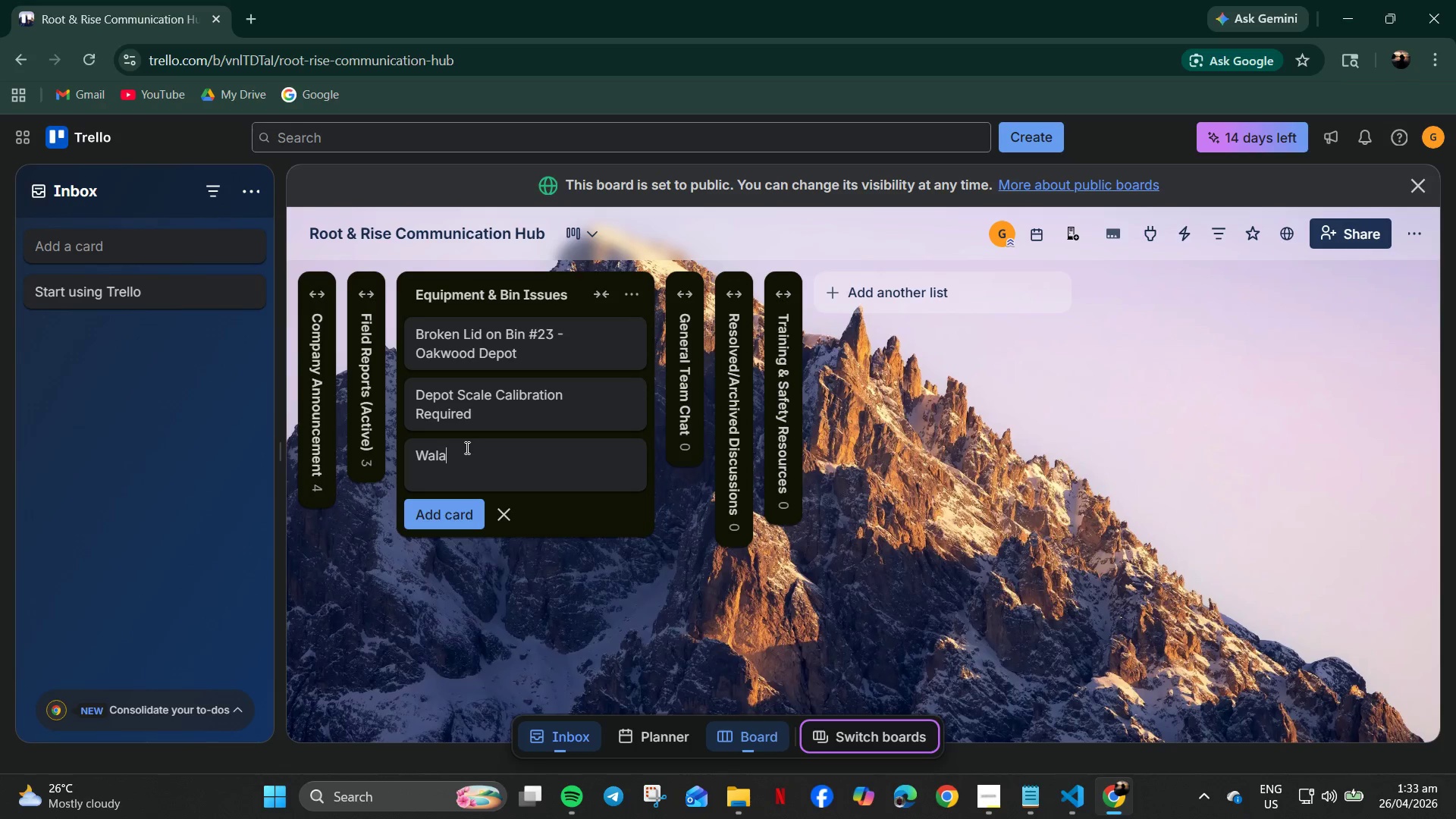 
wait(10.3)
 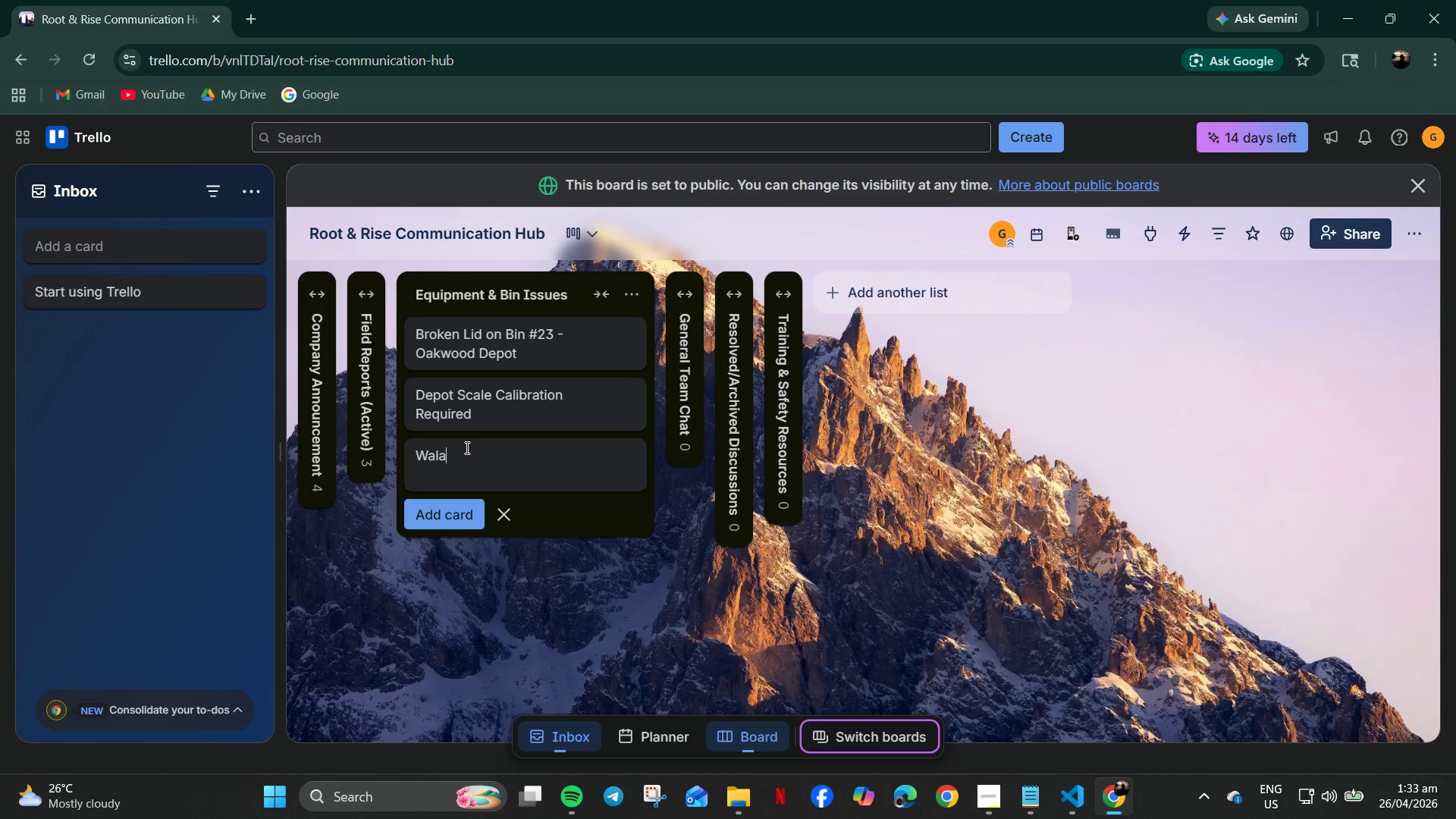 
key(Backspace)
 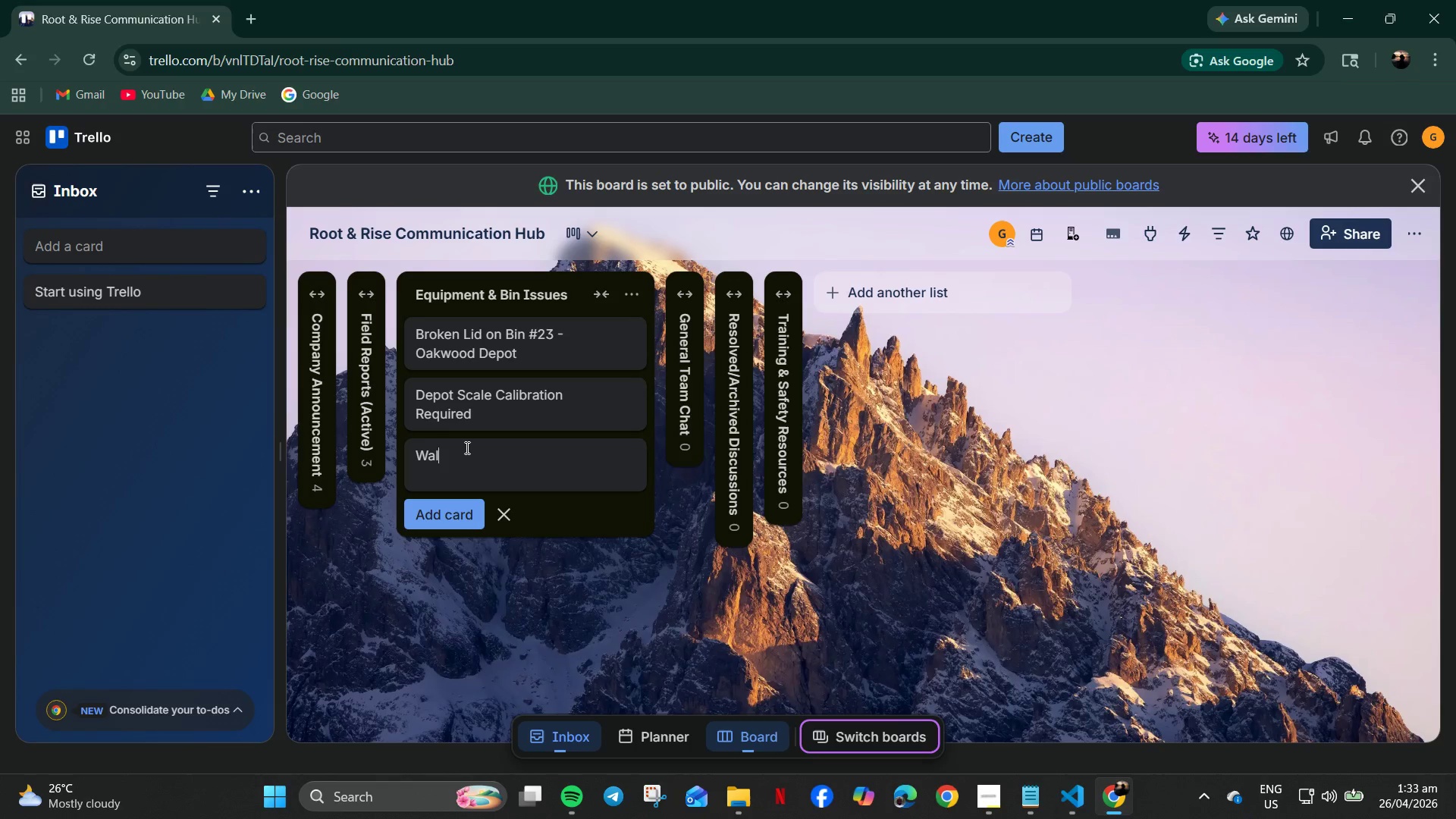 
key(Backspace)
 